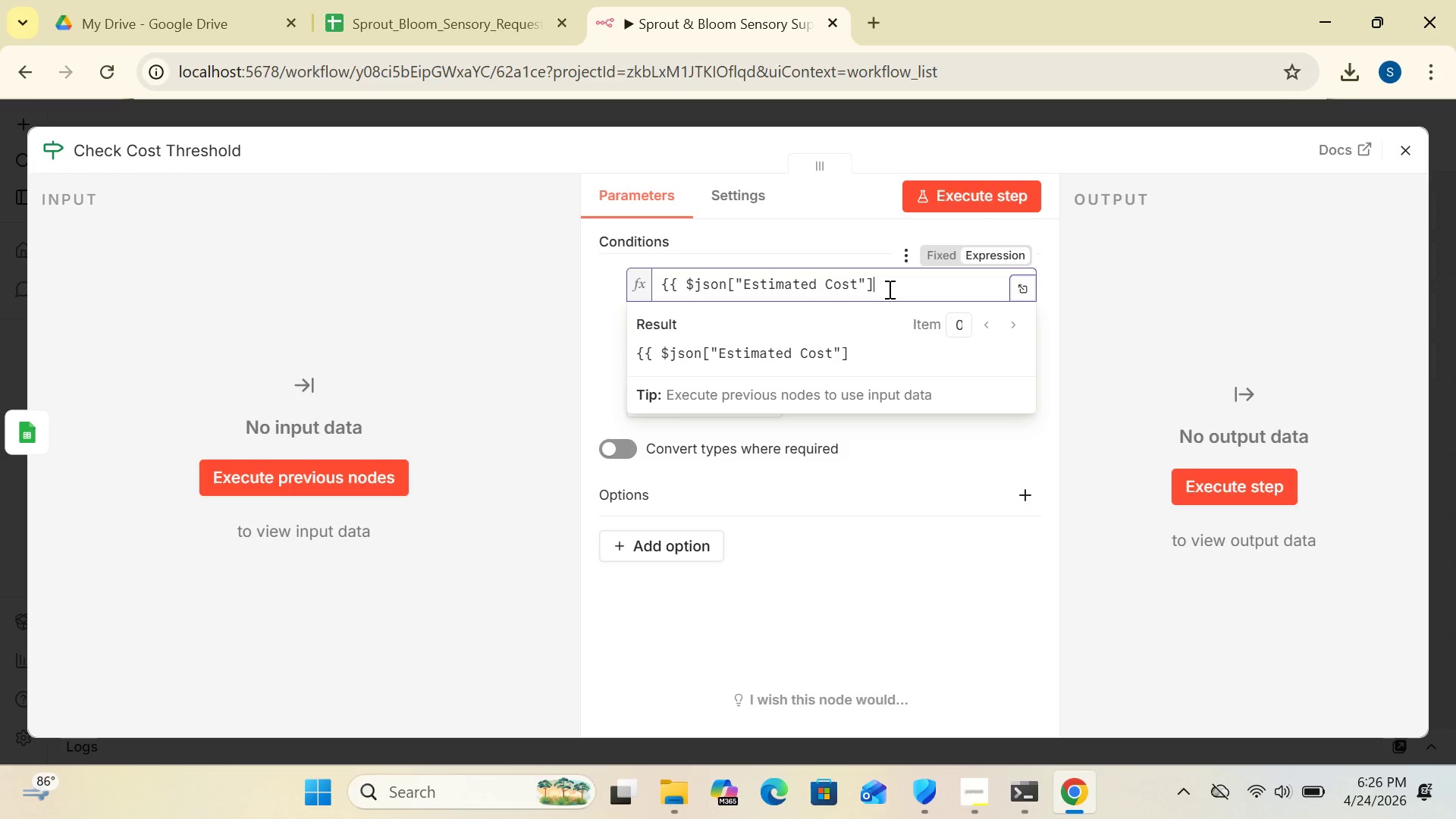 
key(Space)
 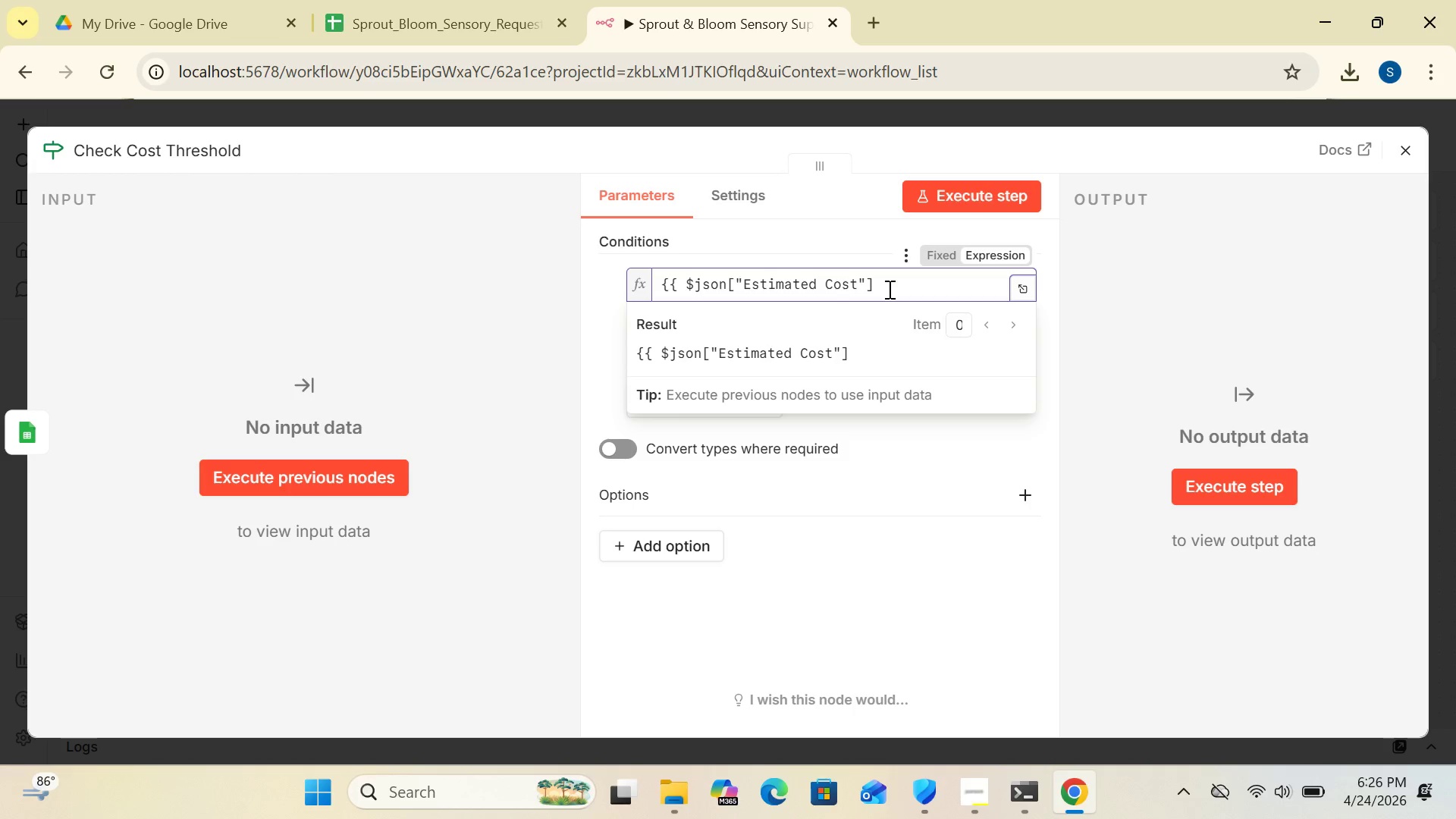 
key(Shift+BracketRight)
 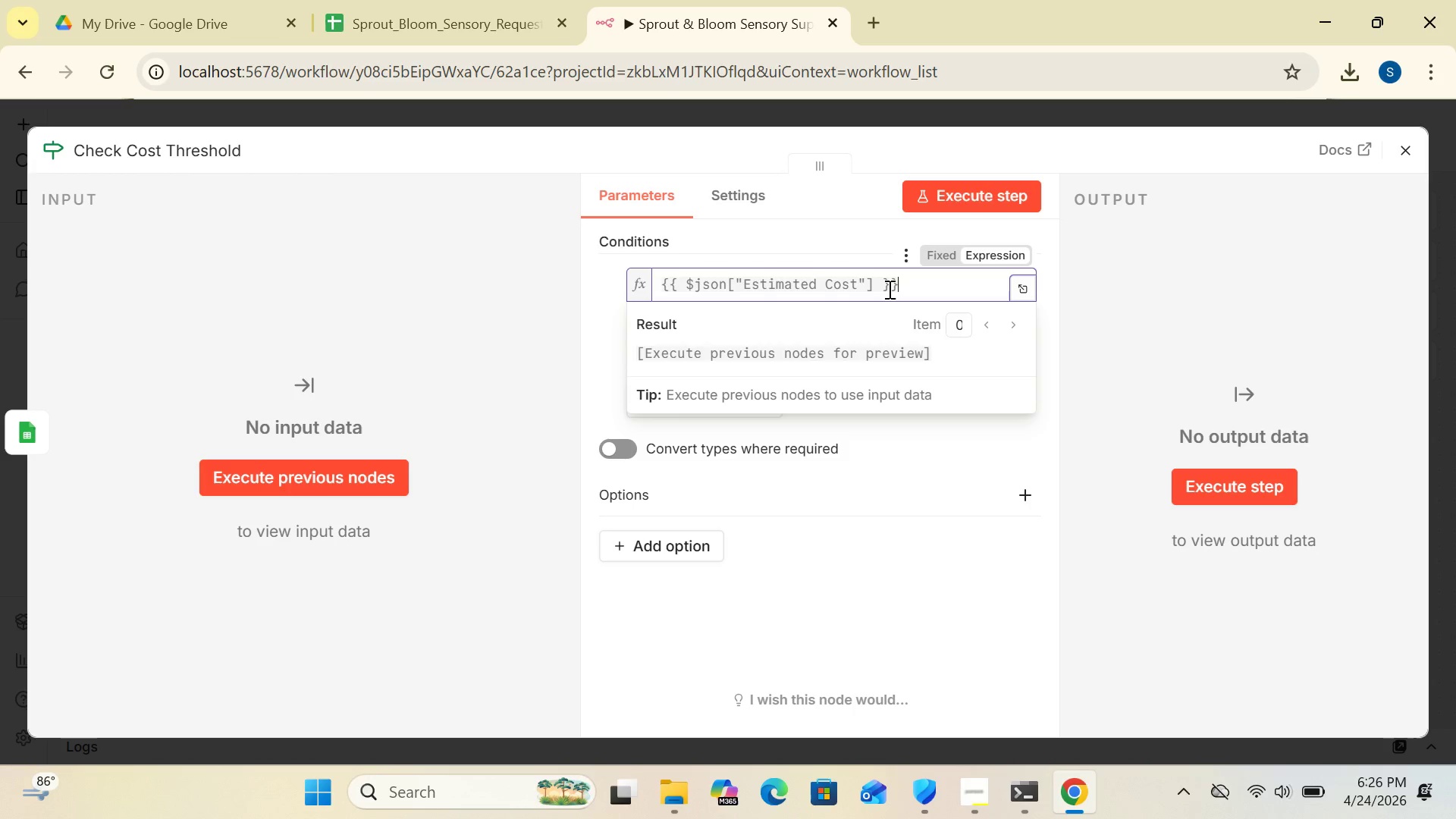 
key(Shift+BracketRight)
 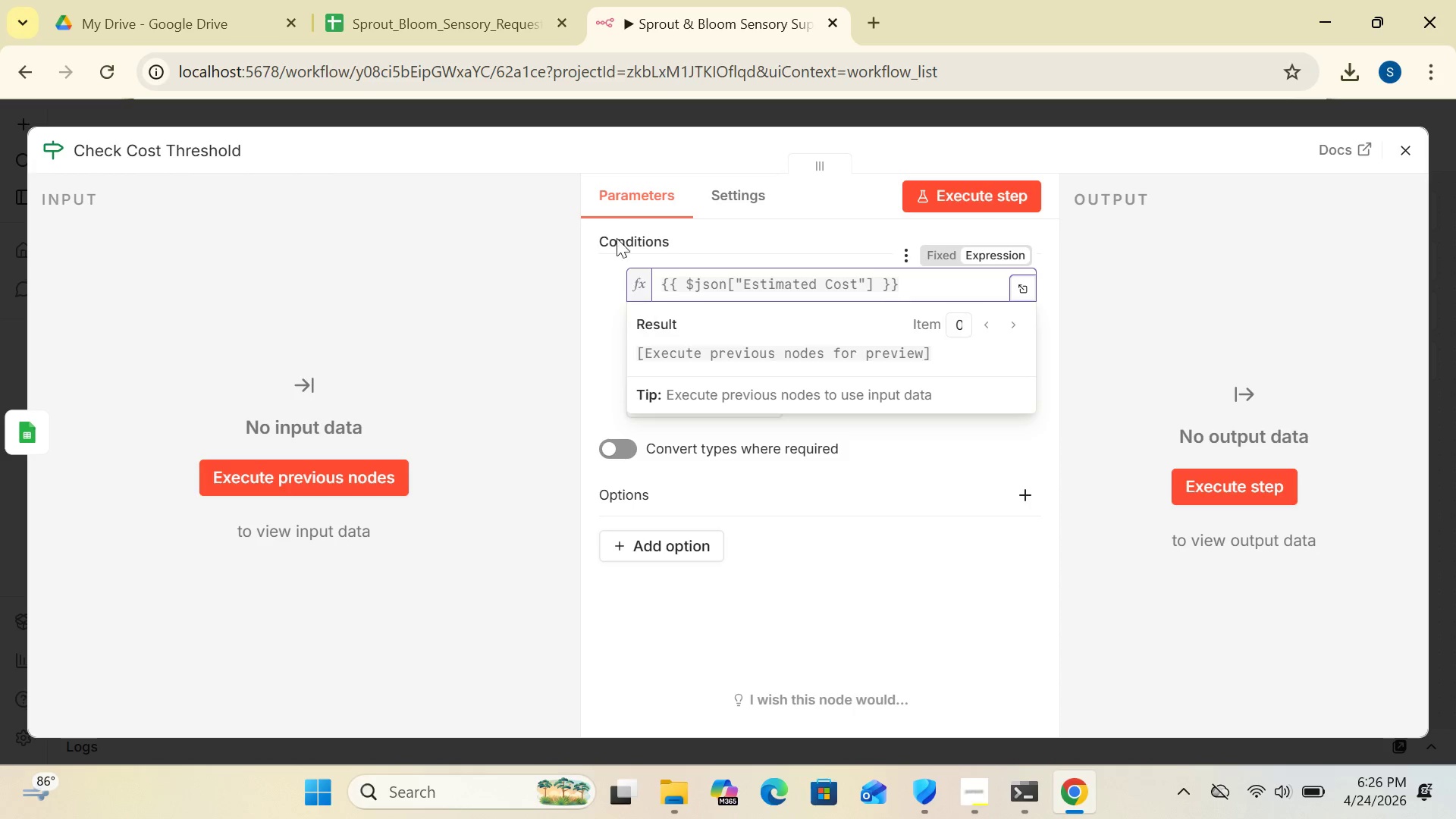 
left_click([538, 145])
 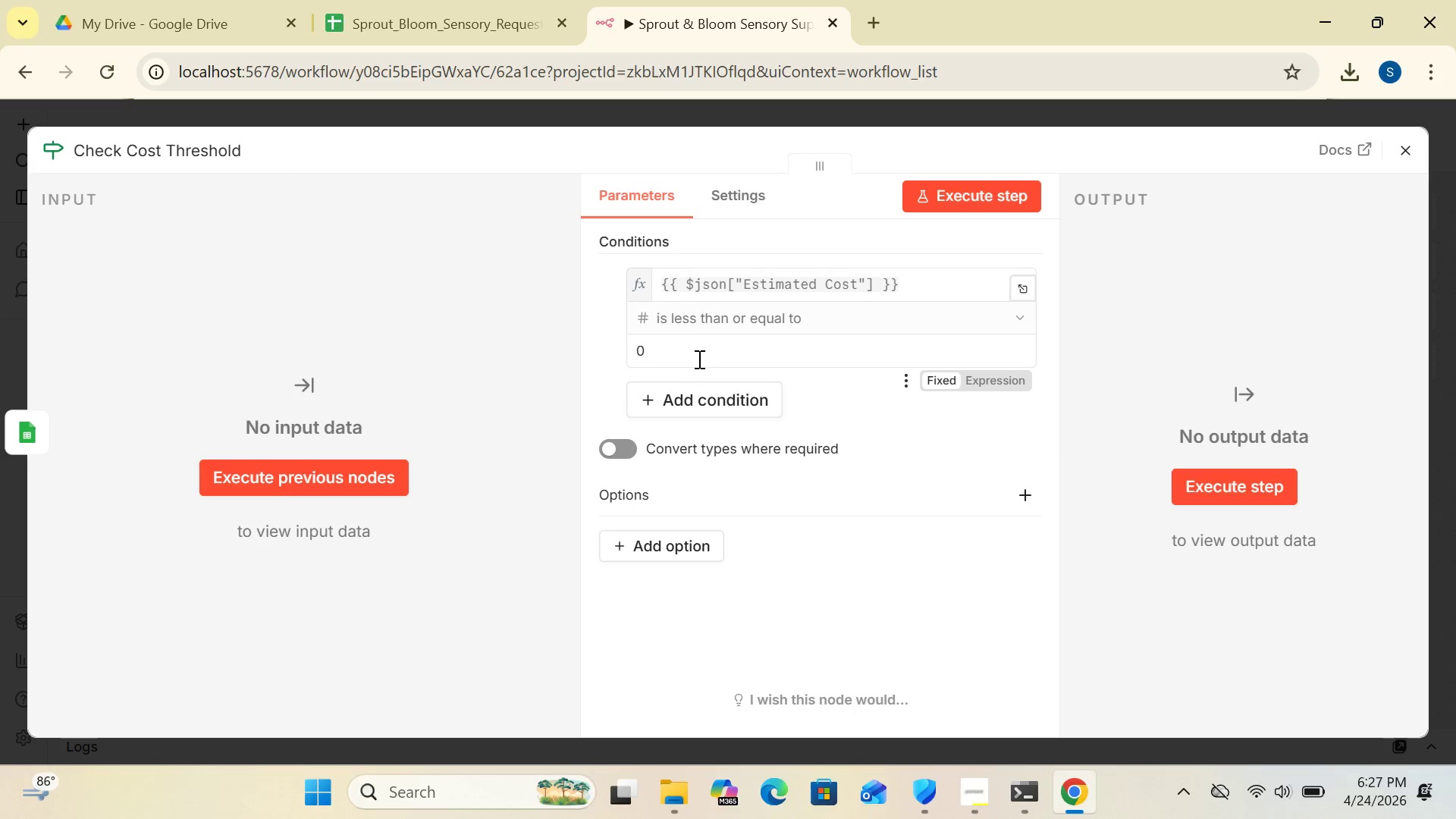 
wait(5.75)
 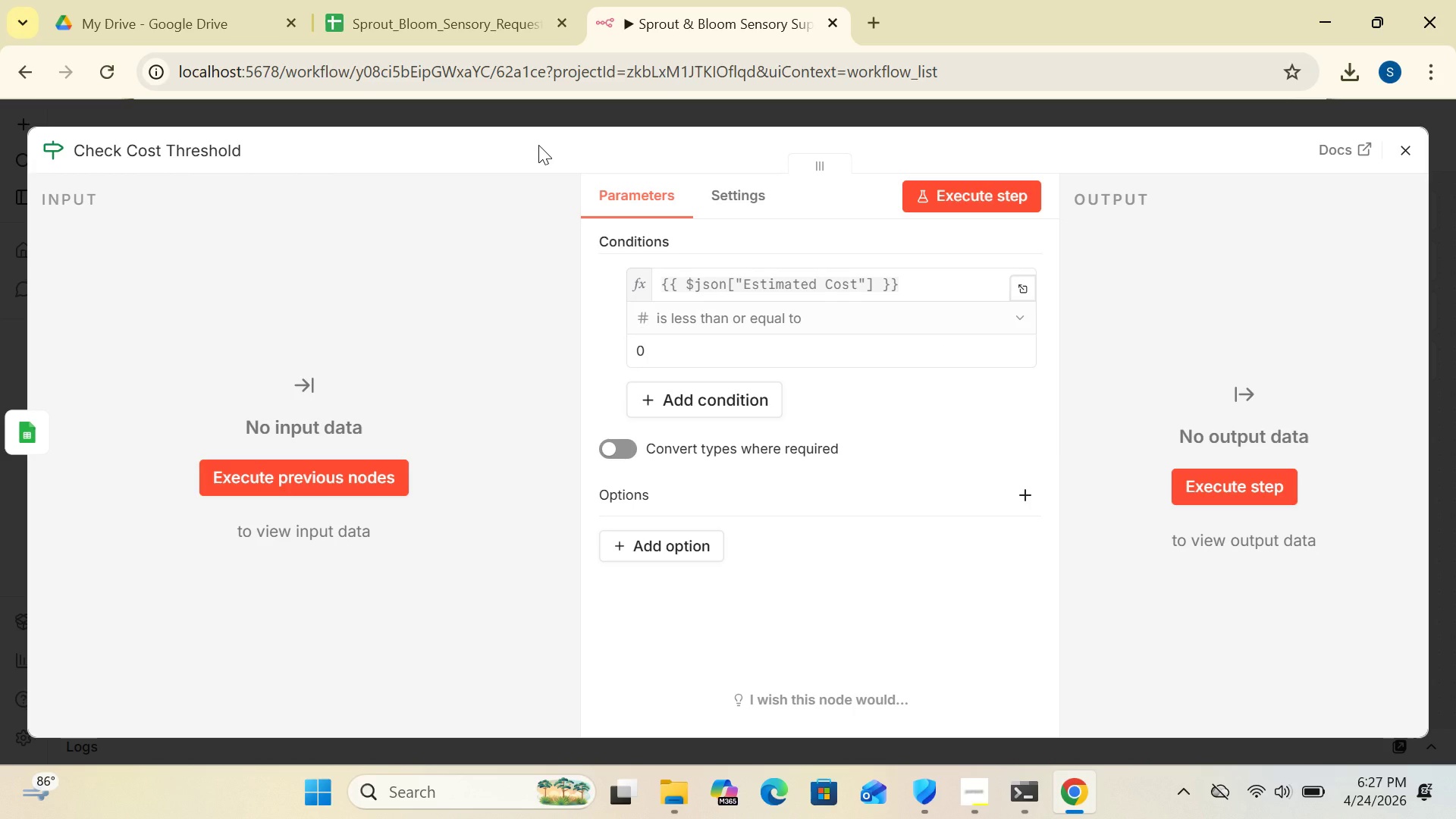 
left_click([677, 350])
 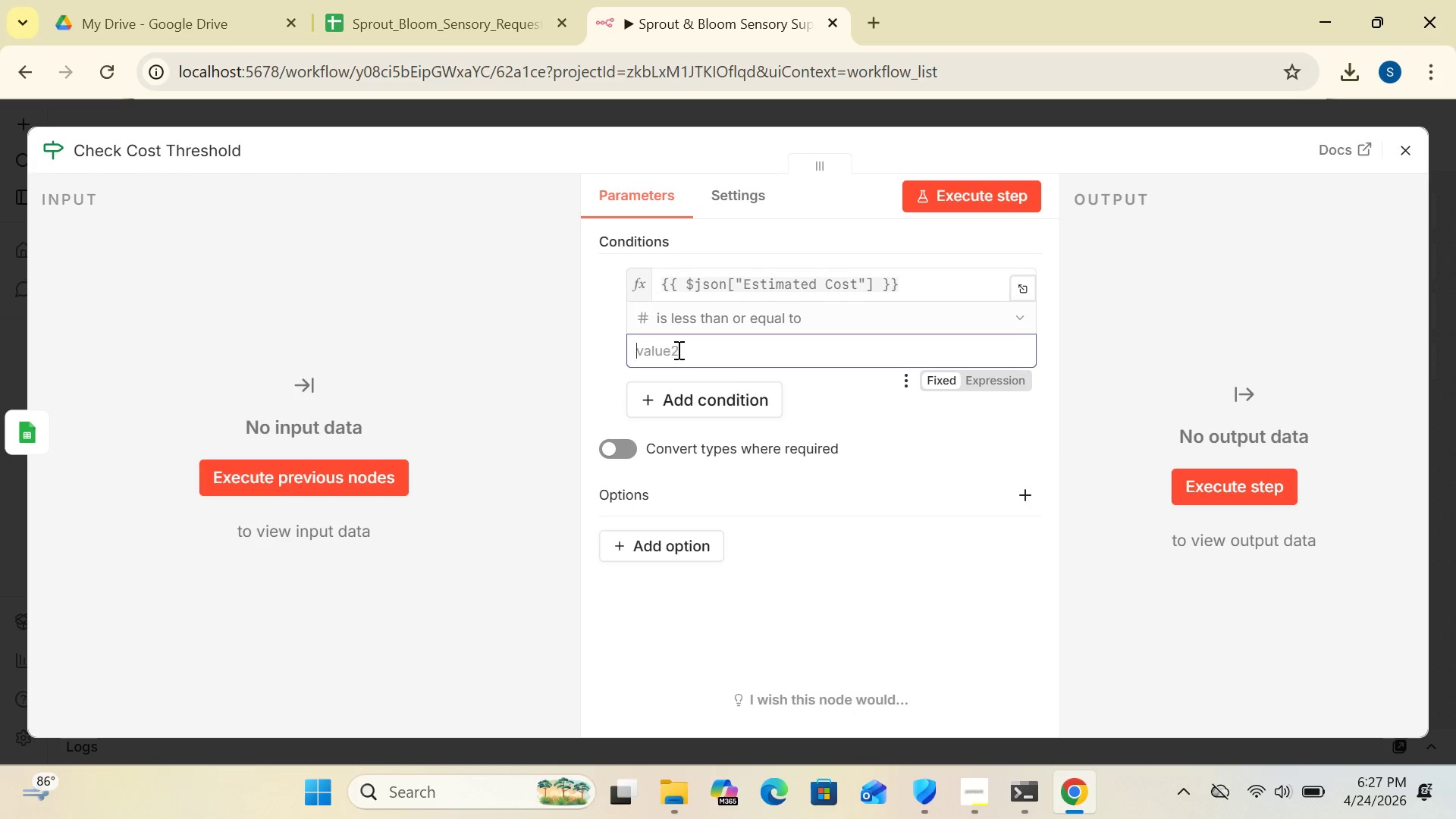 
key(Backspace)
type(30)
 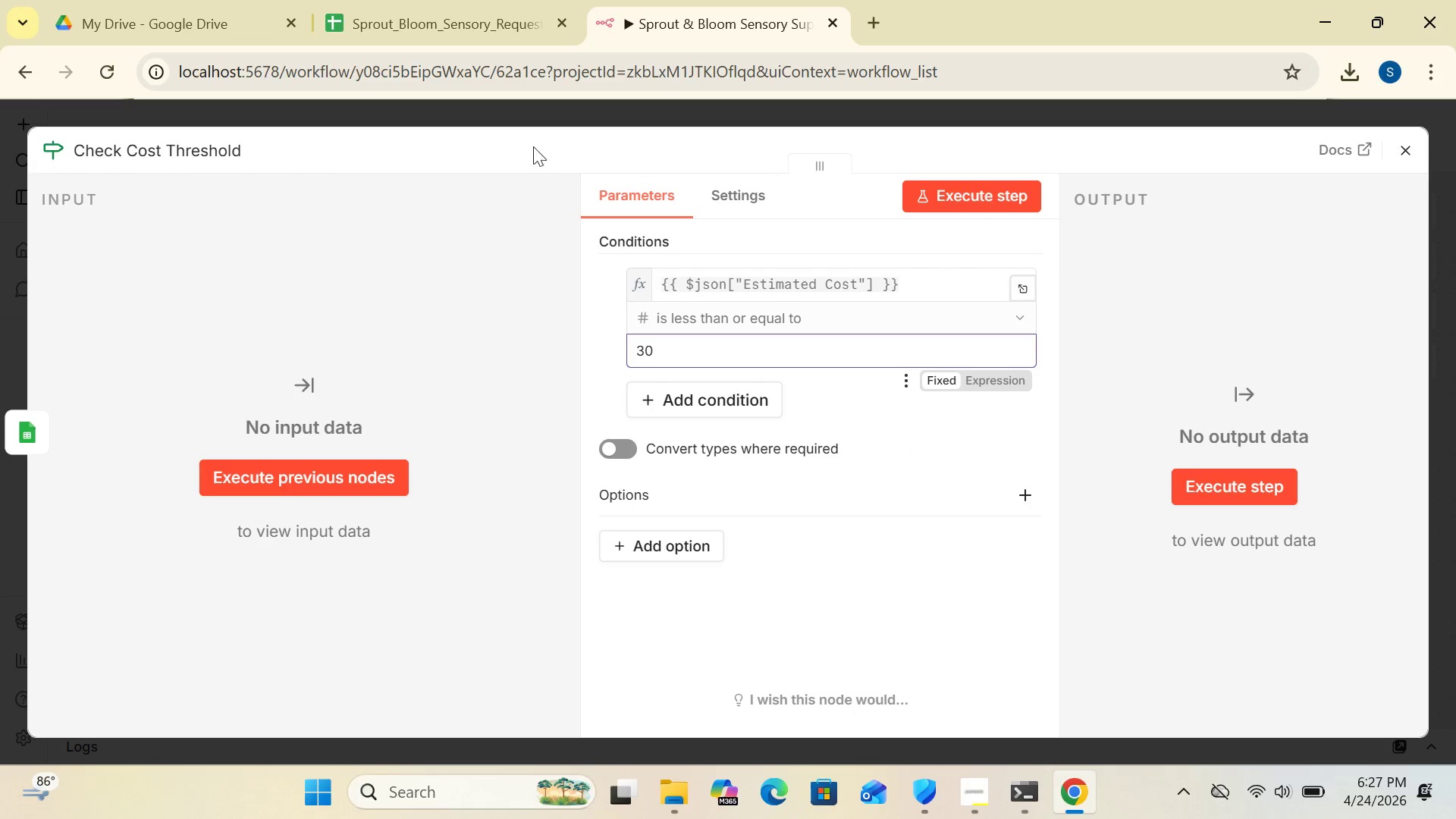 
left_click([529, 140])
 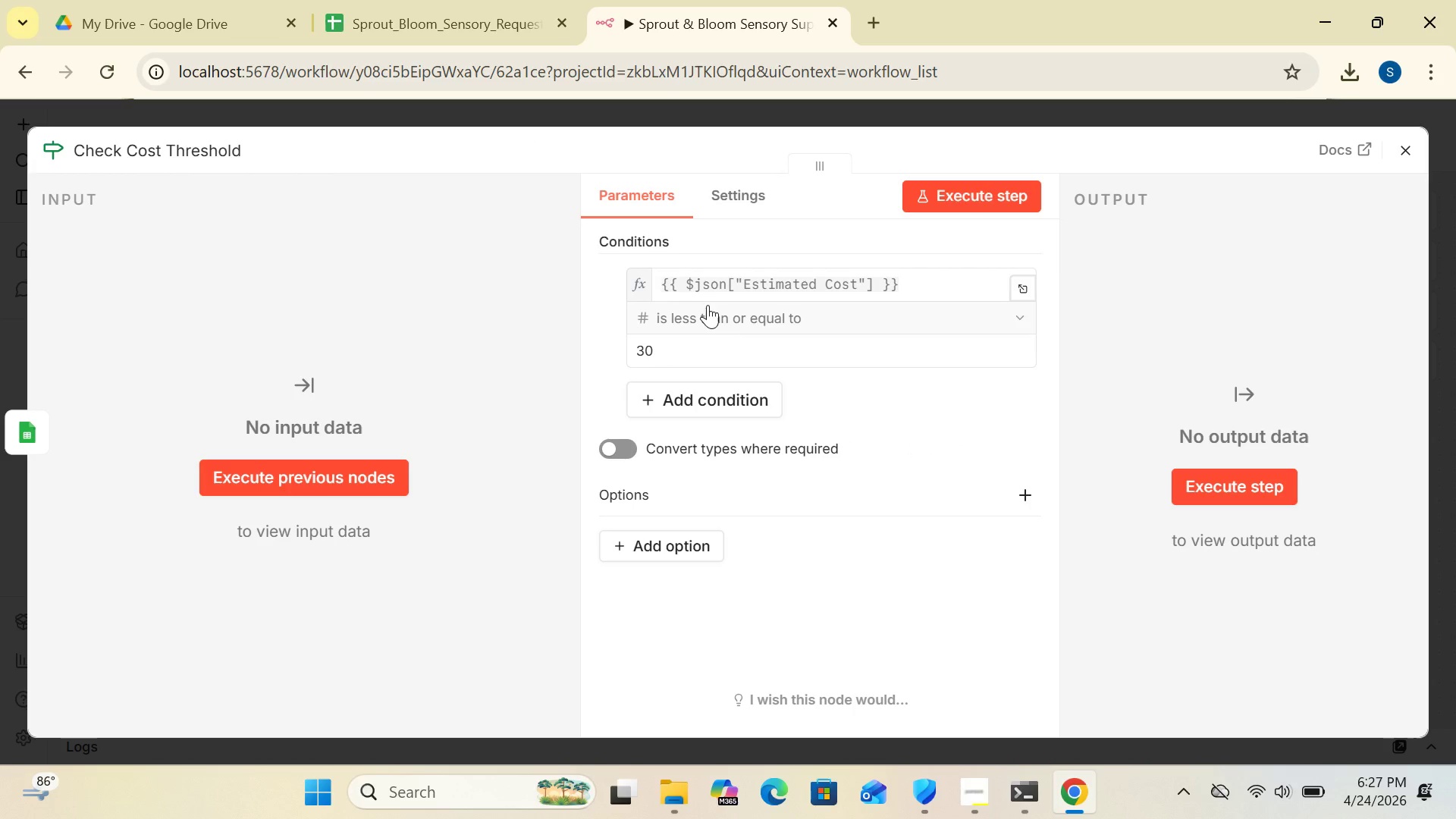 
wait(8.47)
 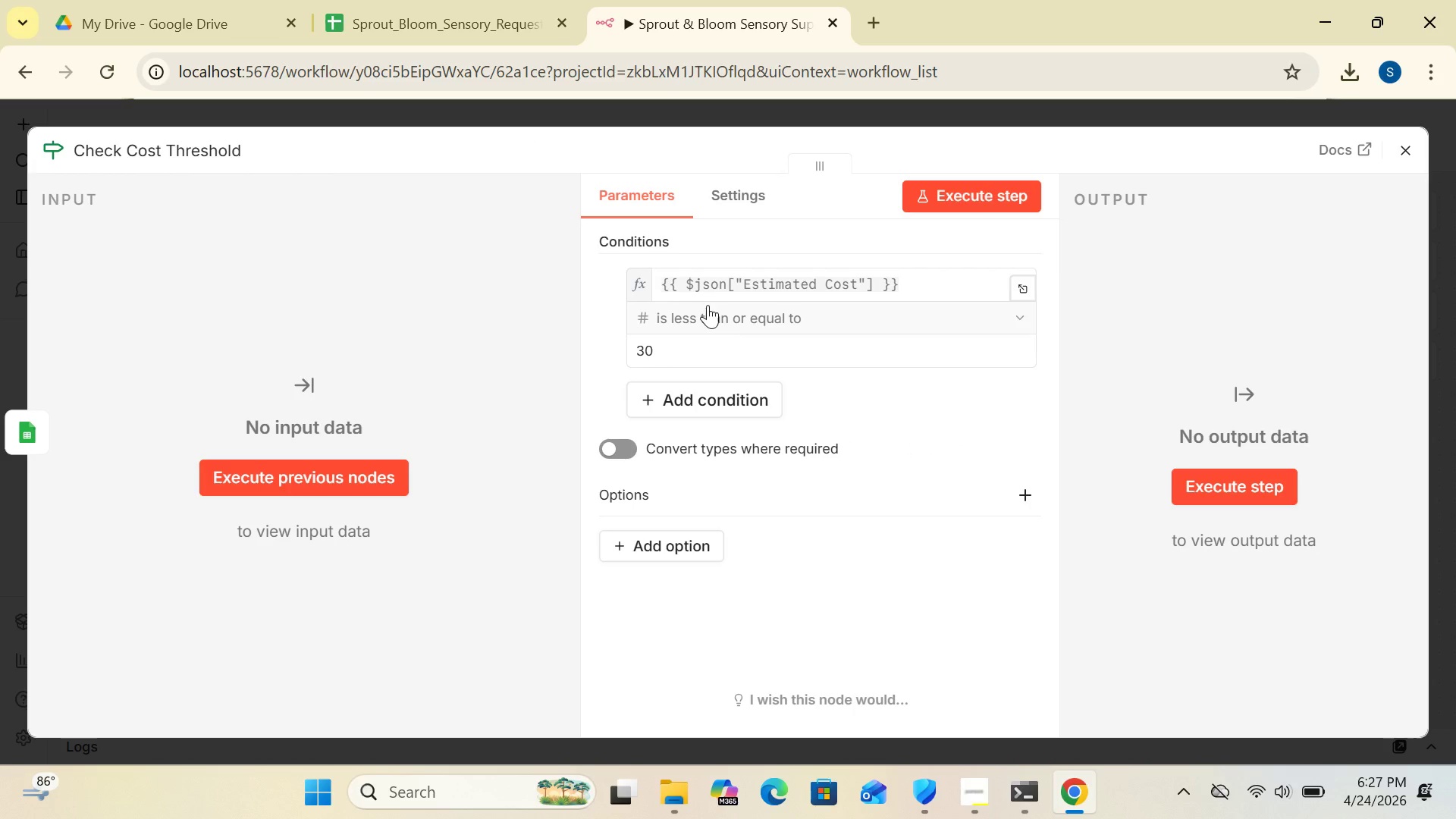 
left_click([1410, 149])
 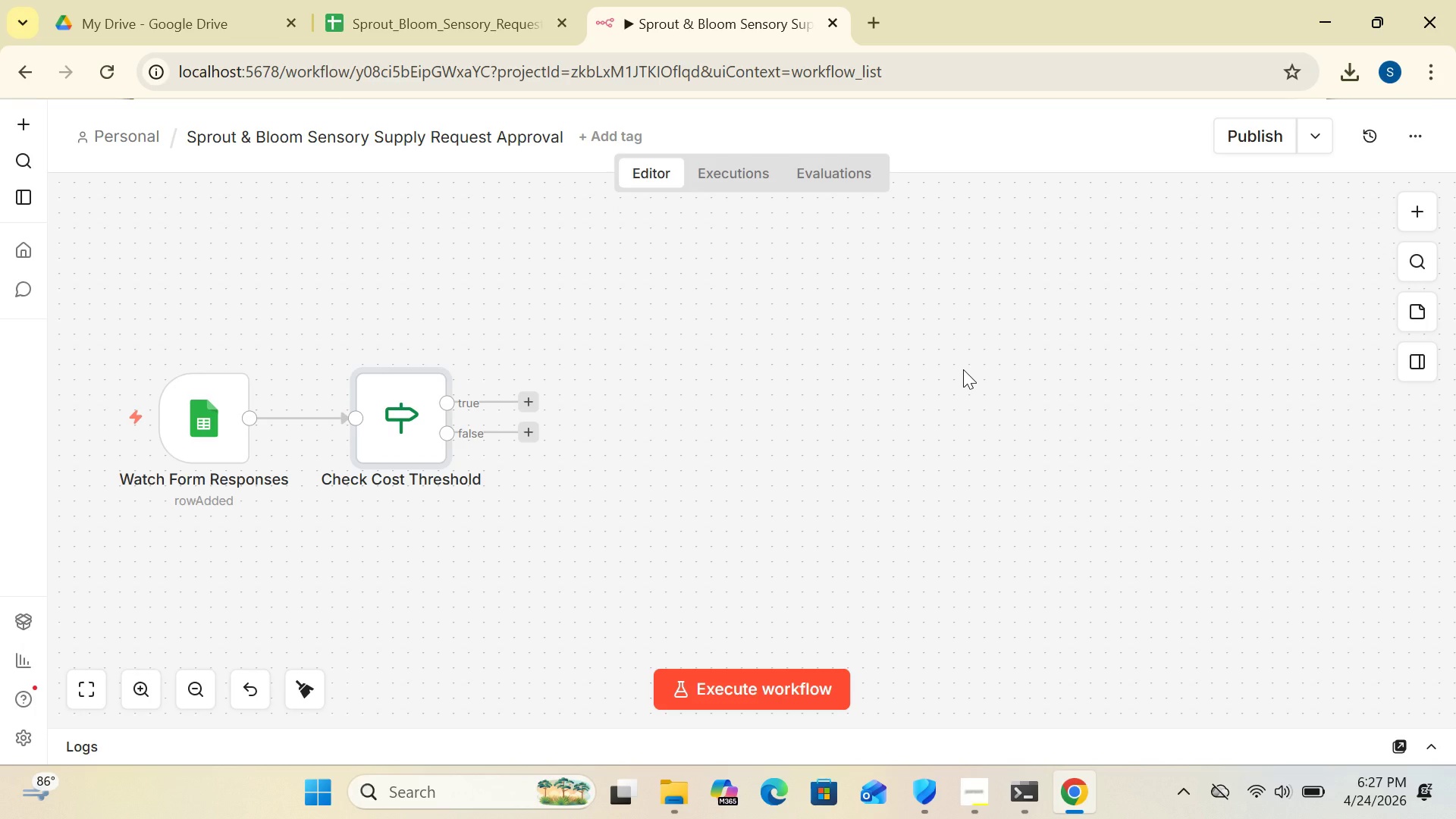 
right_click([963, 369])
 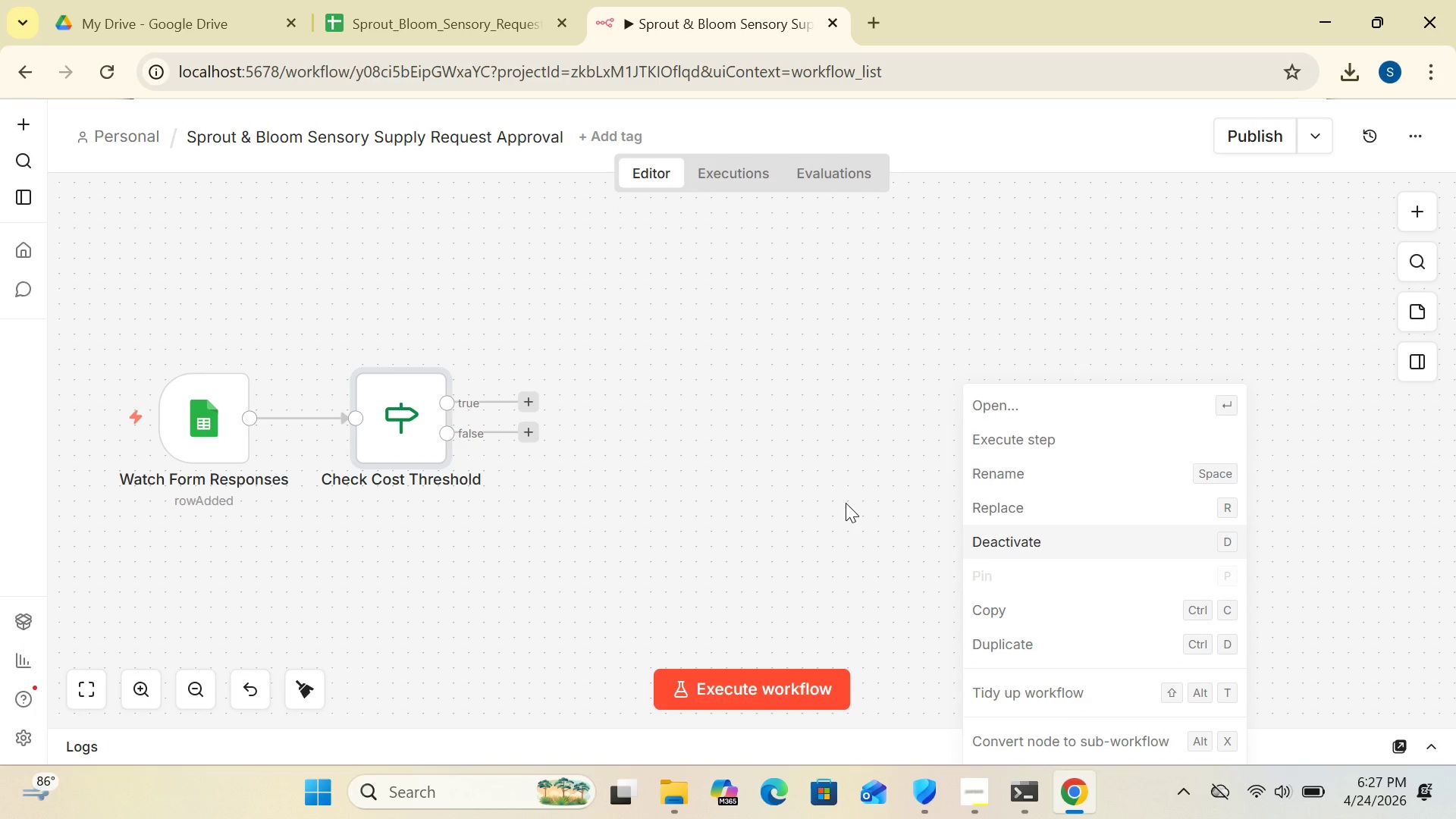 
left_click([828, 479])
 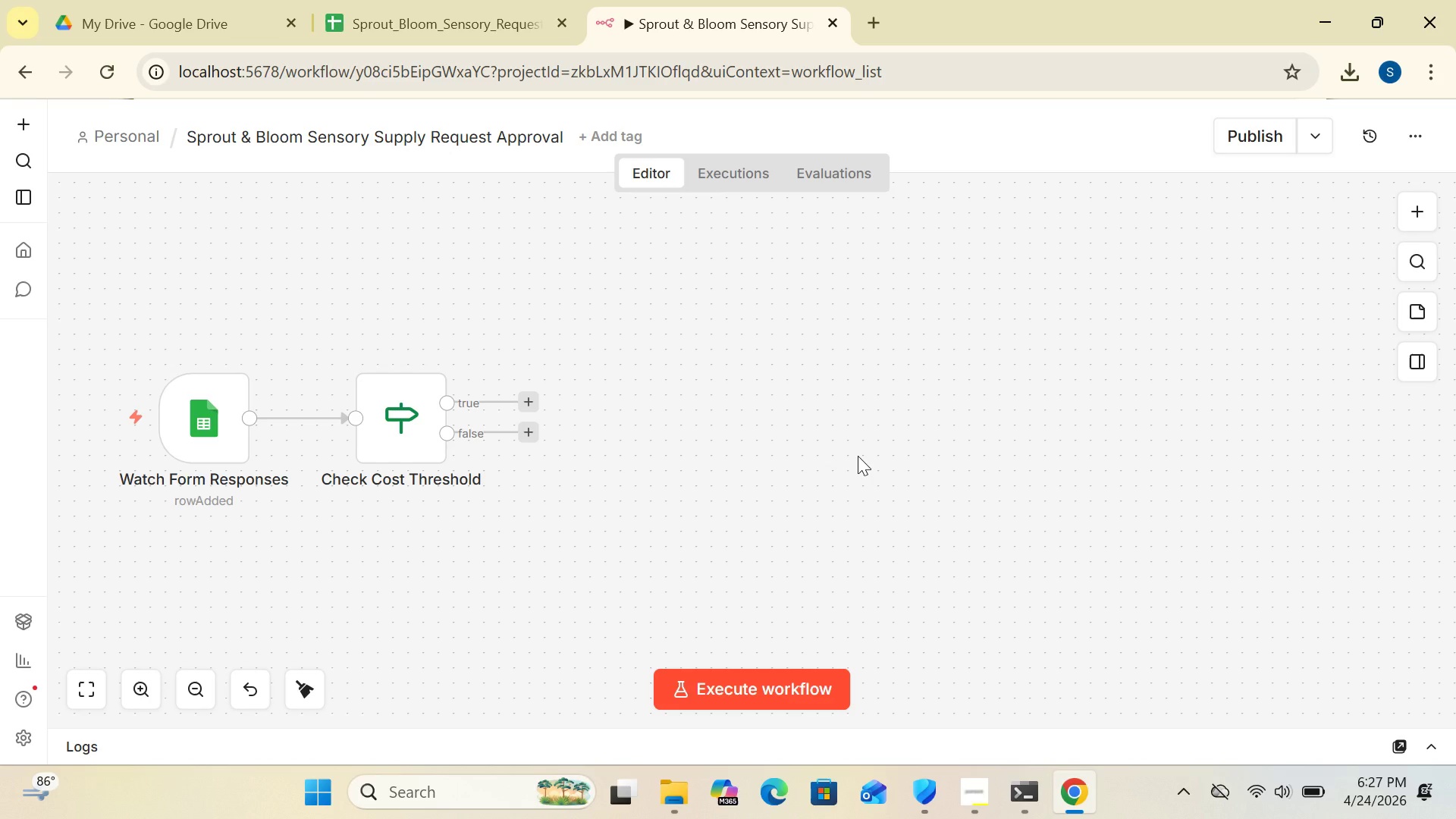 
wait(11.44)
 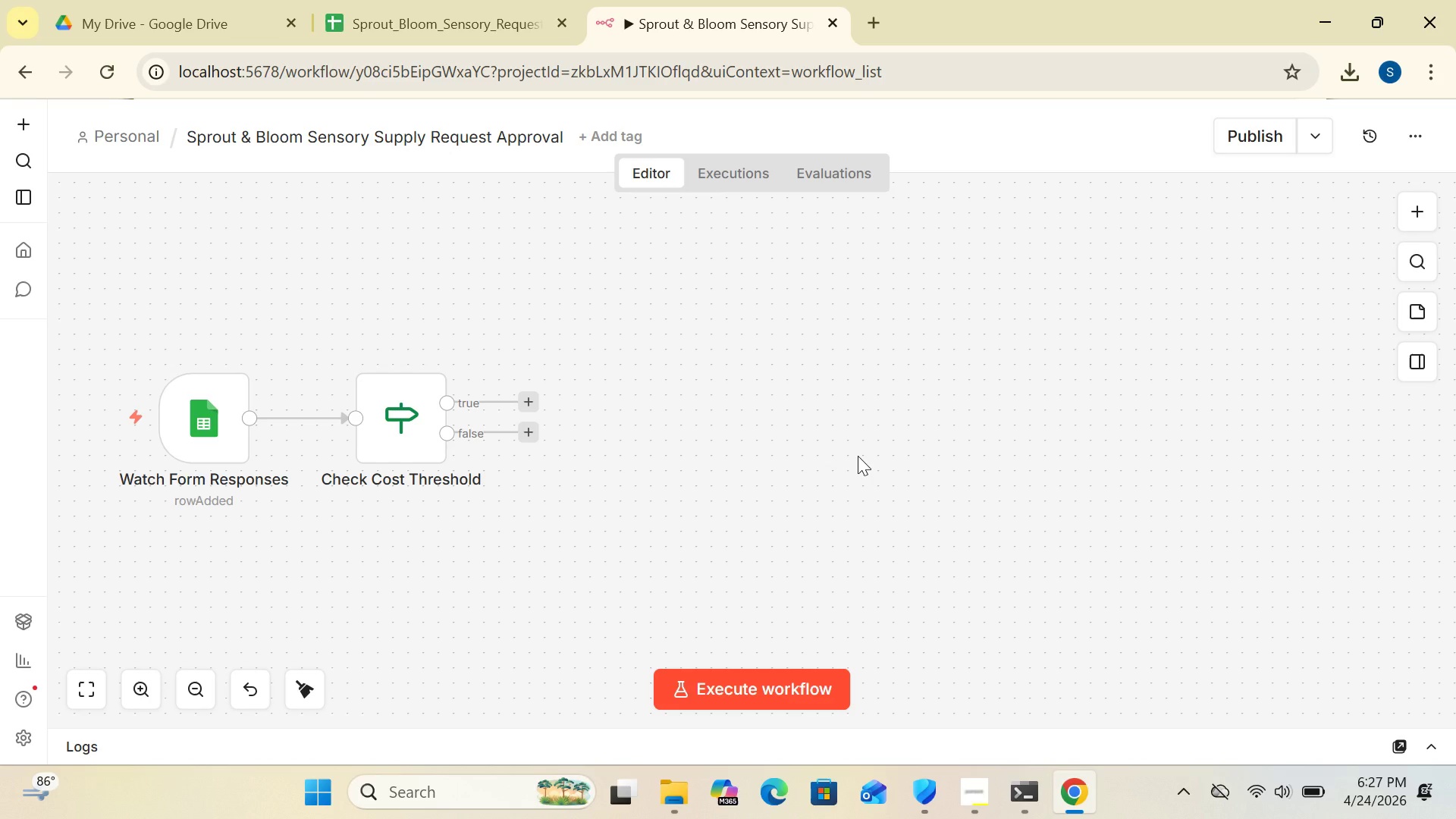 
left_click_drag(start_coordinate=[229, 418], to_coordinate=[194, 417])
 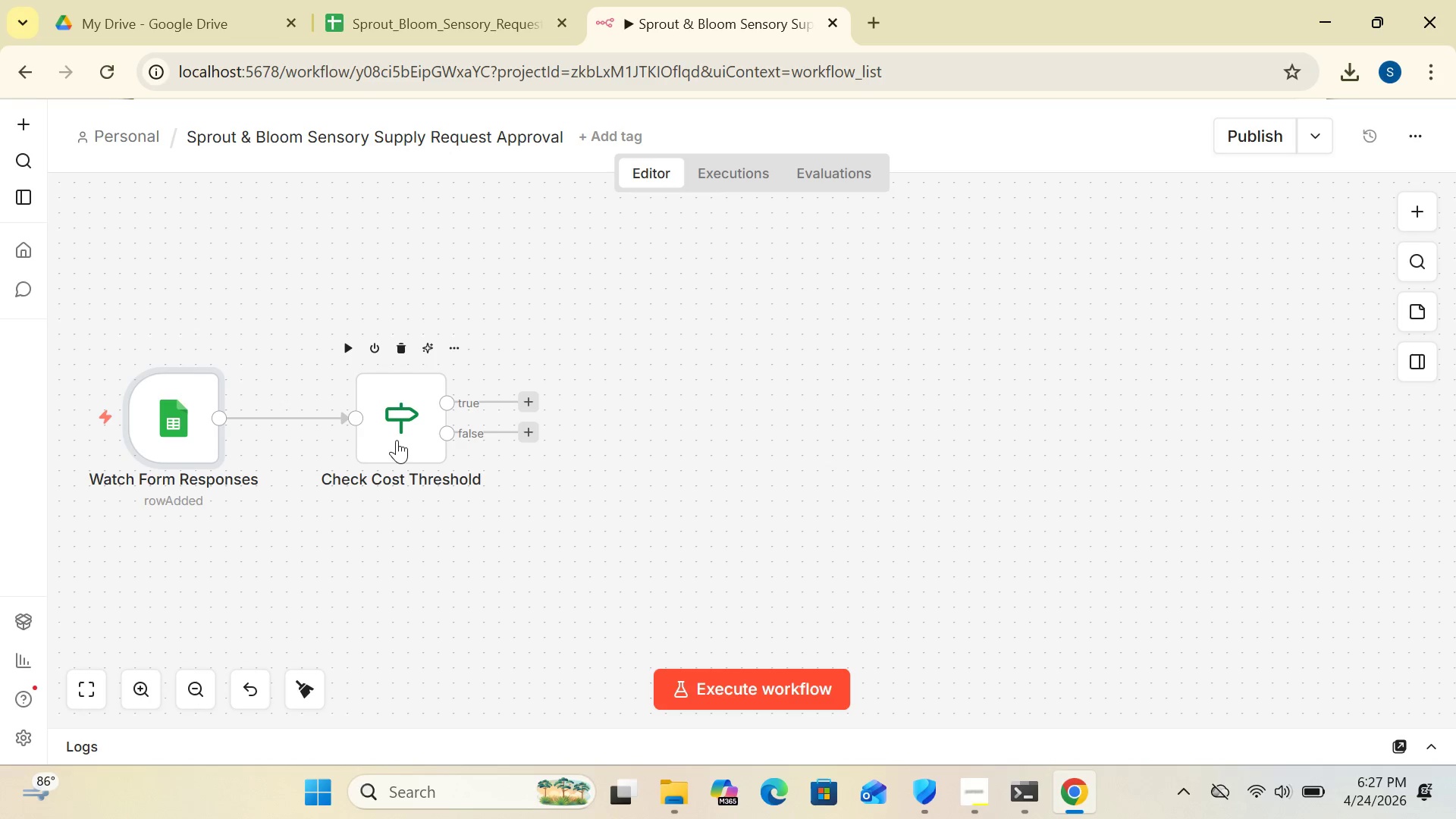 
left_click_drag(start_coordinate=[397, 440], to_coordinate=[351, 437])
 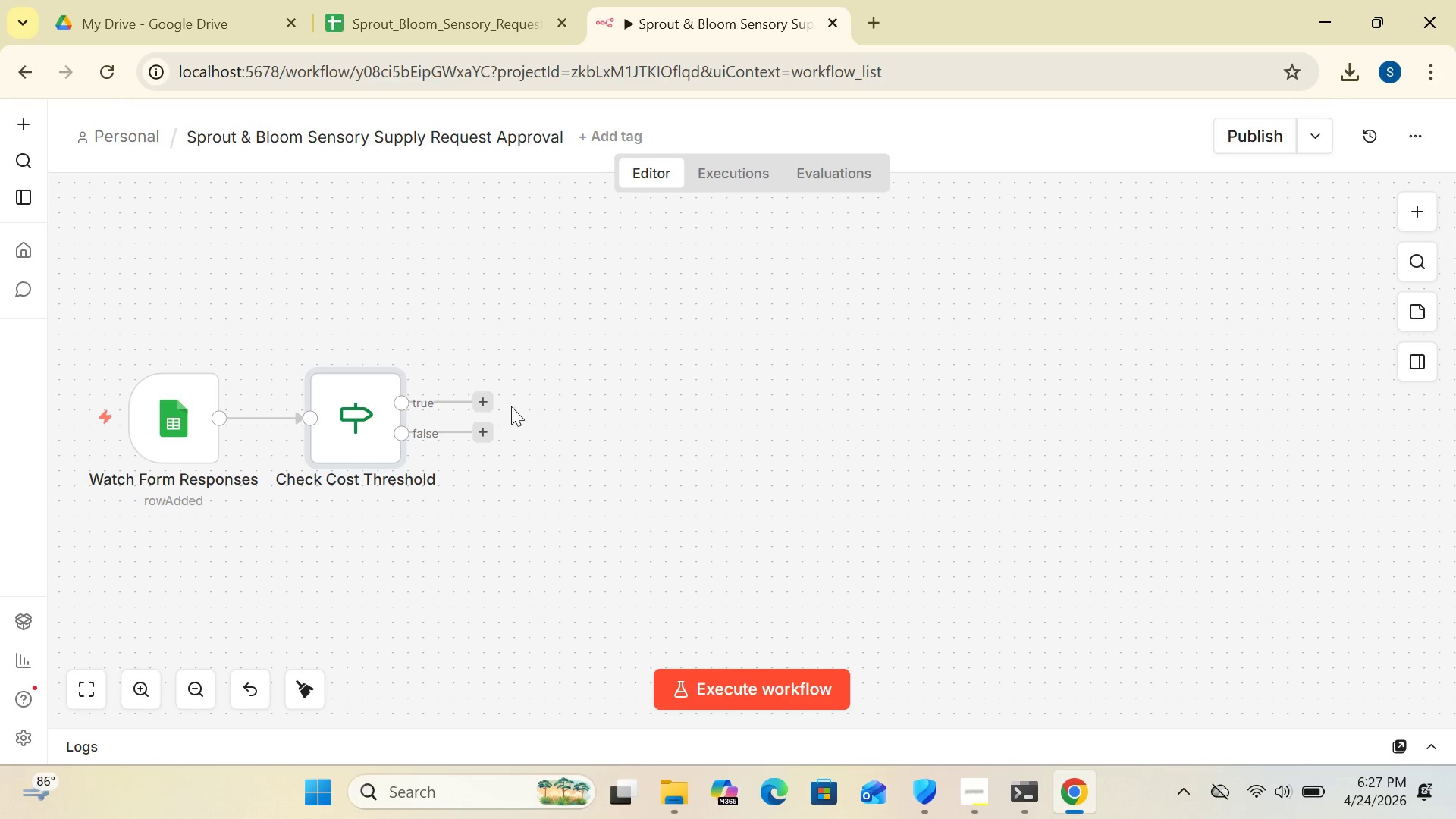 
wait(5.19)
 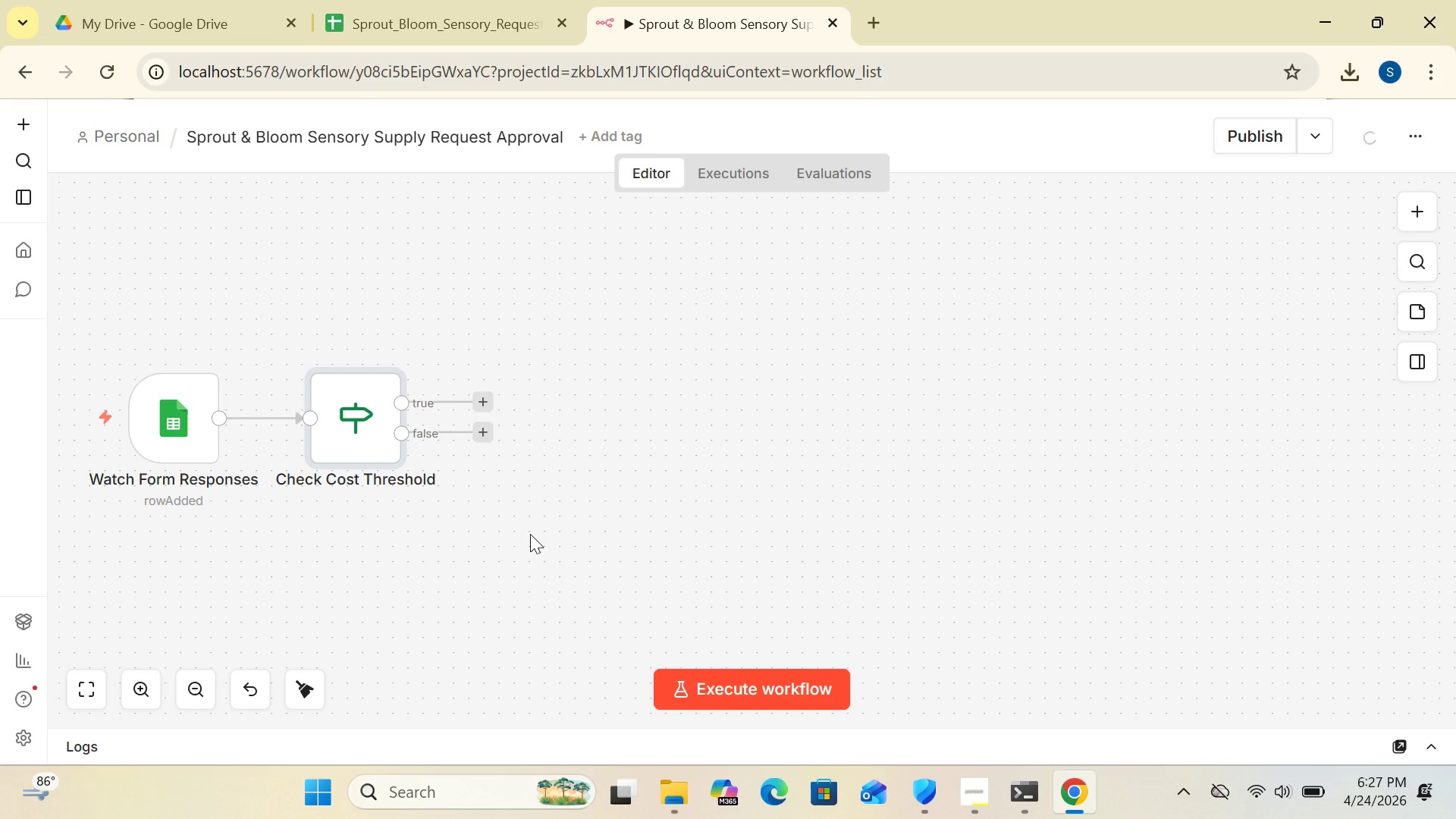 
left_click([485, 397])
 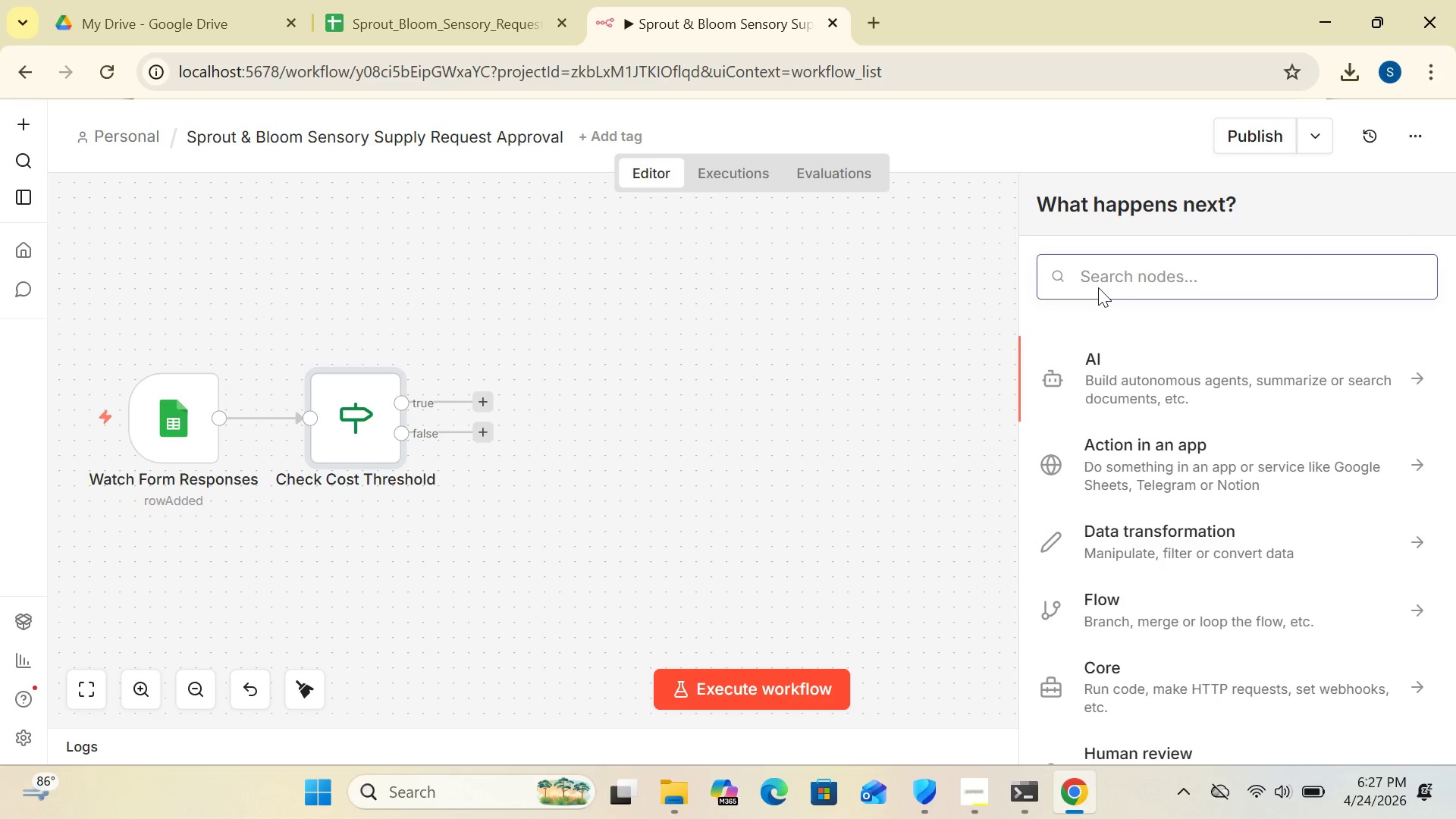 
type(google)
 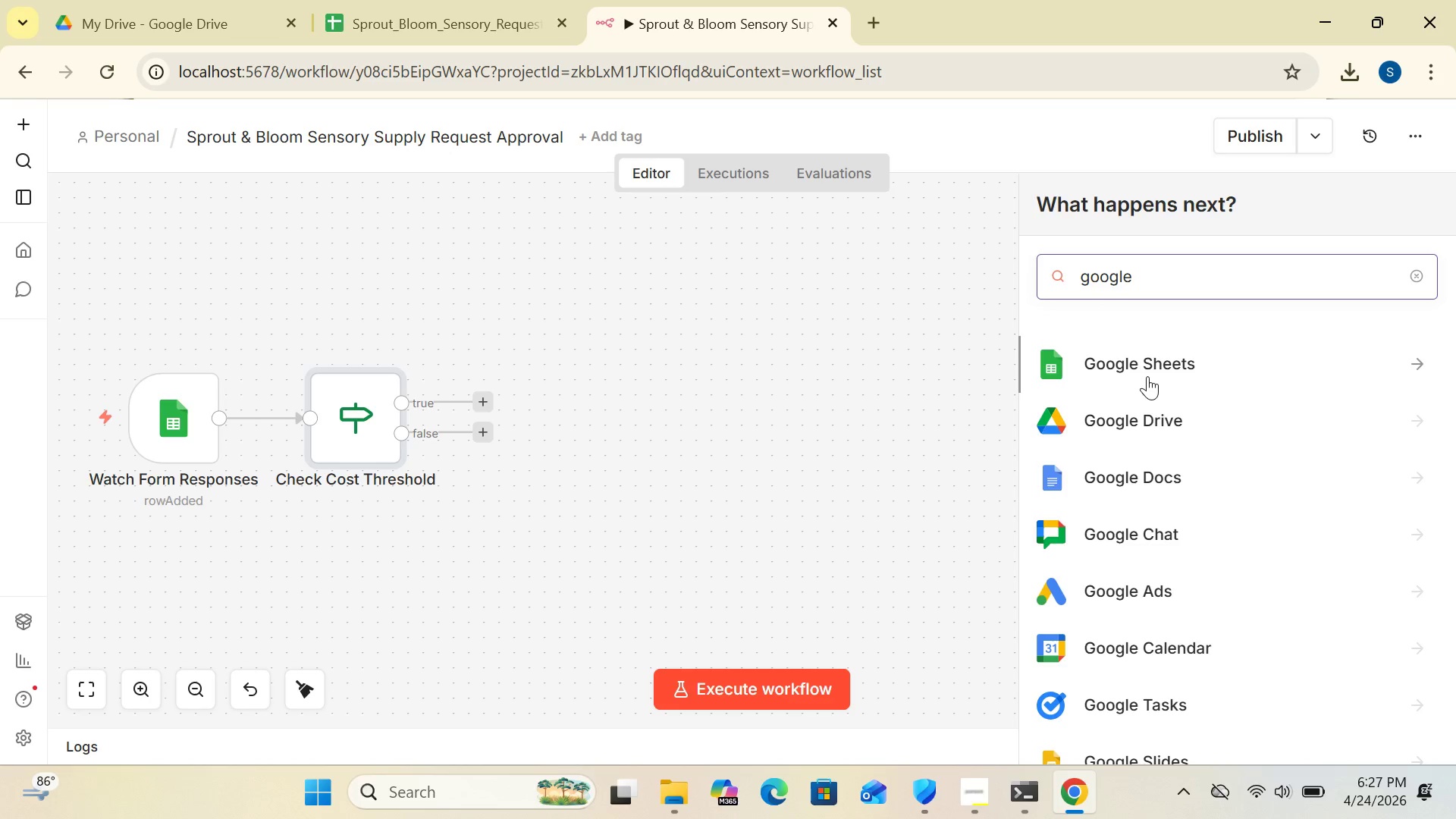 
left_click([1147, 376])
 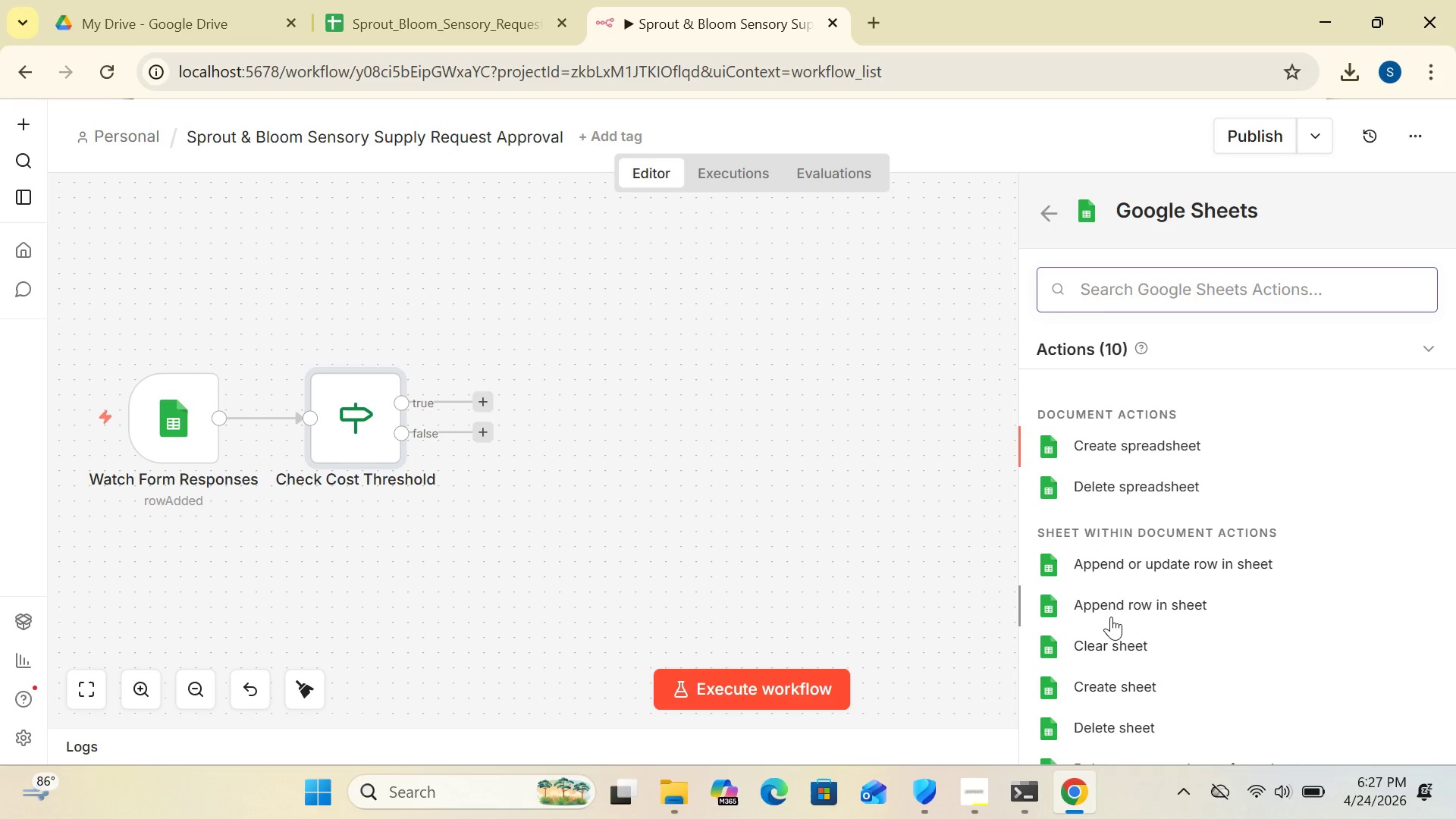 
left_click([1110, 604])
 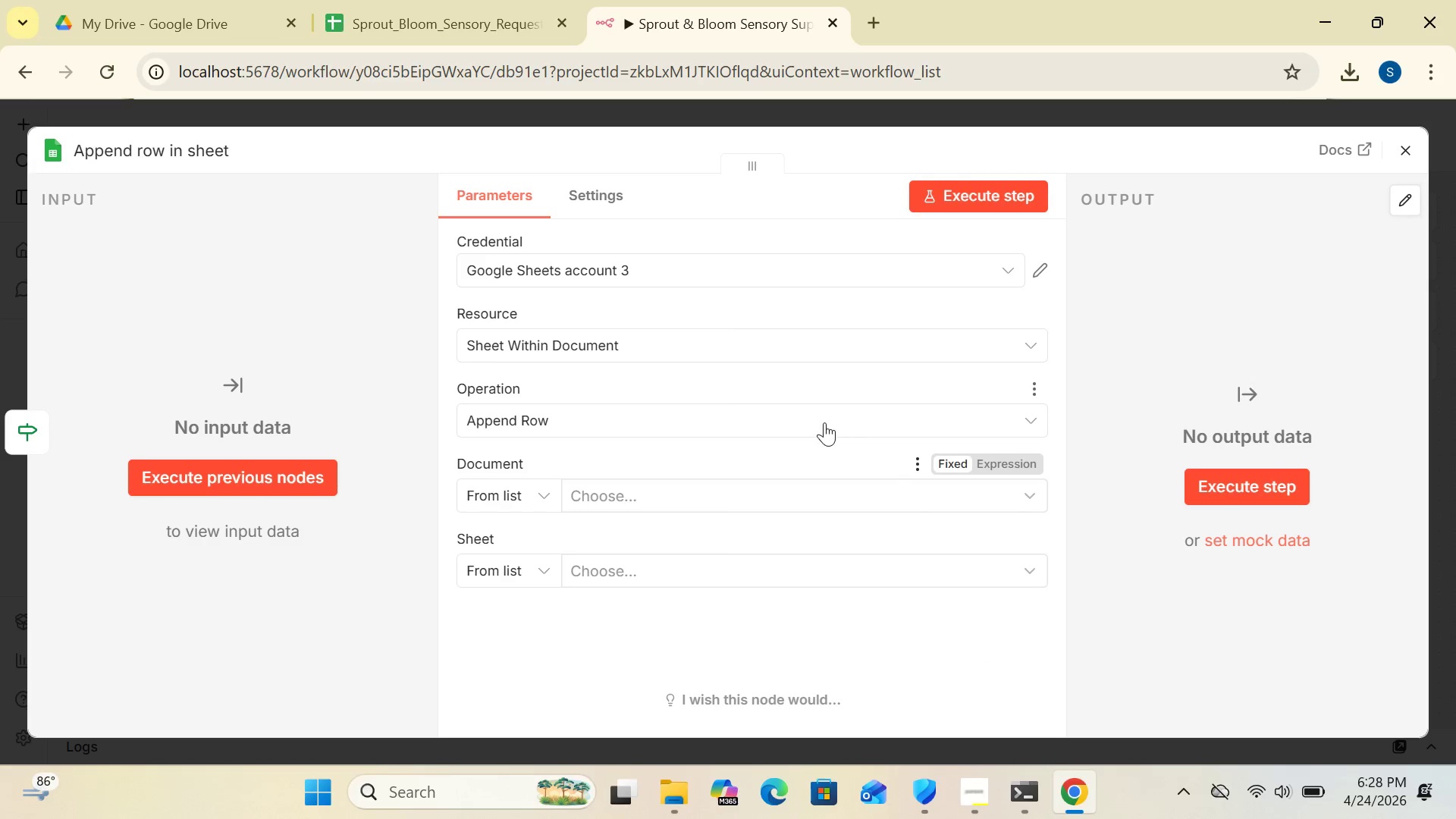 
wait(5.94)
 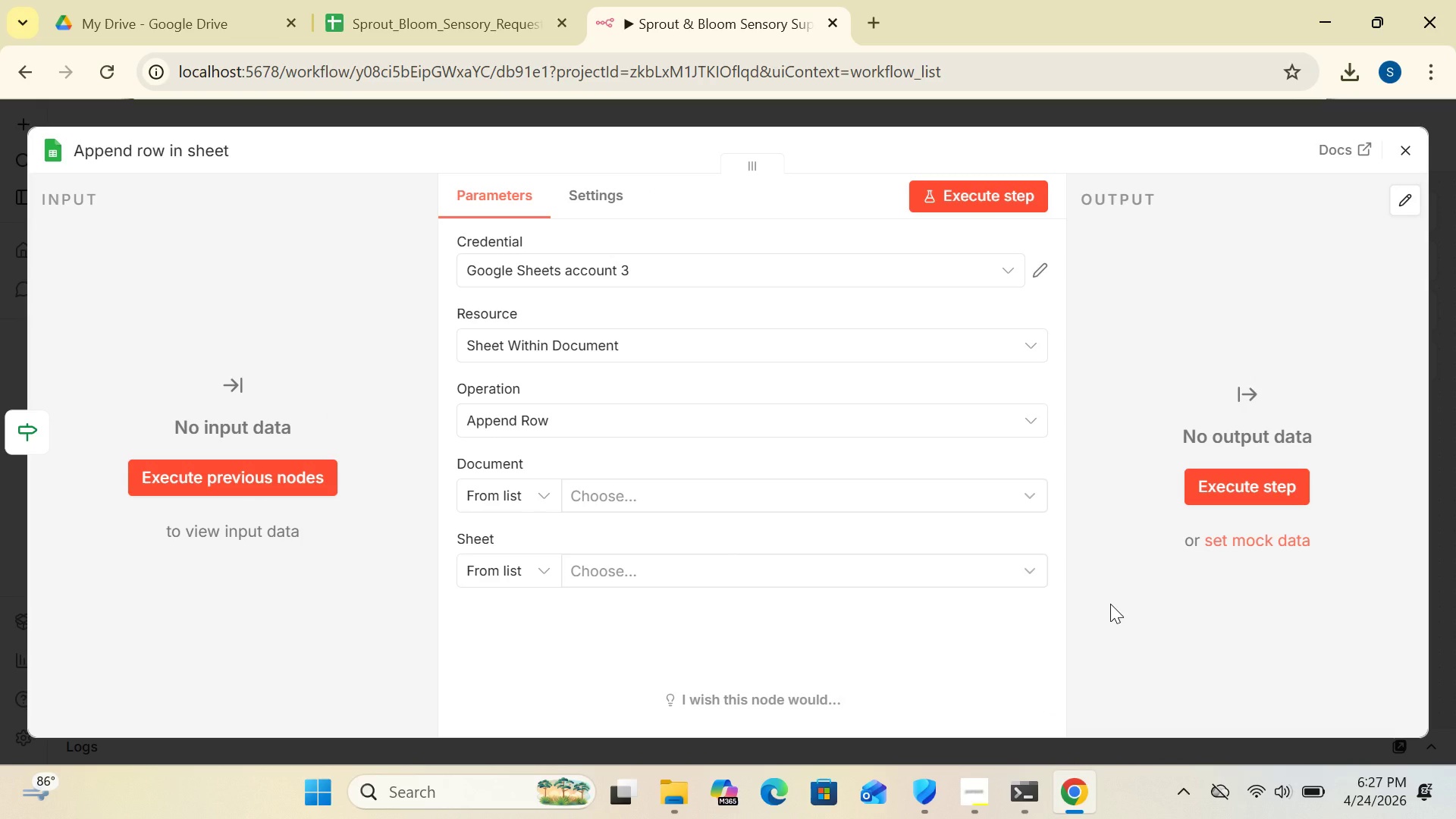 
left_click([1046, 264])
 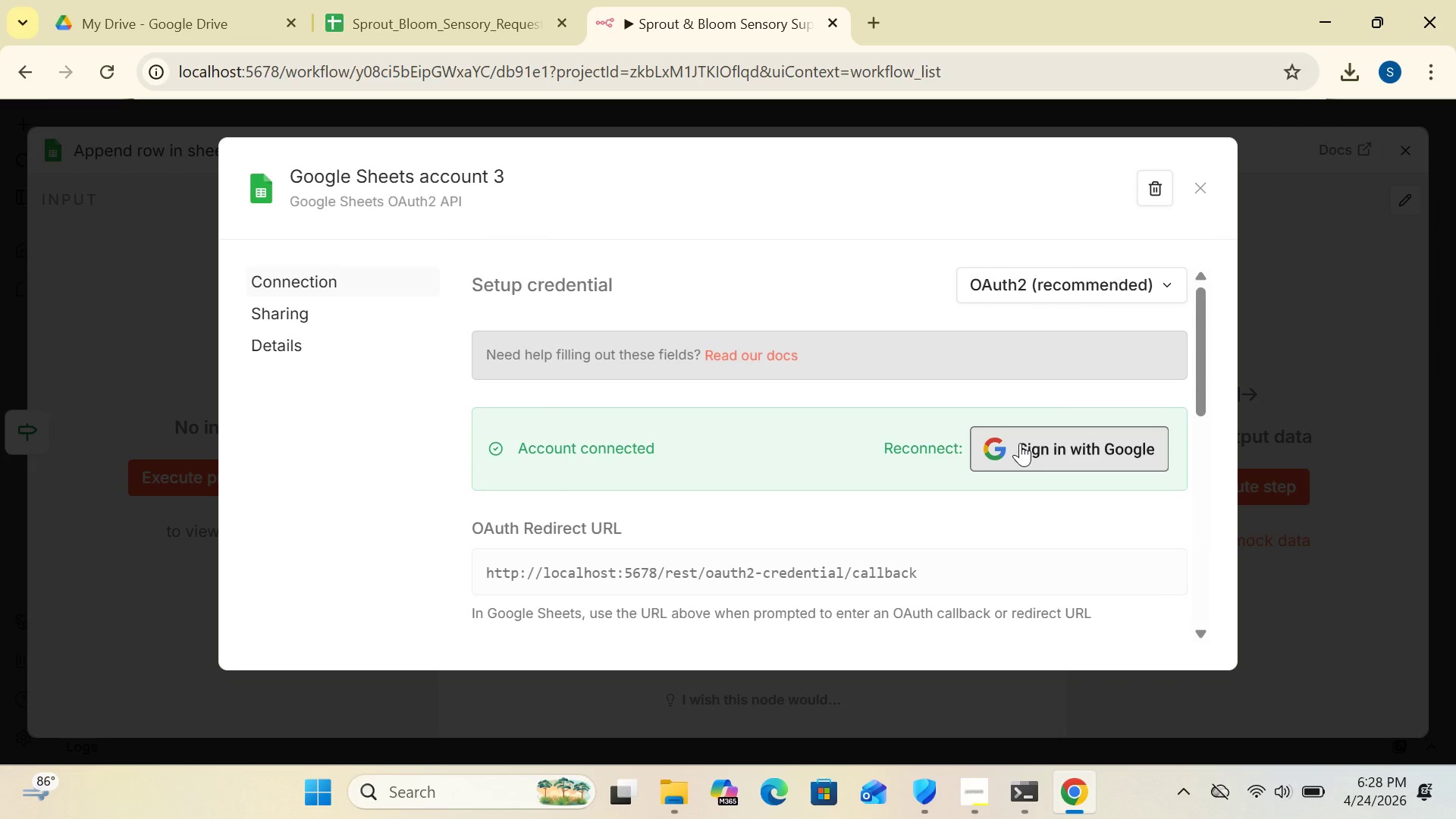 
left_click([1020, 443])
 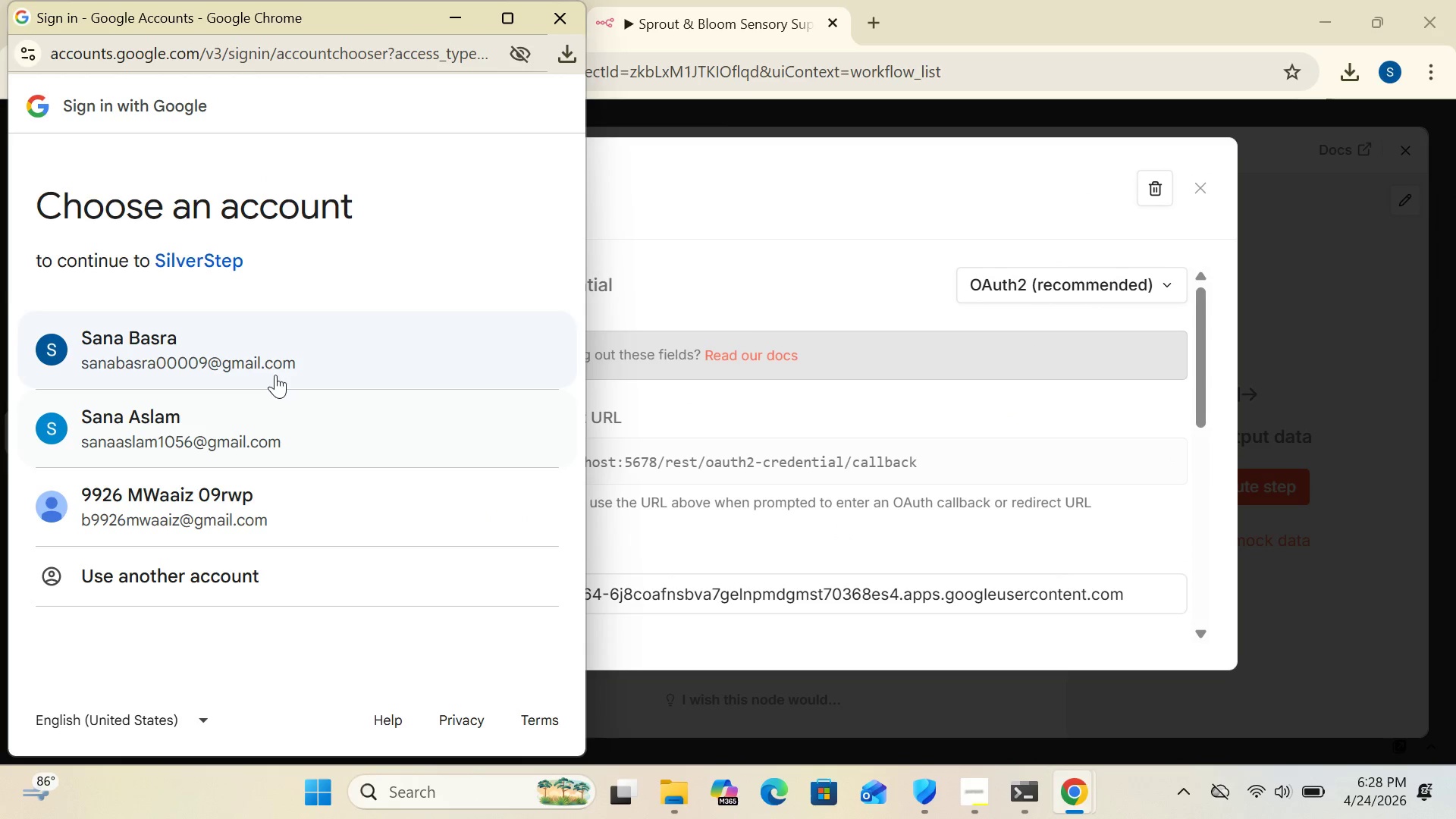 
double_click([271, 366])
 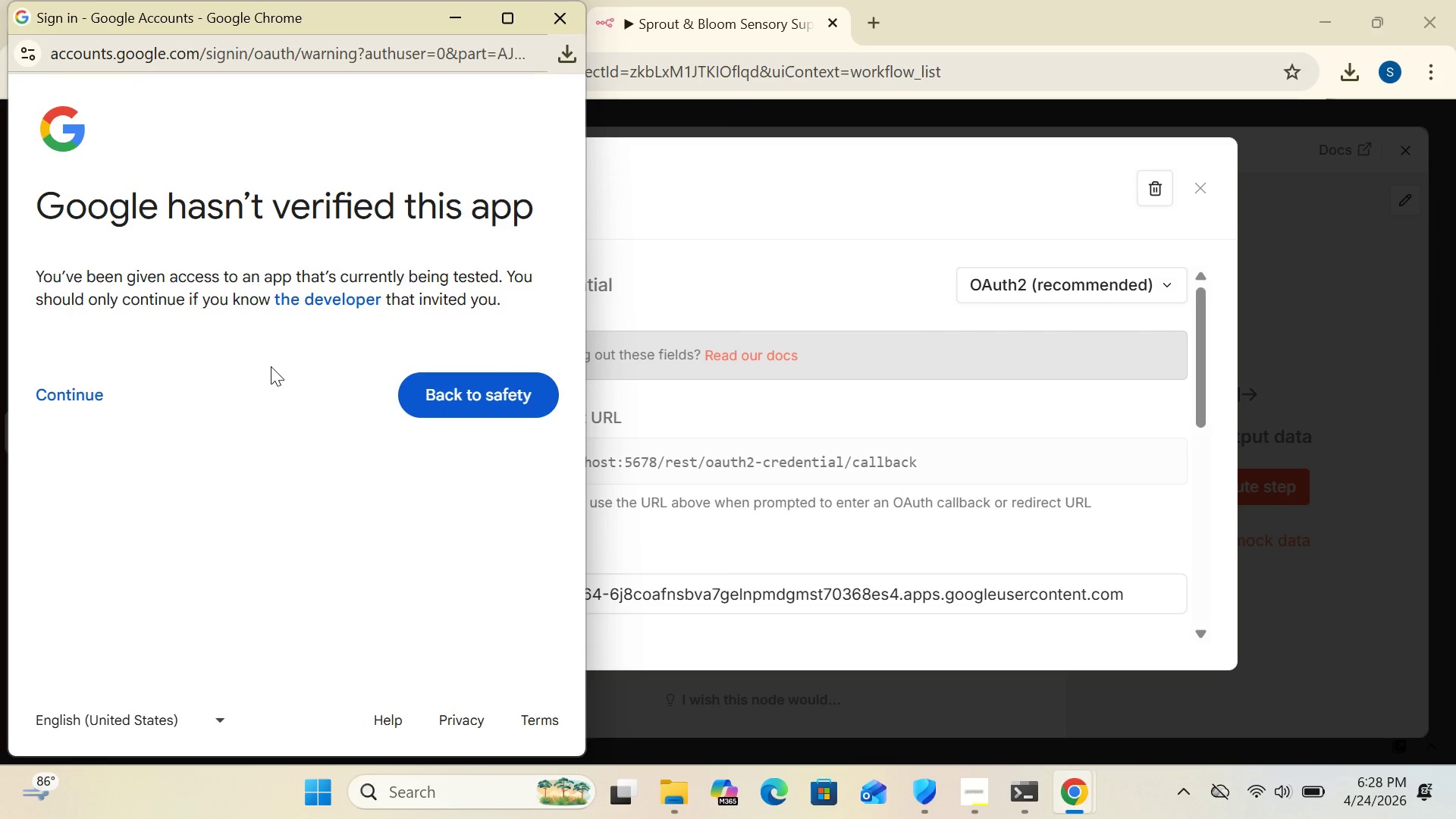 
wait(5.62)
 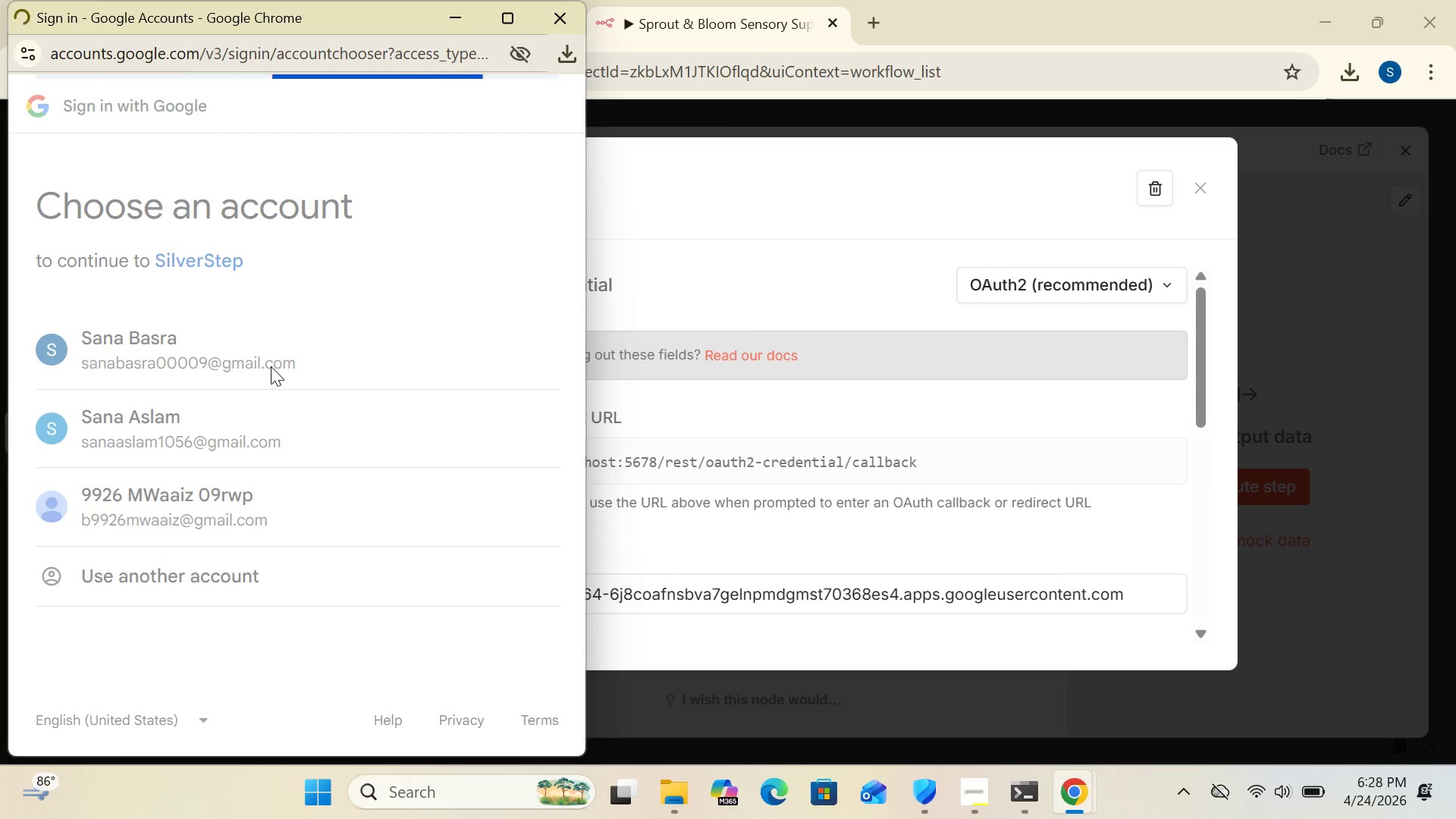 
left_click([92, 389])
 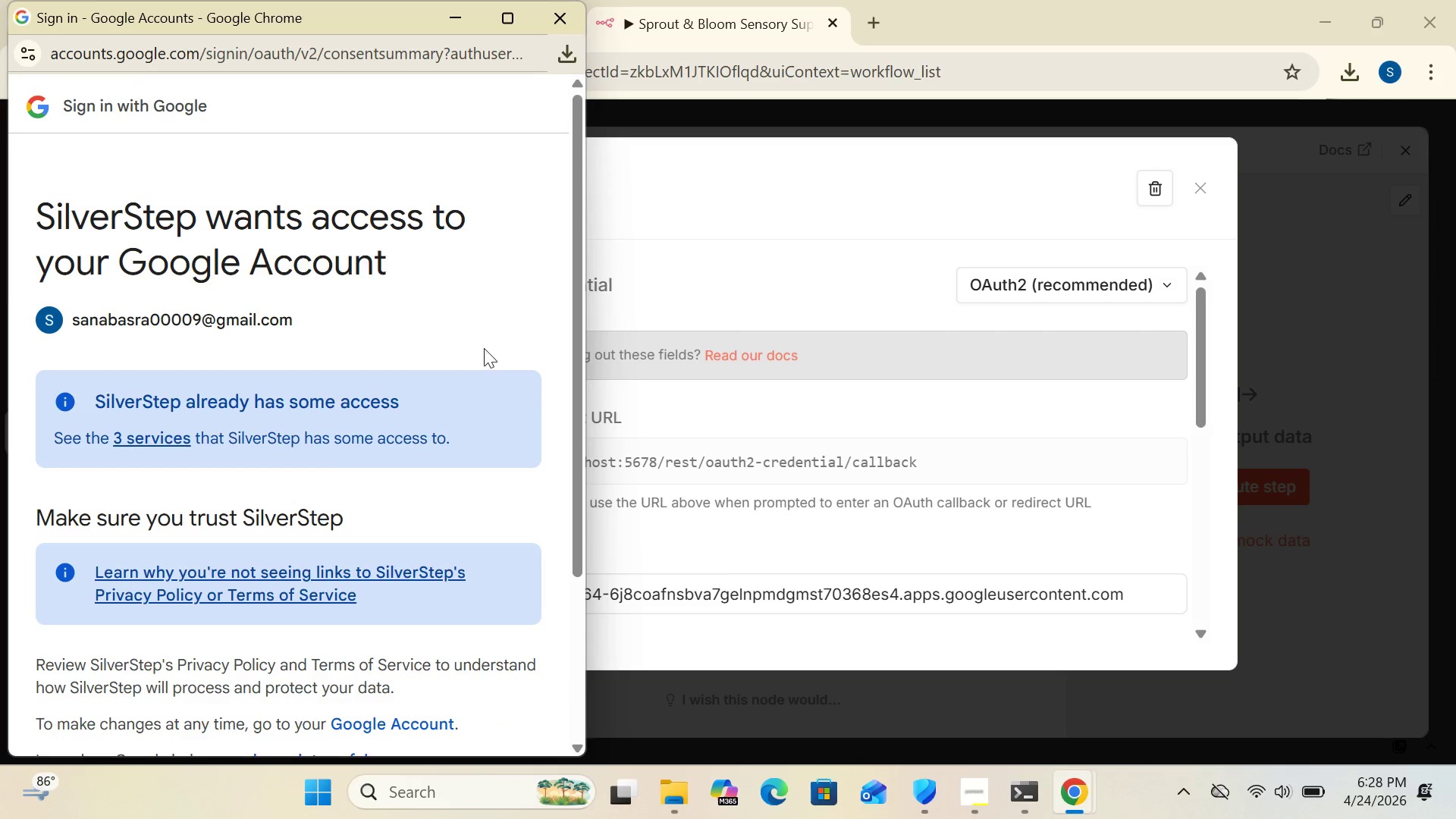 
left_click_drag(start_coordinate=[576, 360], to_coordinate=[587, 614])
 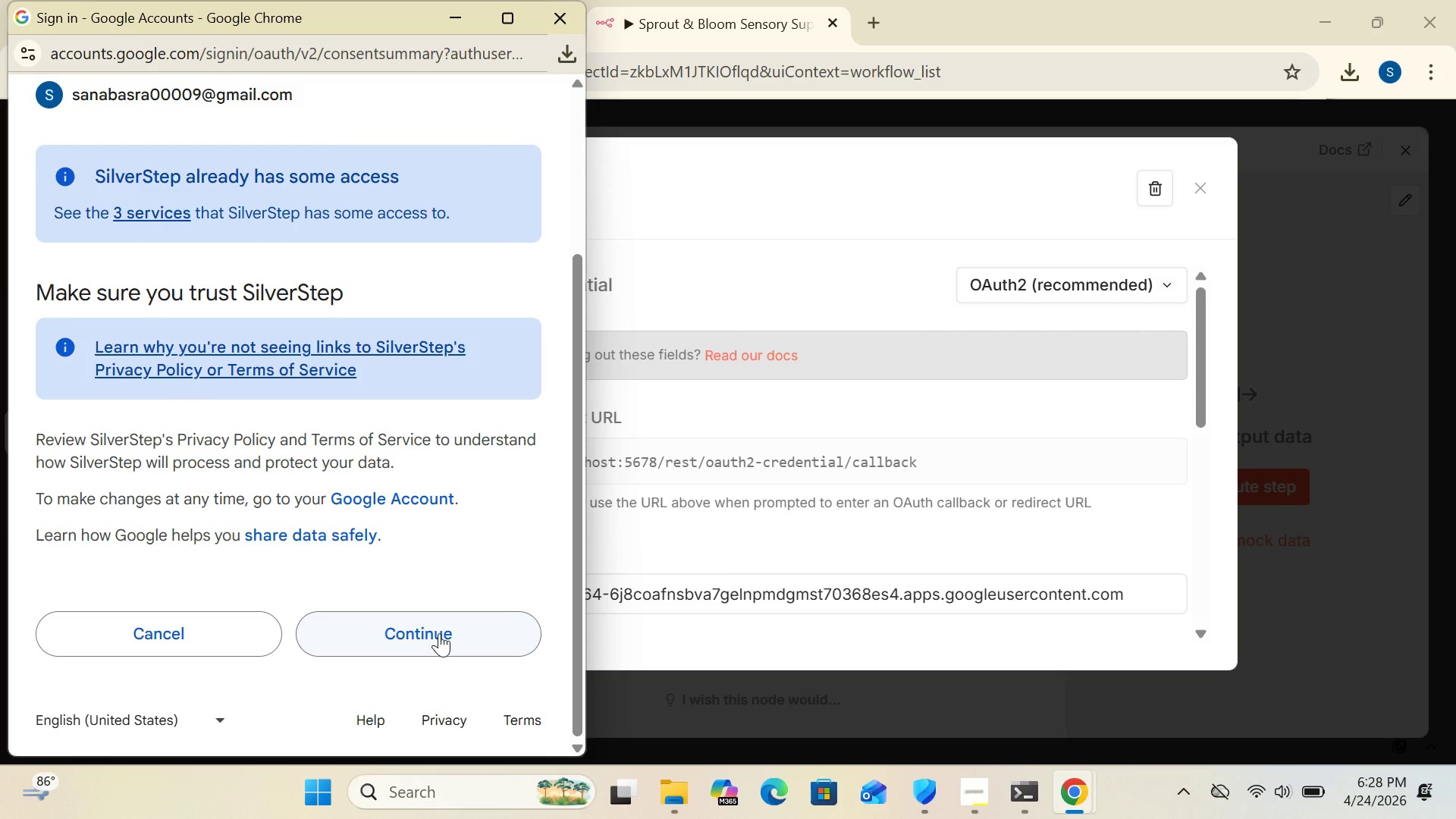 
left_click([439, 633])
 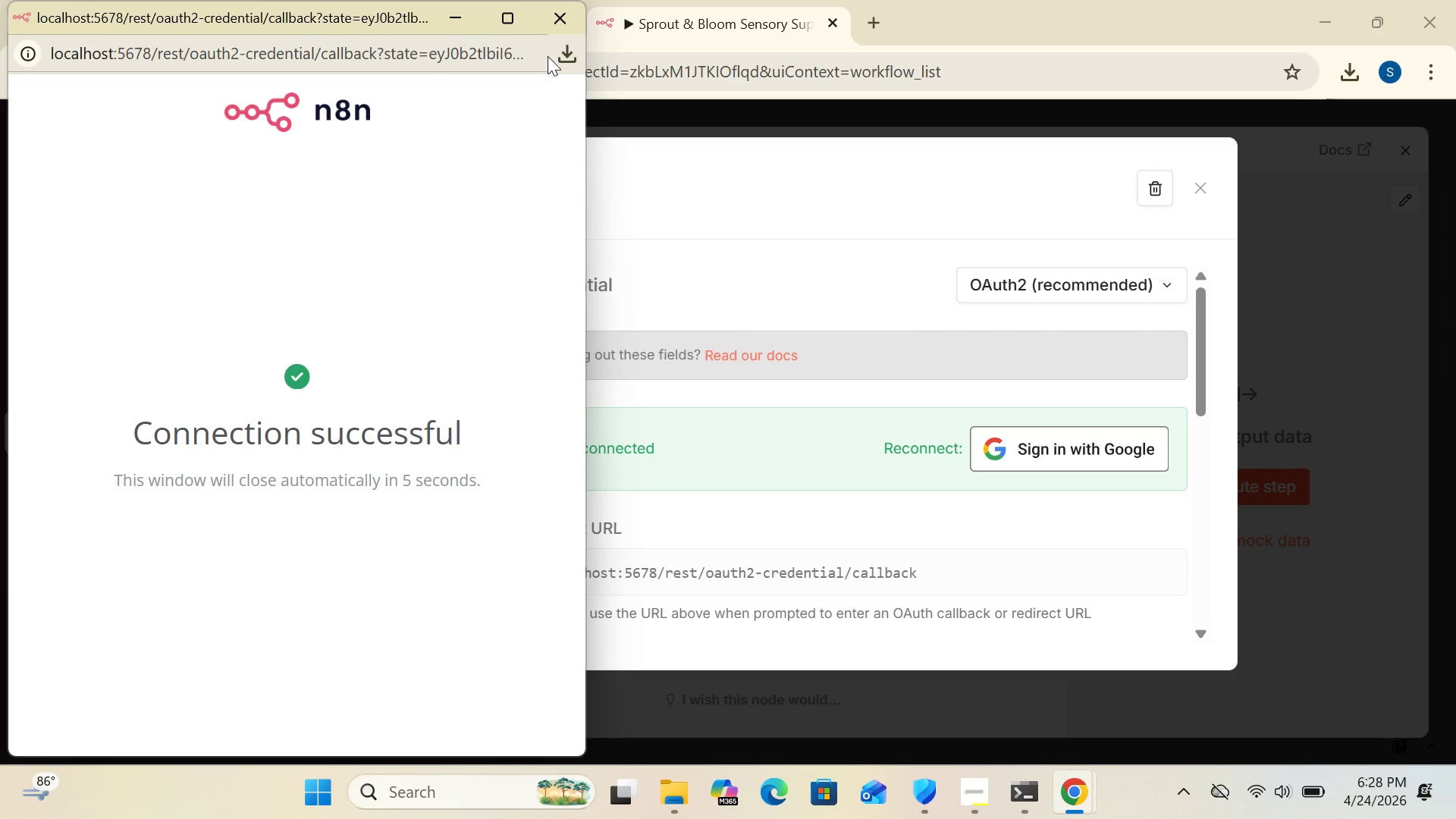 
left_click([566, 15])
 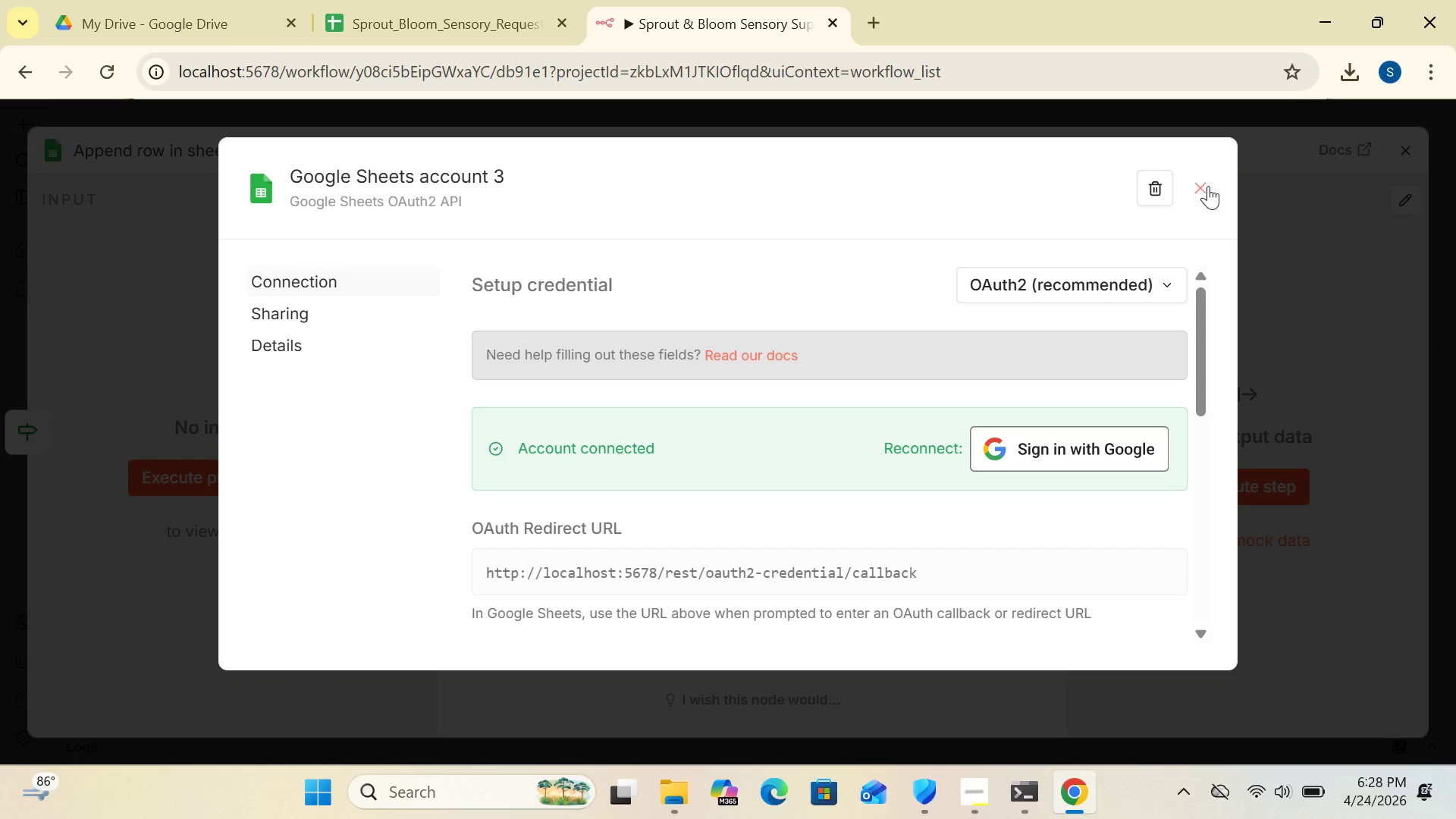 
left_click([1207, 186])
 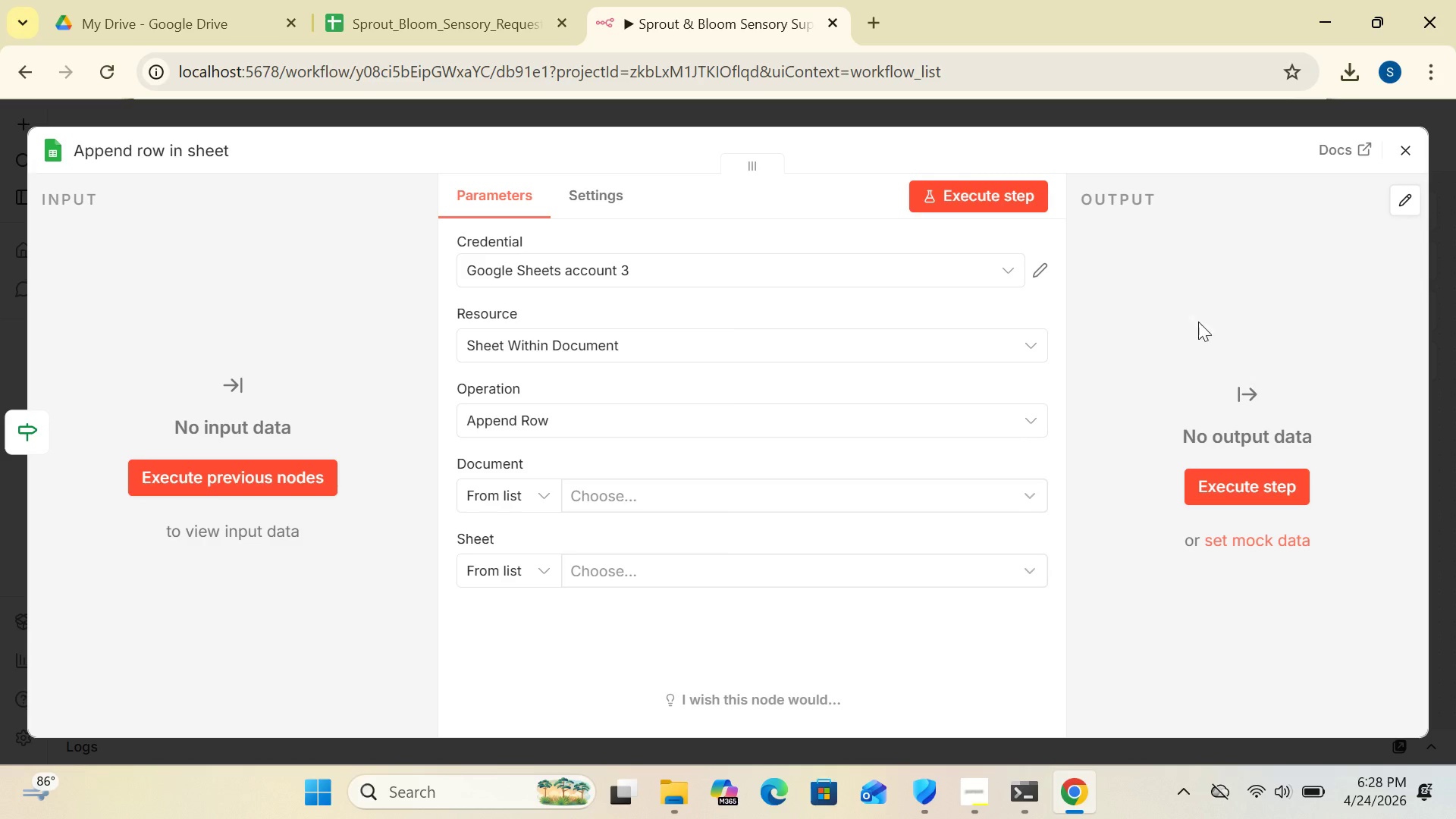 
wait(22.58)
 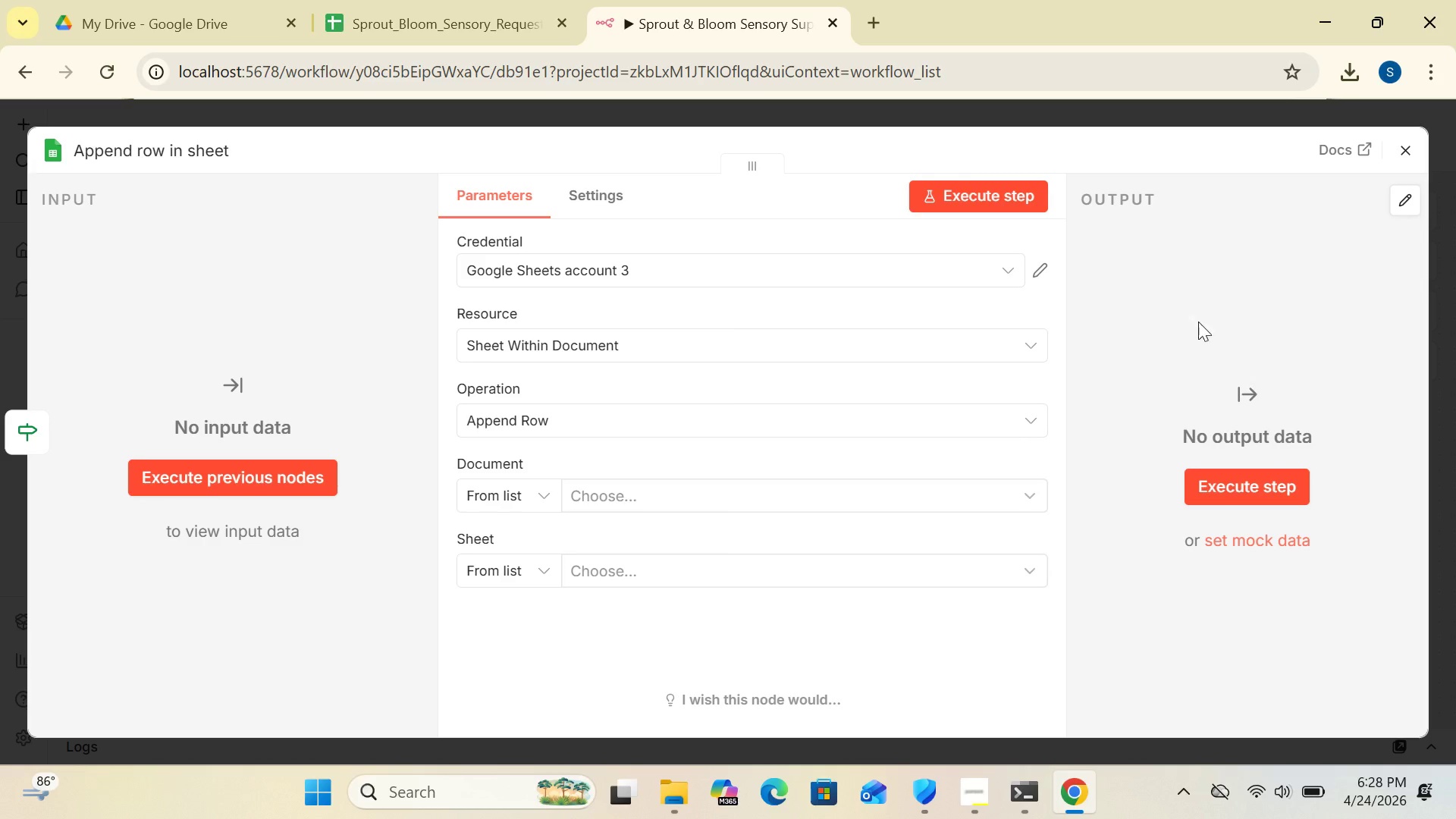 
left_click([1024, 422])
 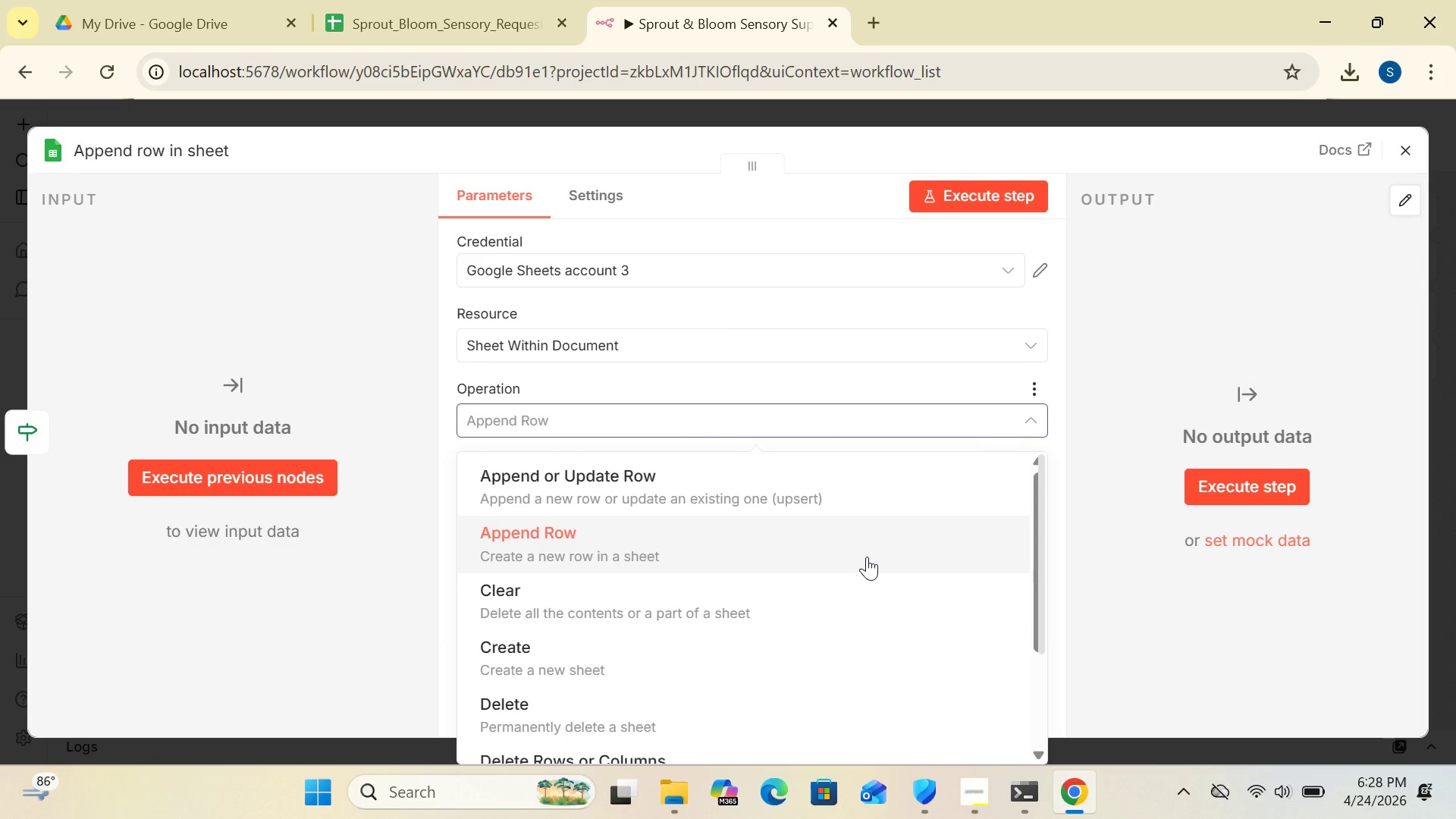 
left_click([867, 557])
 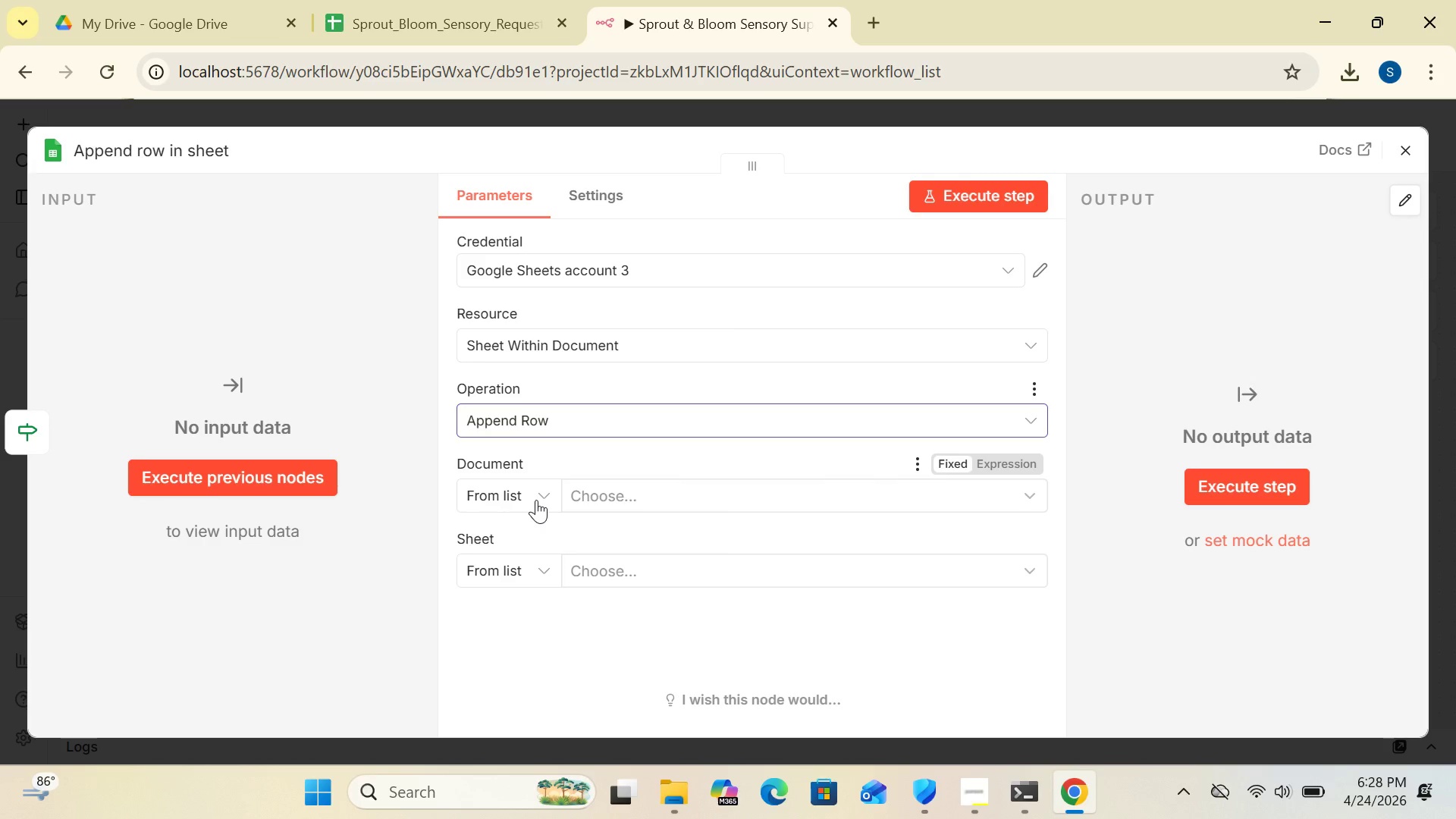 
left_click([536, 499])
 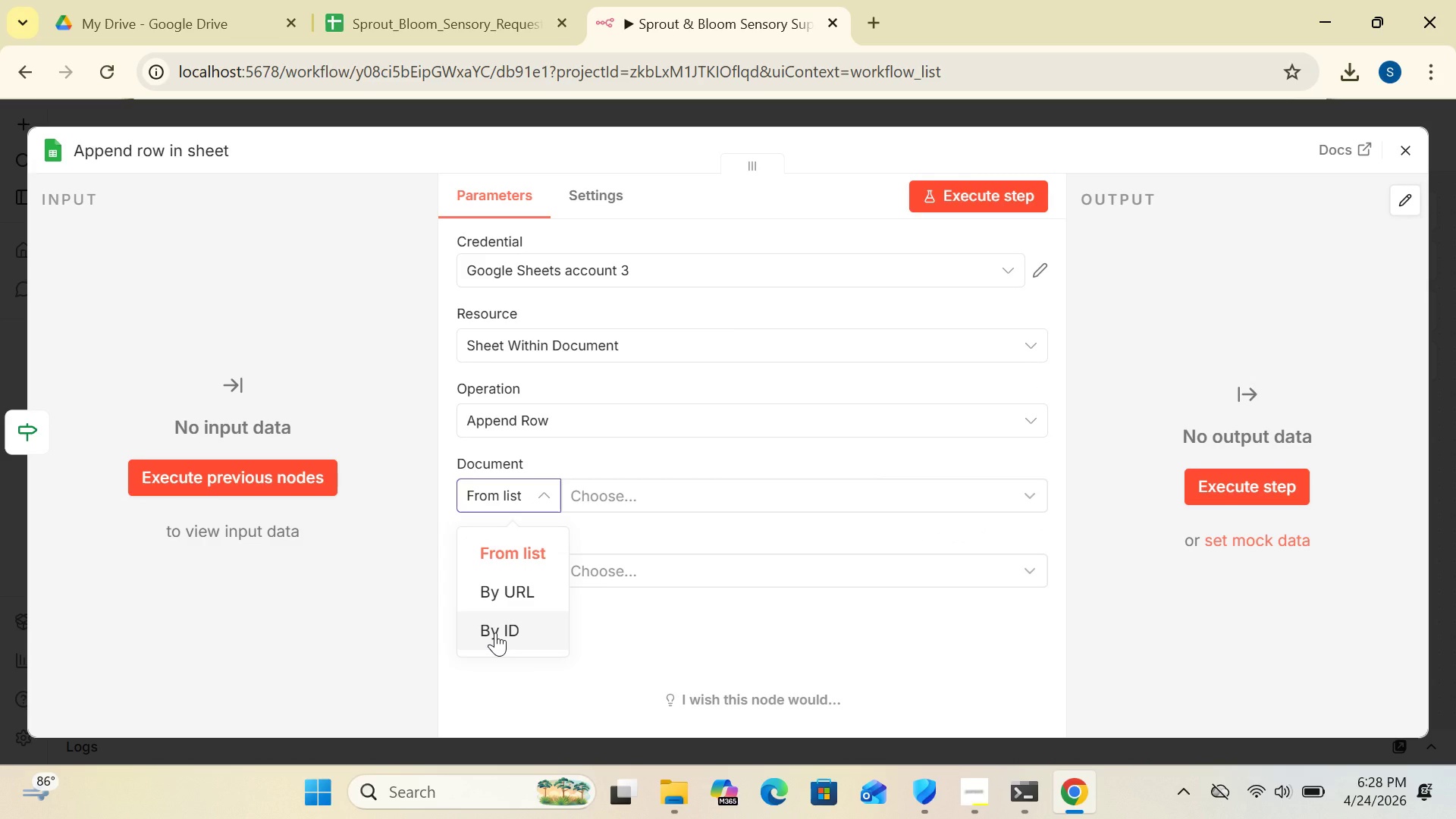 
left_click([495, 632])
 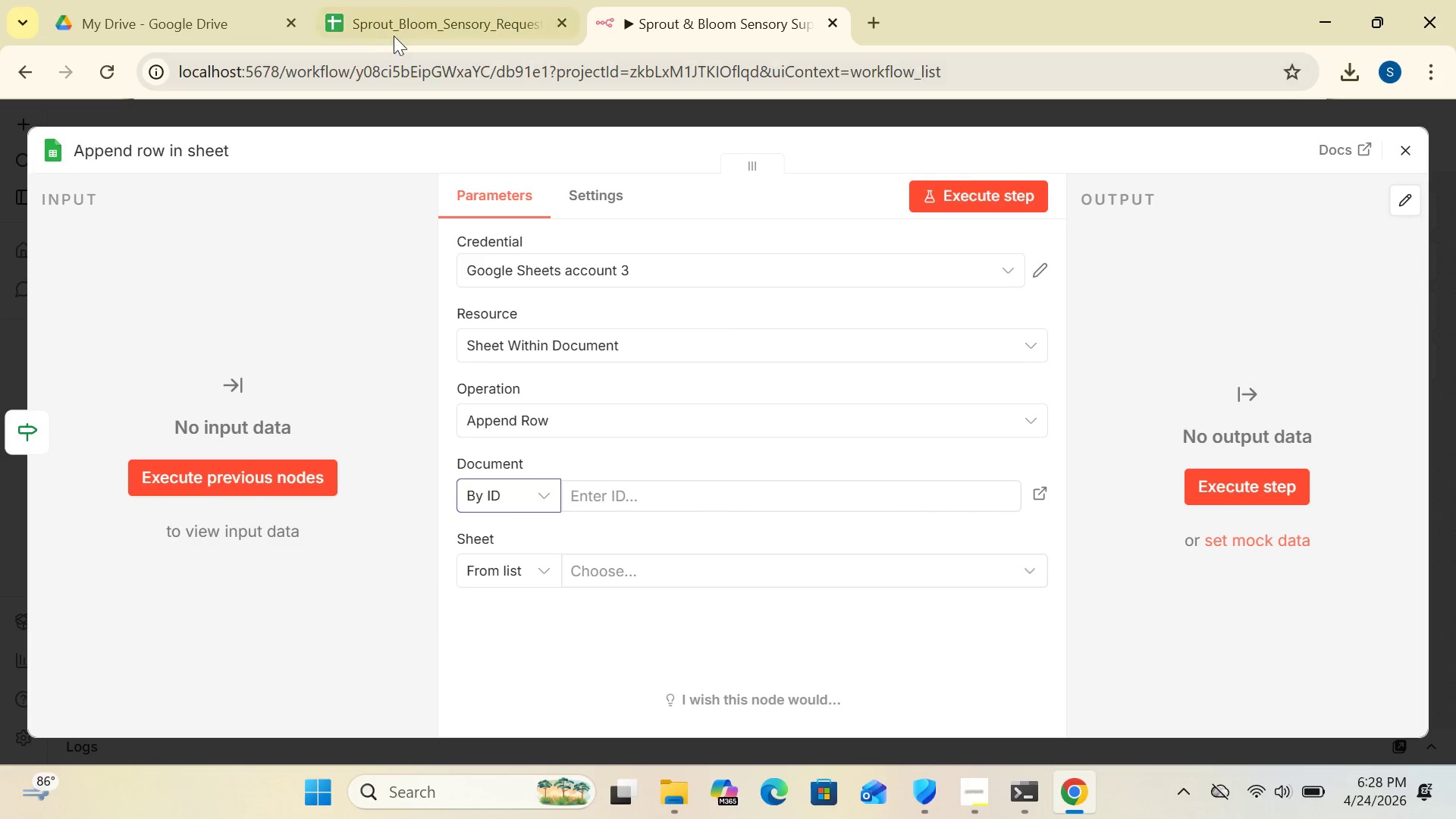 
left_click([397, 31])
 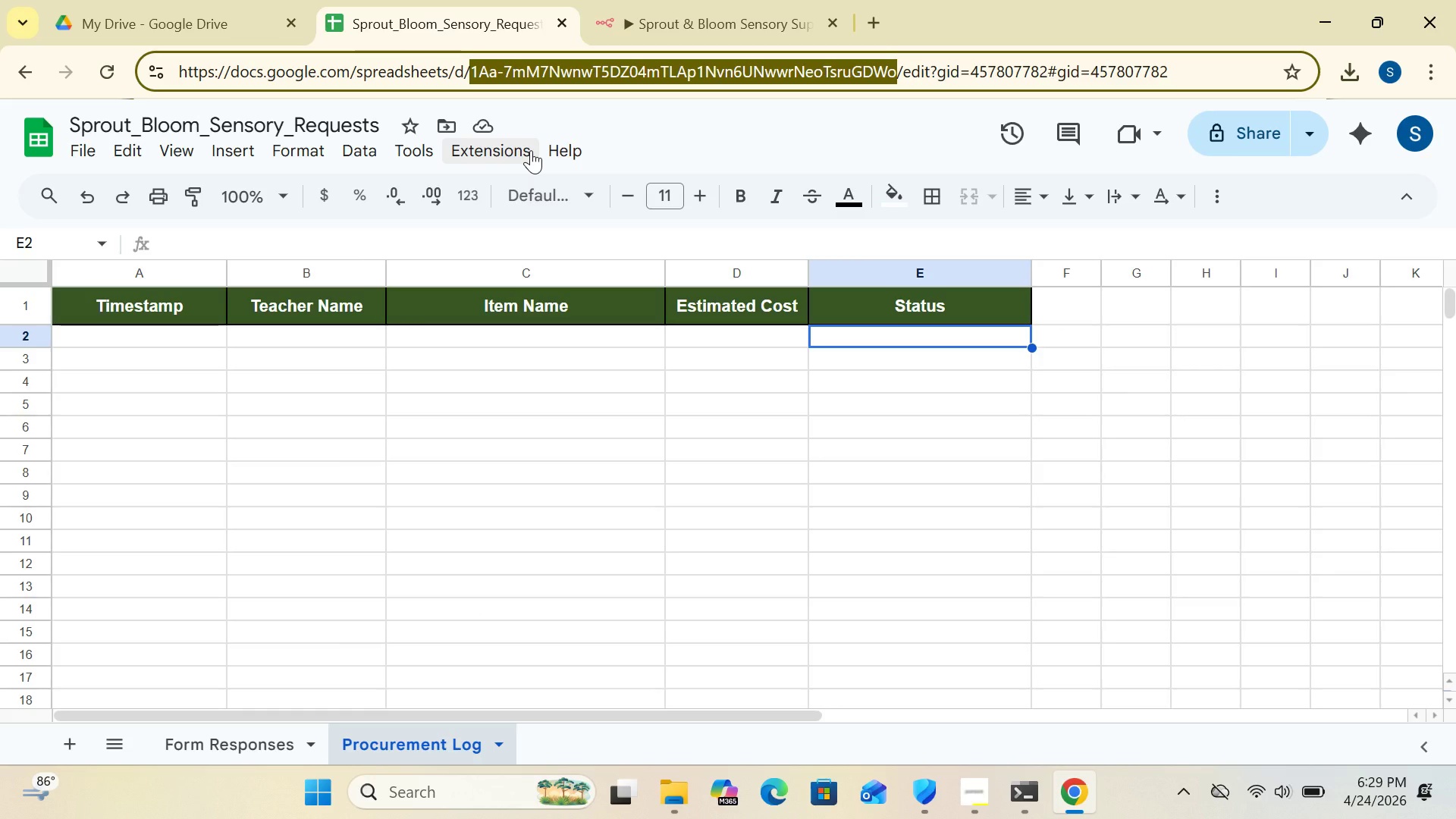 
hold_key(key=ControlLeft, duration=1.05)
 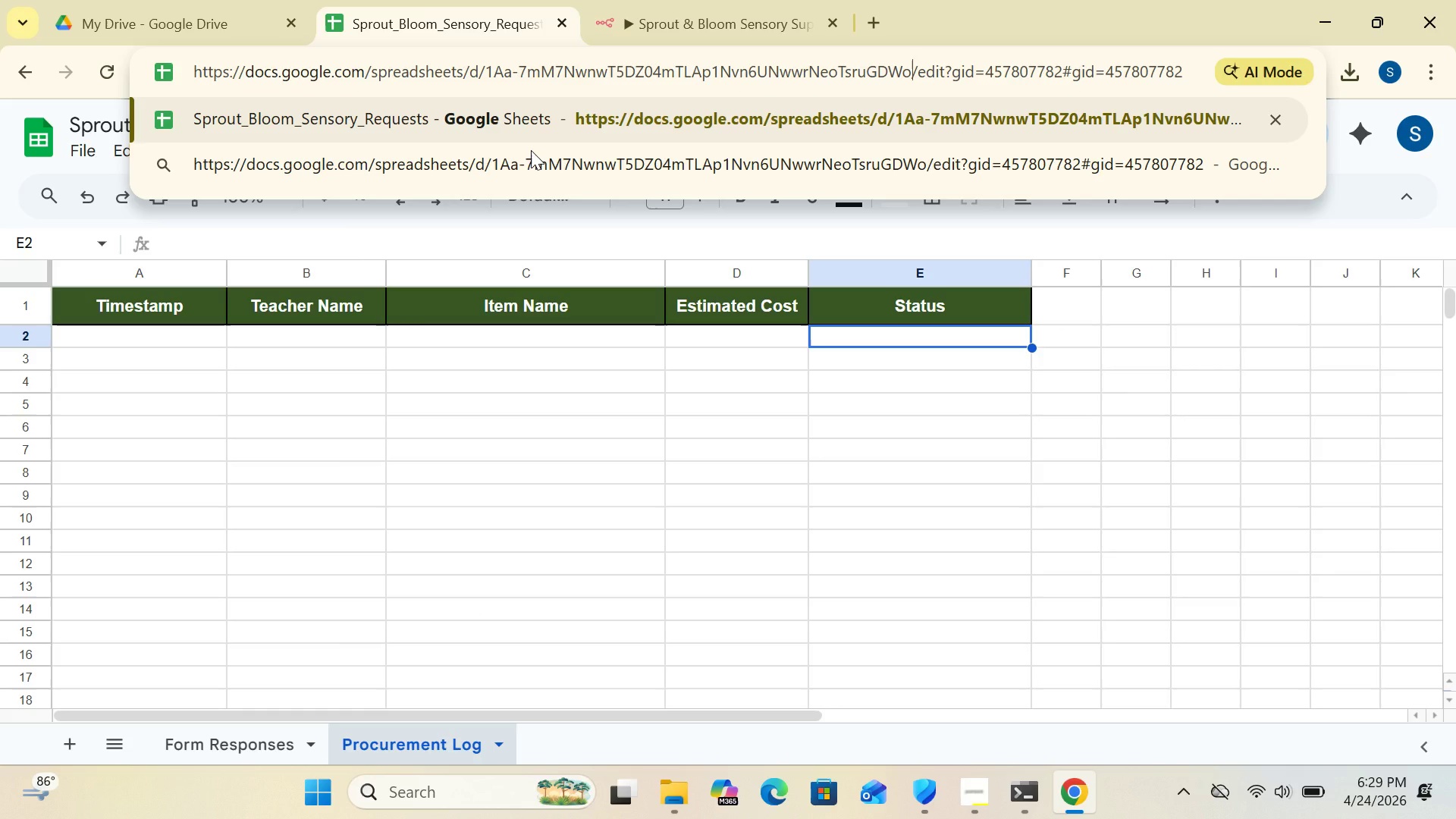 
hold_key(key=V, duration=0.42)
 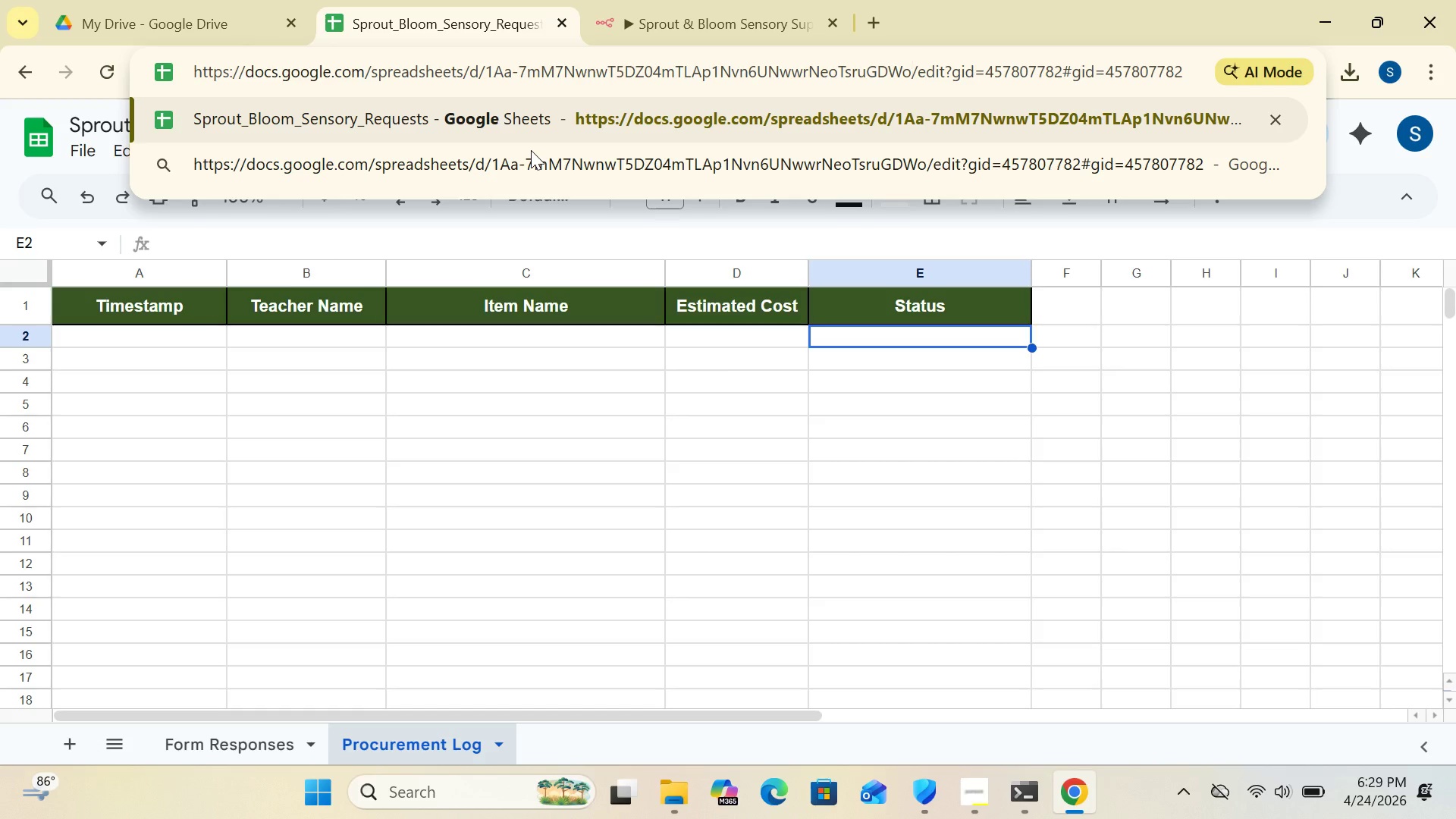 
hold_key(key=ControlLeft, duration=0.95)
 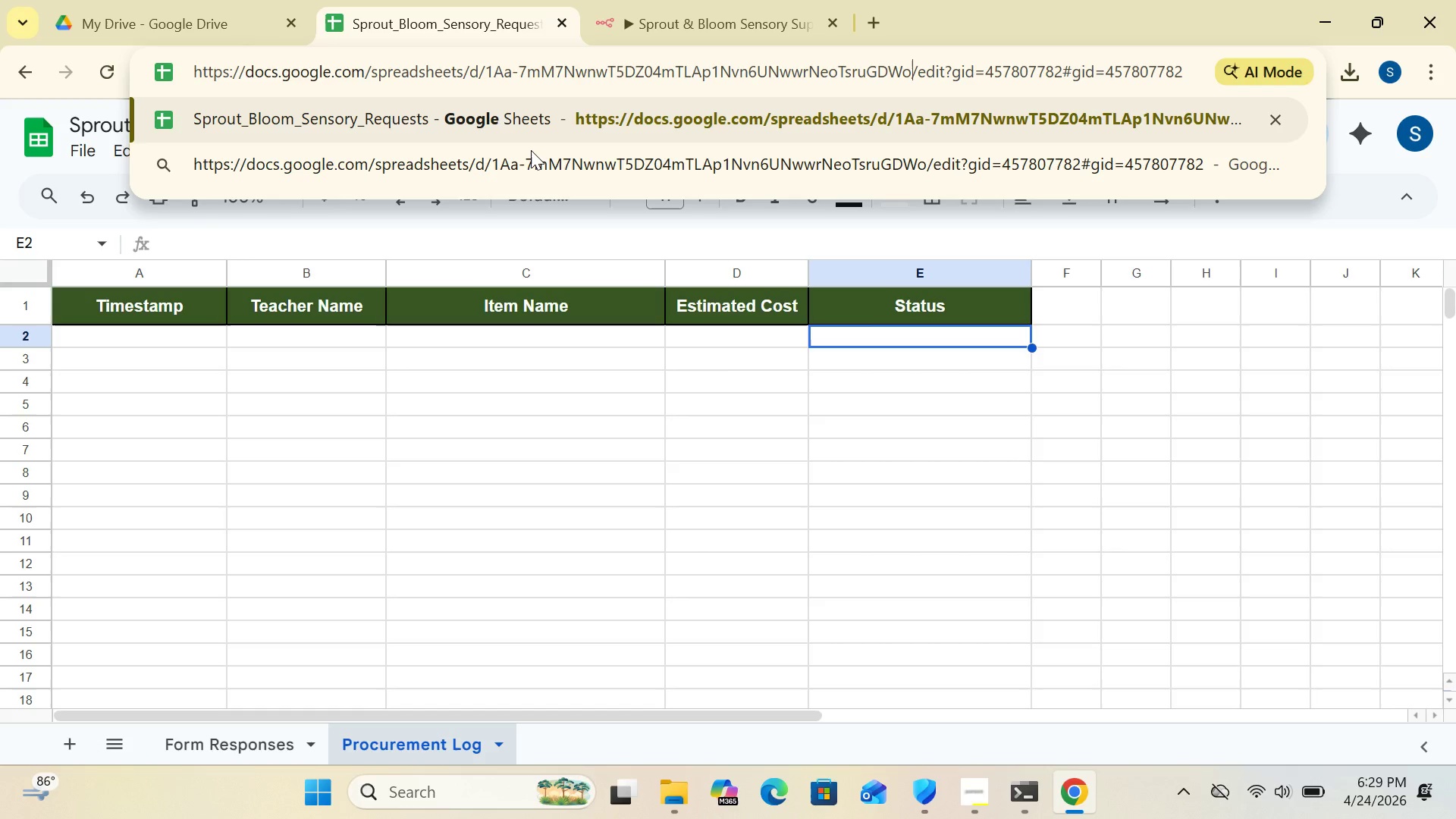 
hold_key(key=C, duration=0.45)
 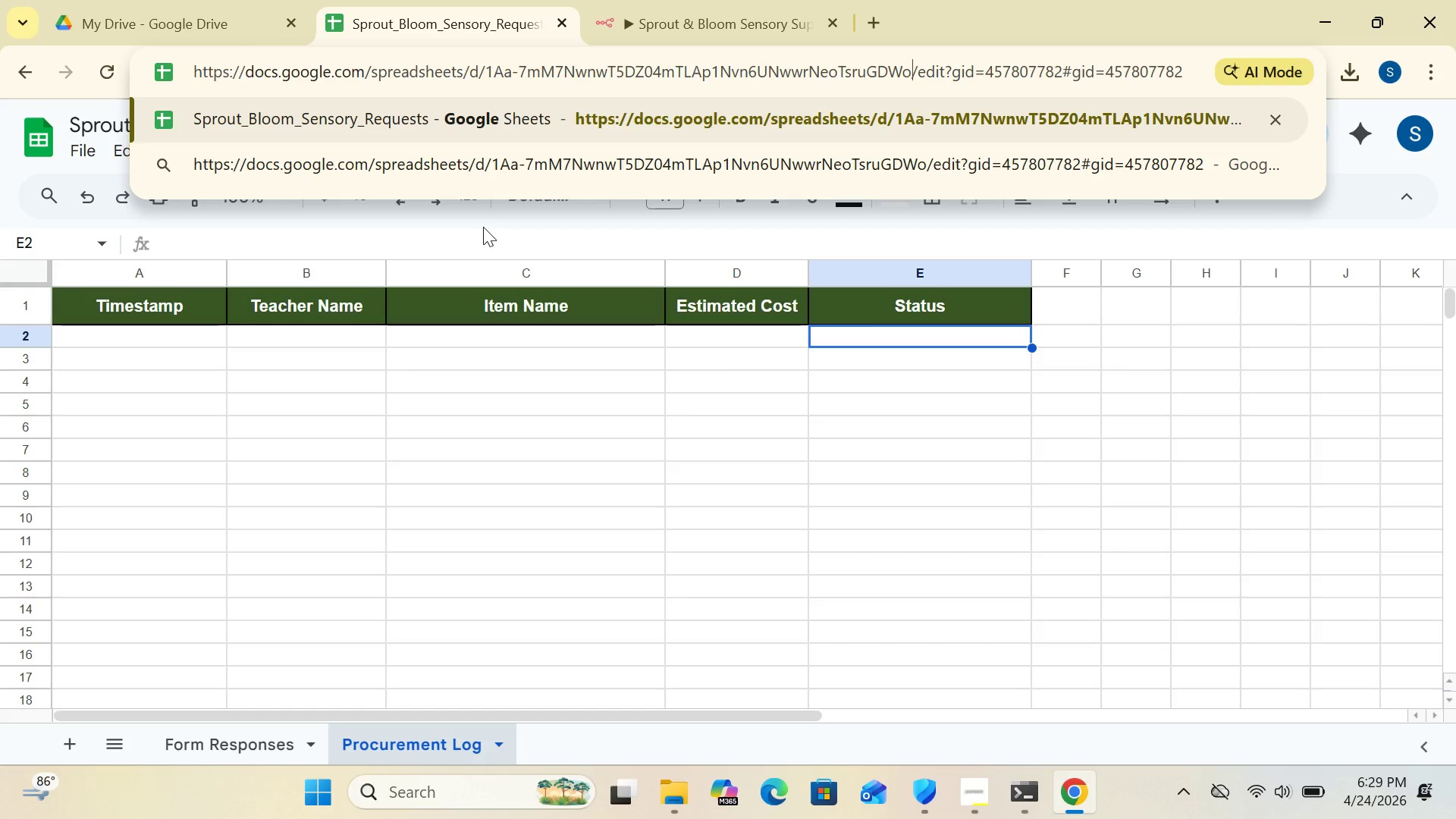 
left_click([483, 227])
 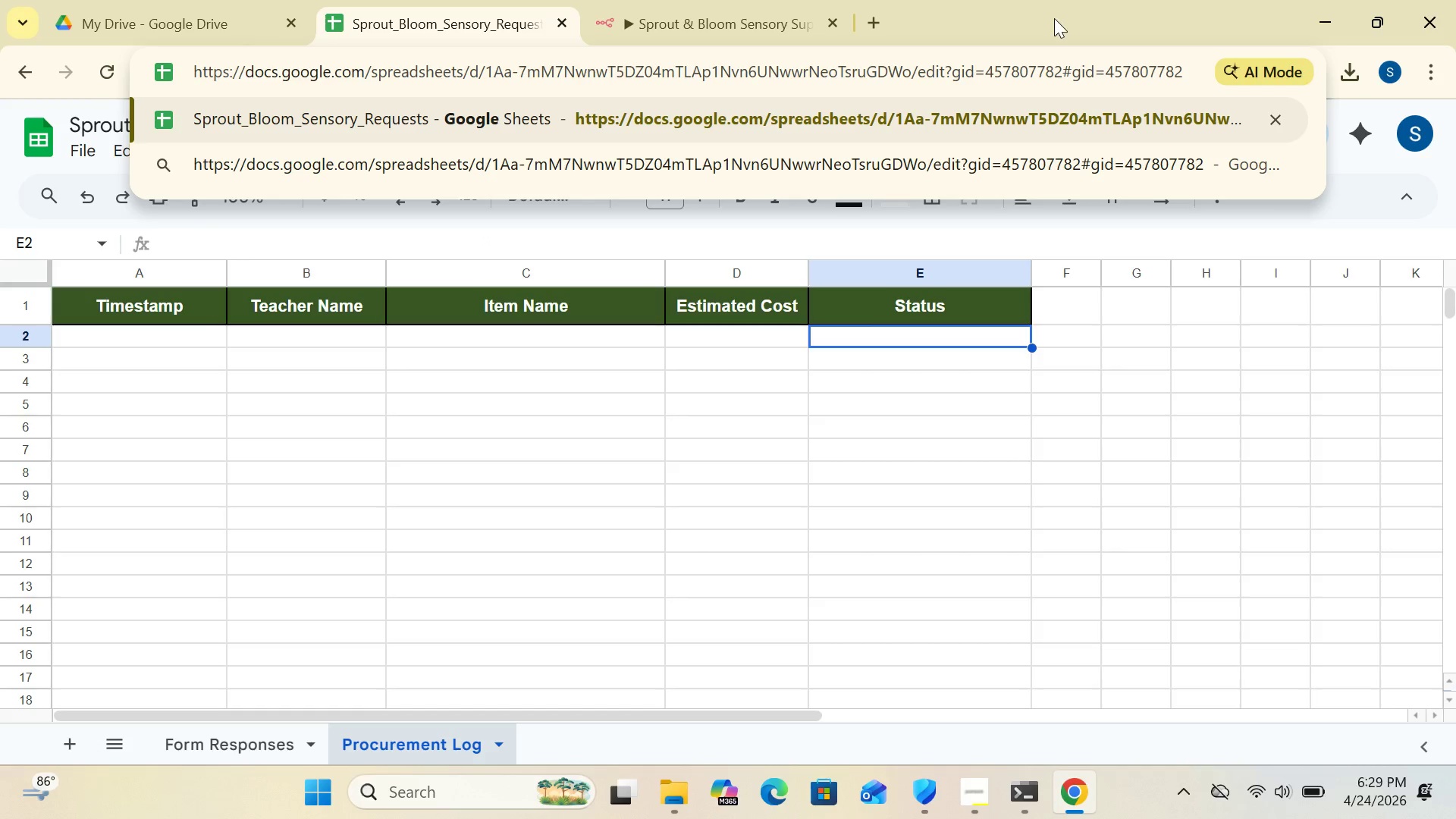 
left_click([1053, 18])
 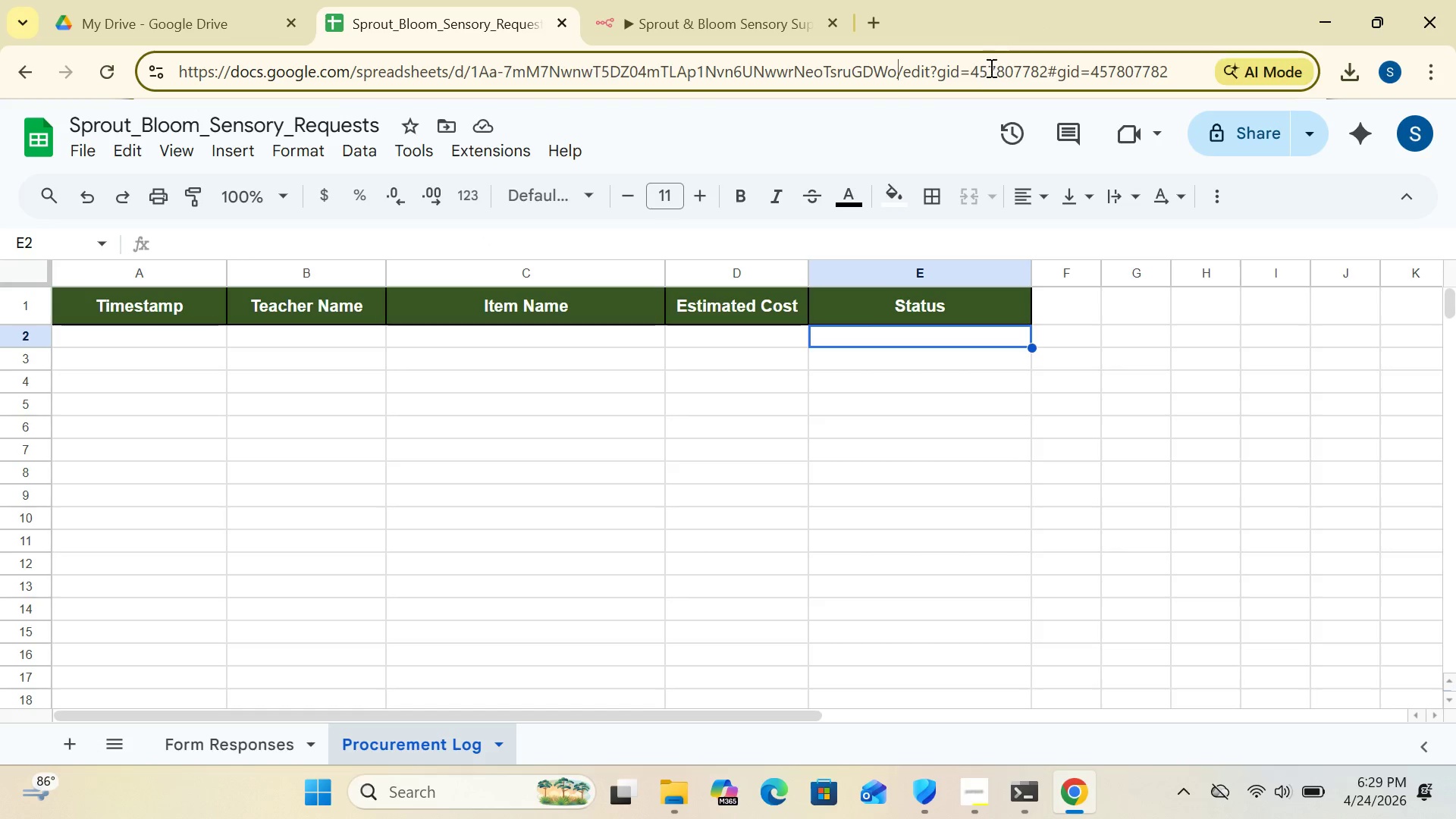 
mouse_move([774, 208])
 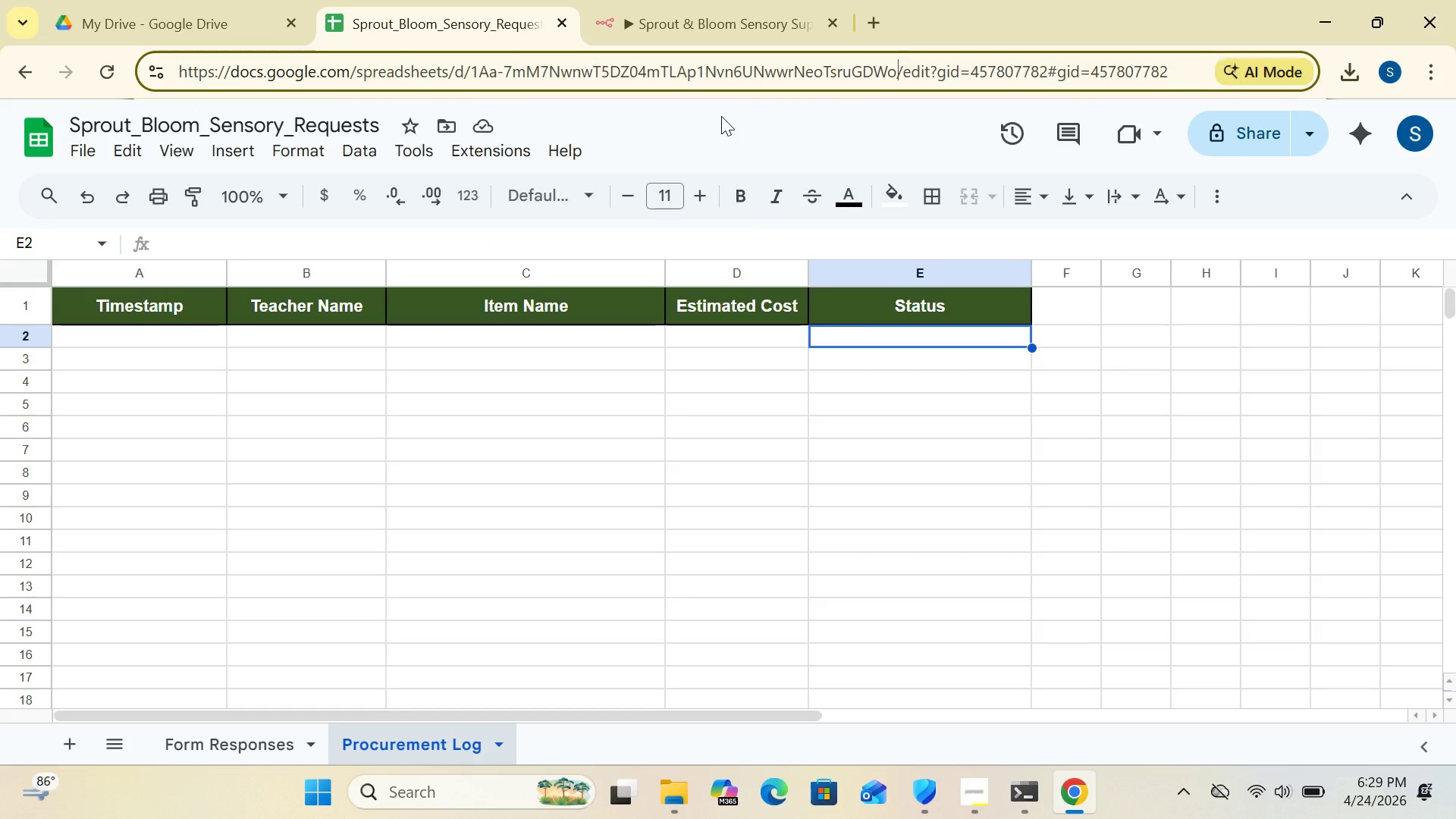 
left_click([721, 116])
 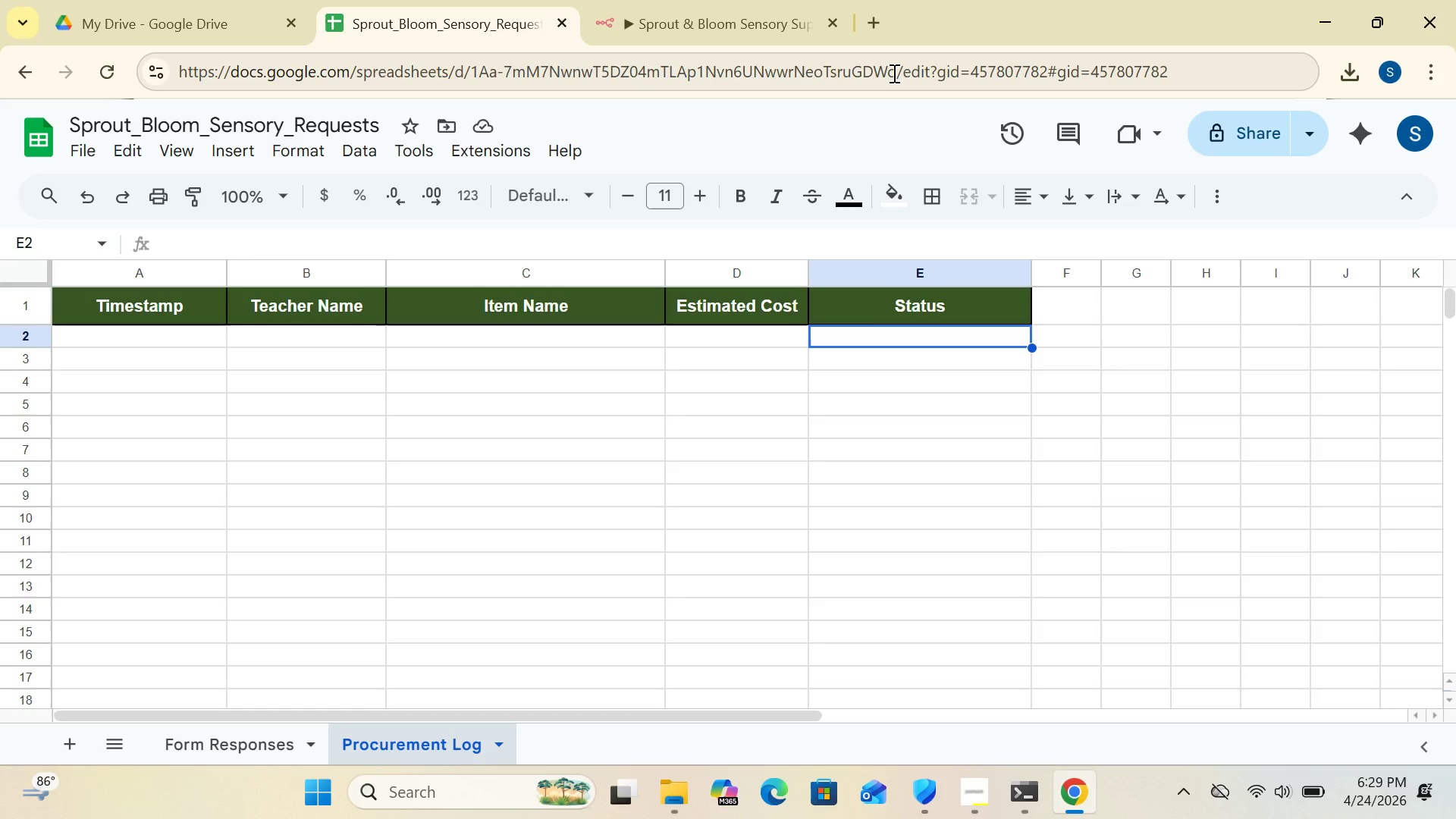 
wait(5.3)
 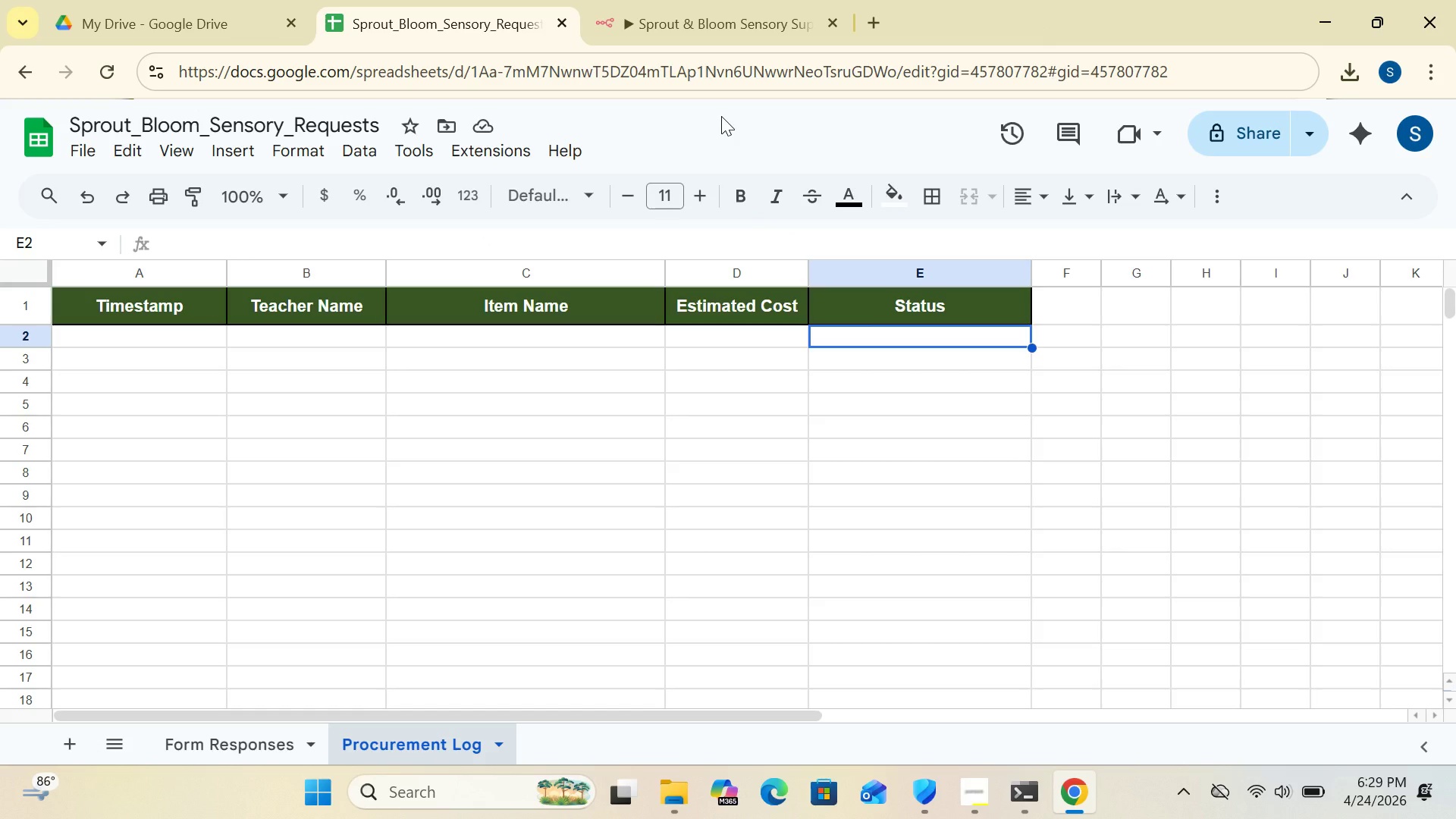 
left_click_drag(start_coordinate=[895, 70], to_coordinate=[472, 77])
 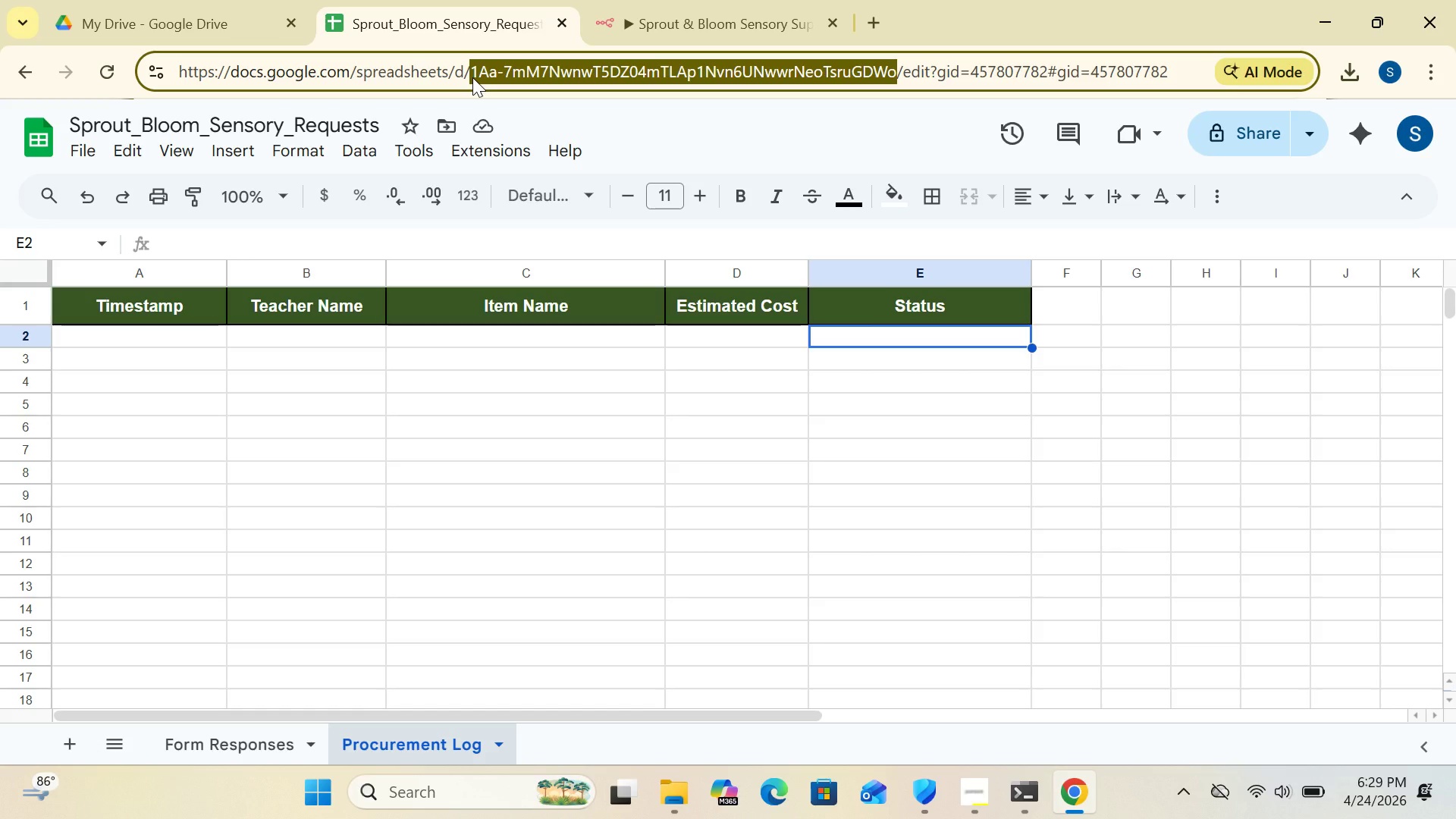 
hold_key(key=ControlLeft, duration=1.77)
 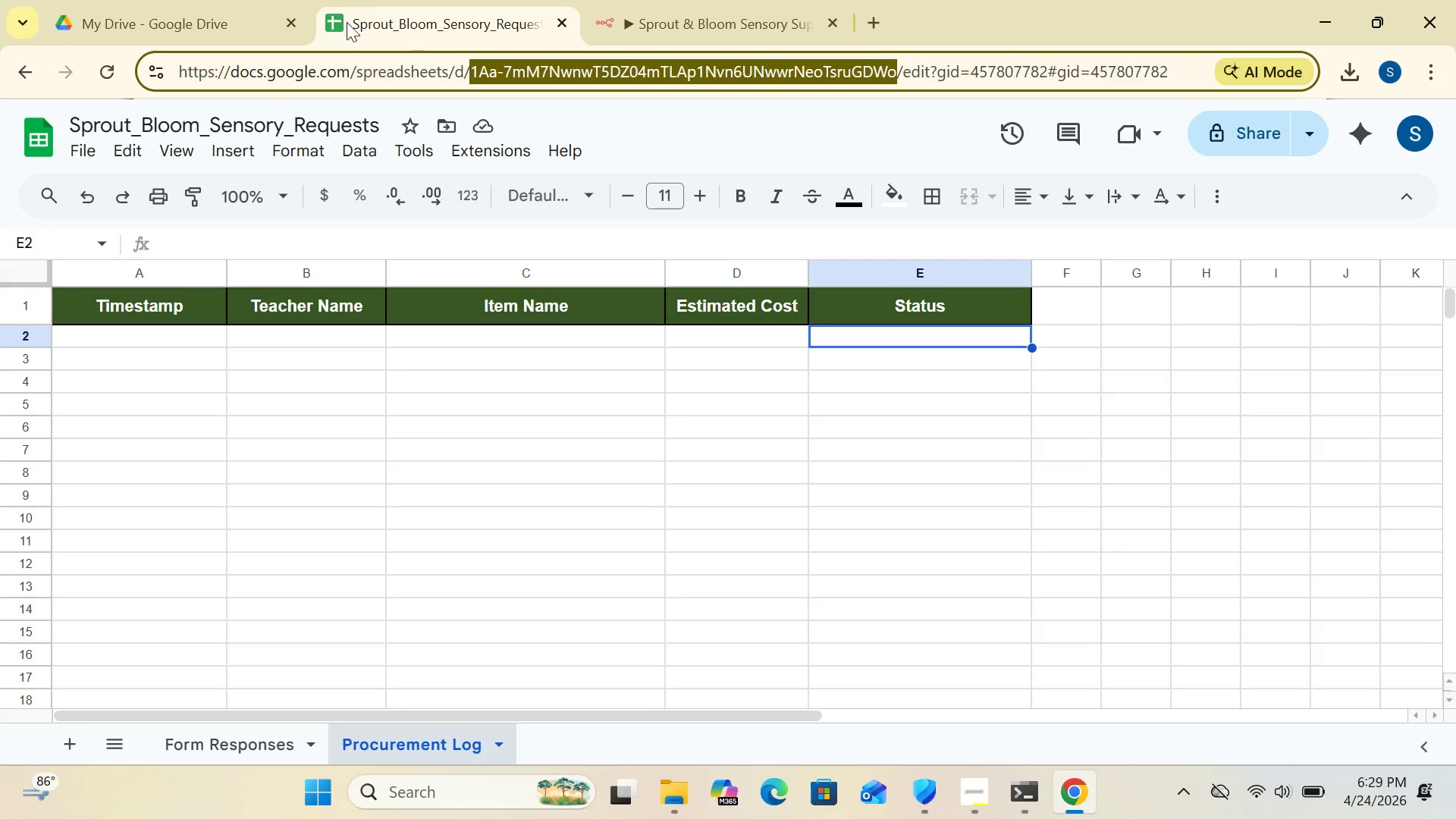 
hold_key(key=C, duration=0.55)
 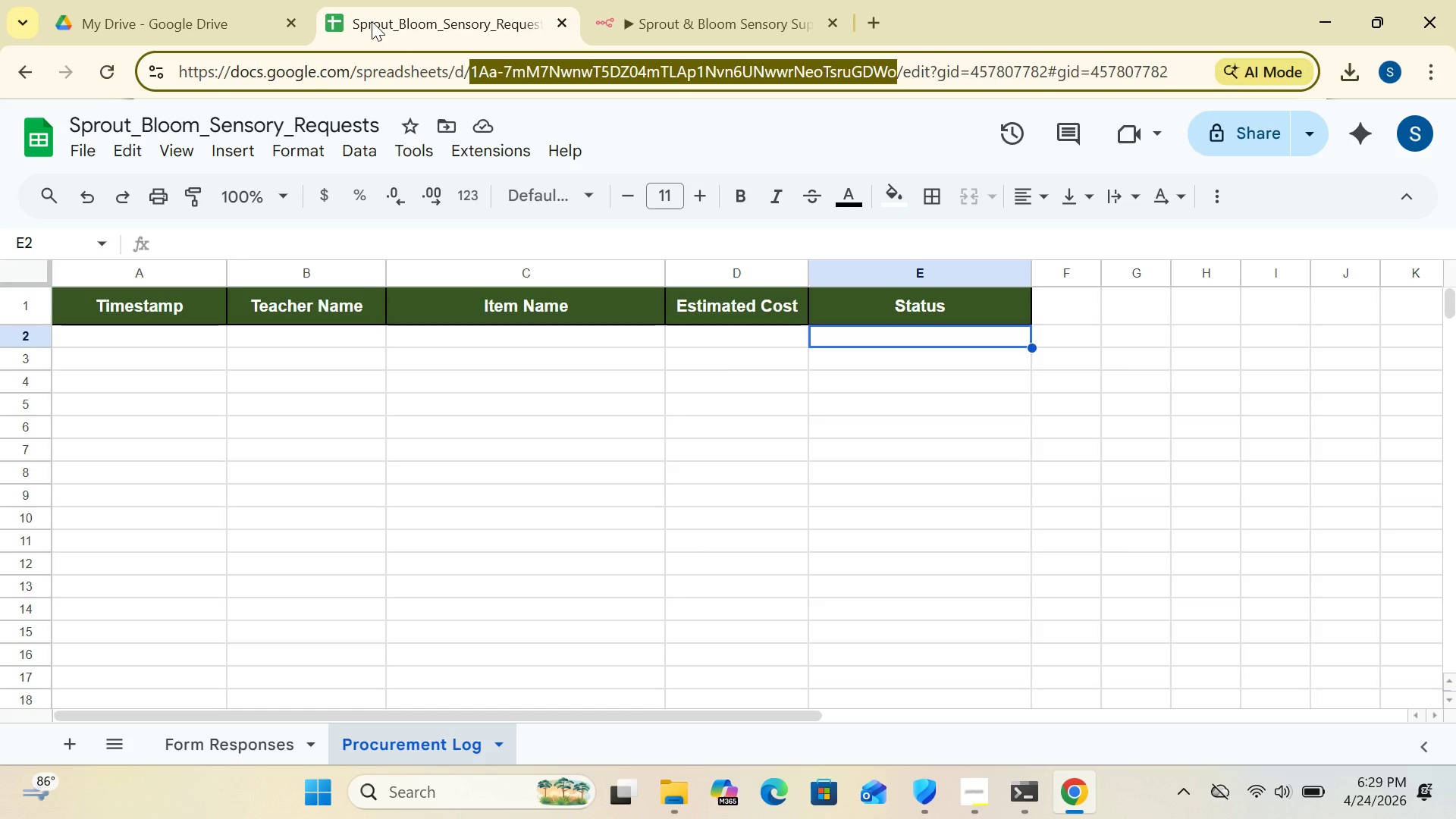 
left_click([372, 21])
 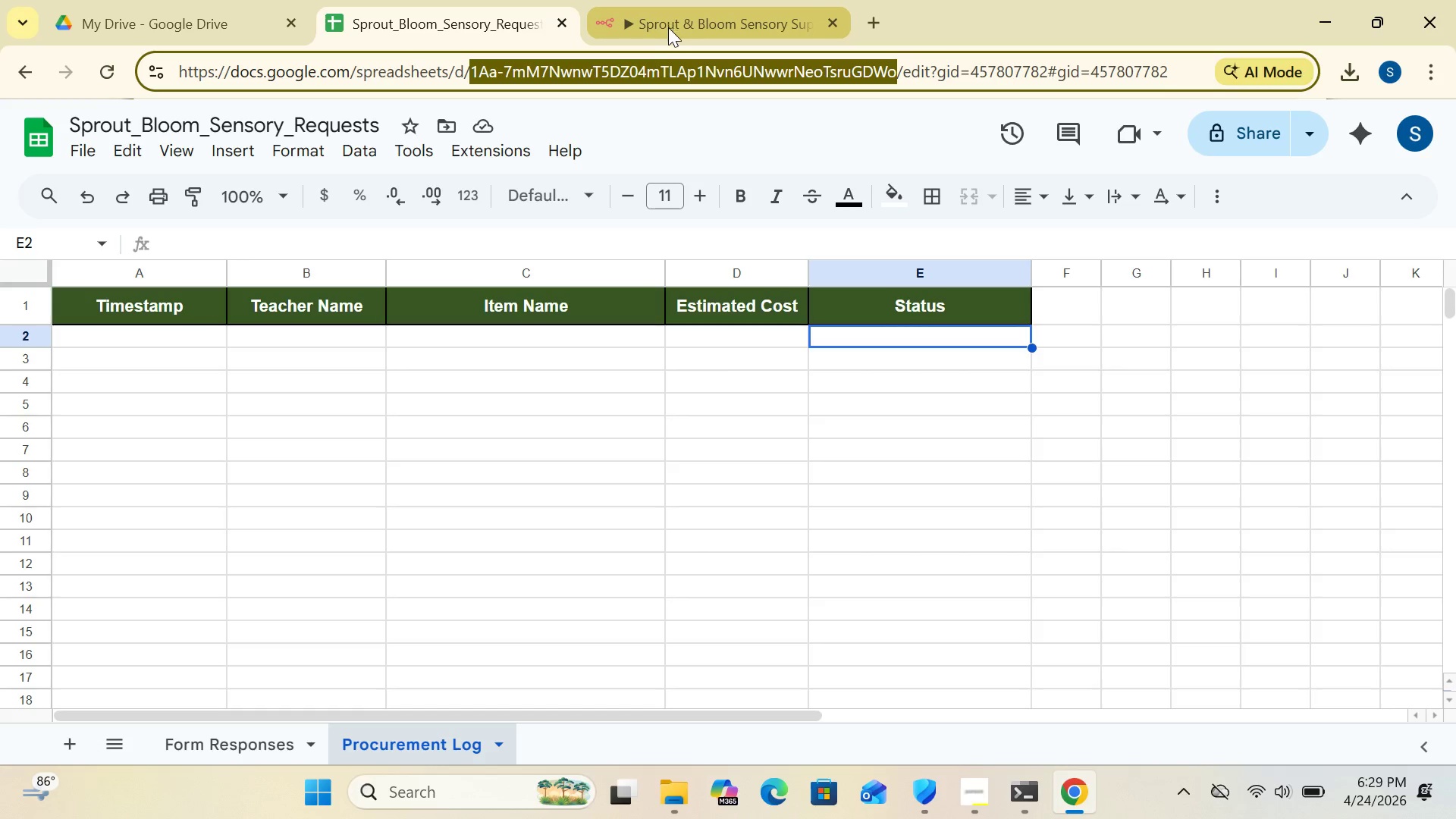 
left_click([664, 25])
 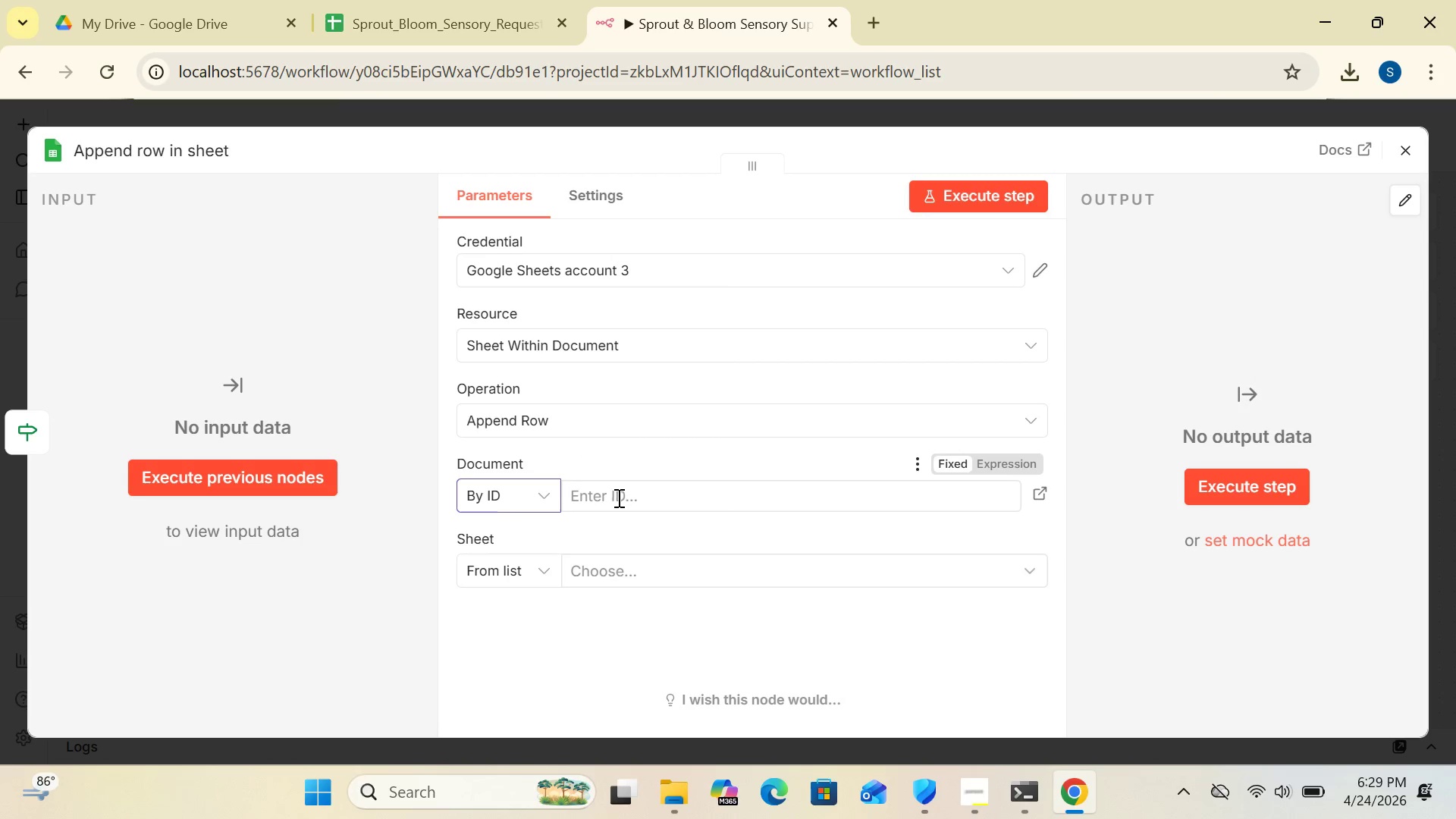 
left_click([617, 497])
 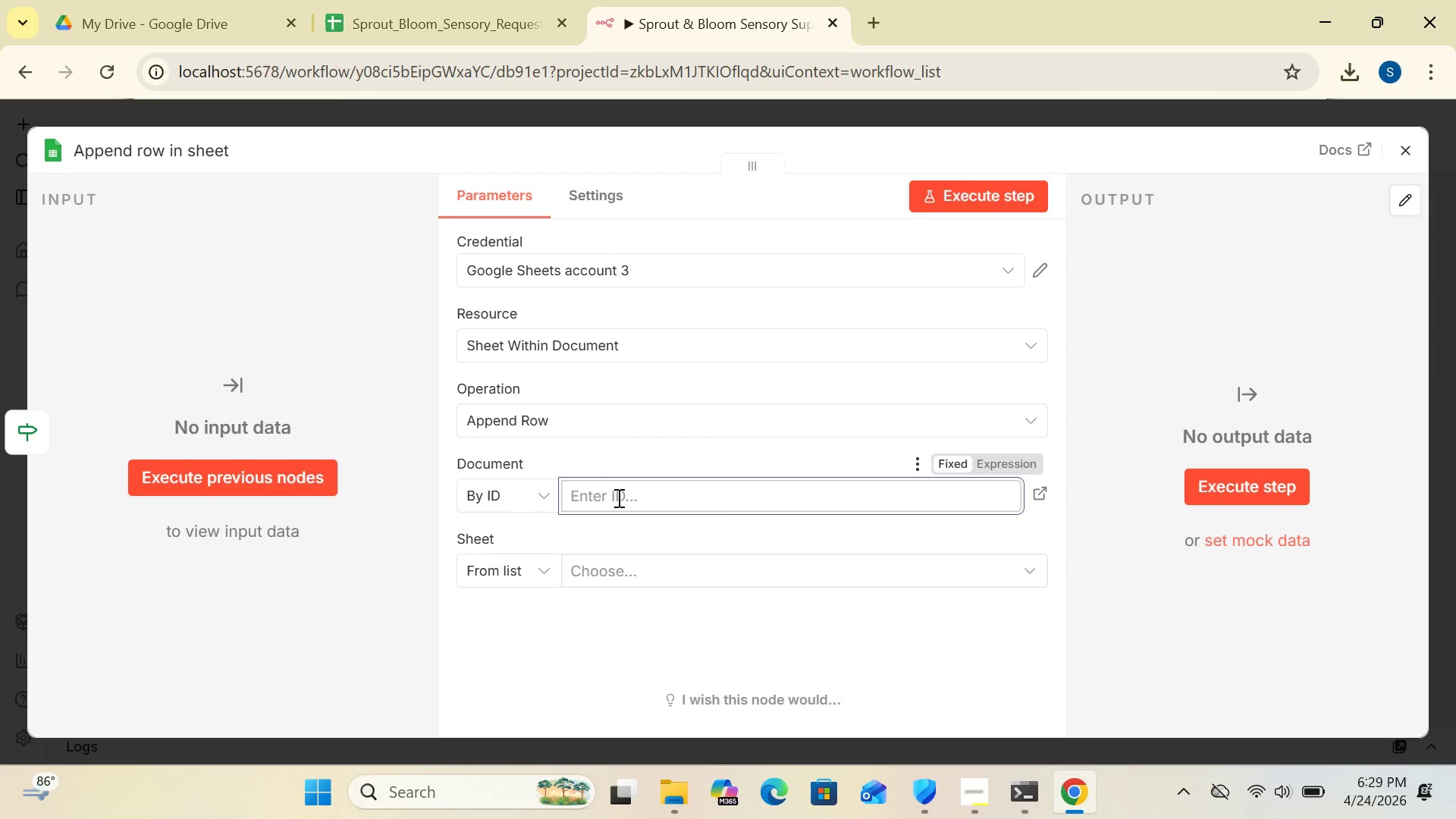 
key(Control+V)
 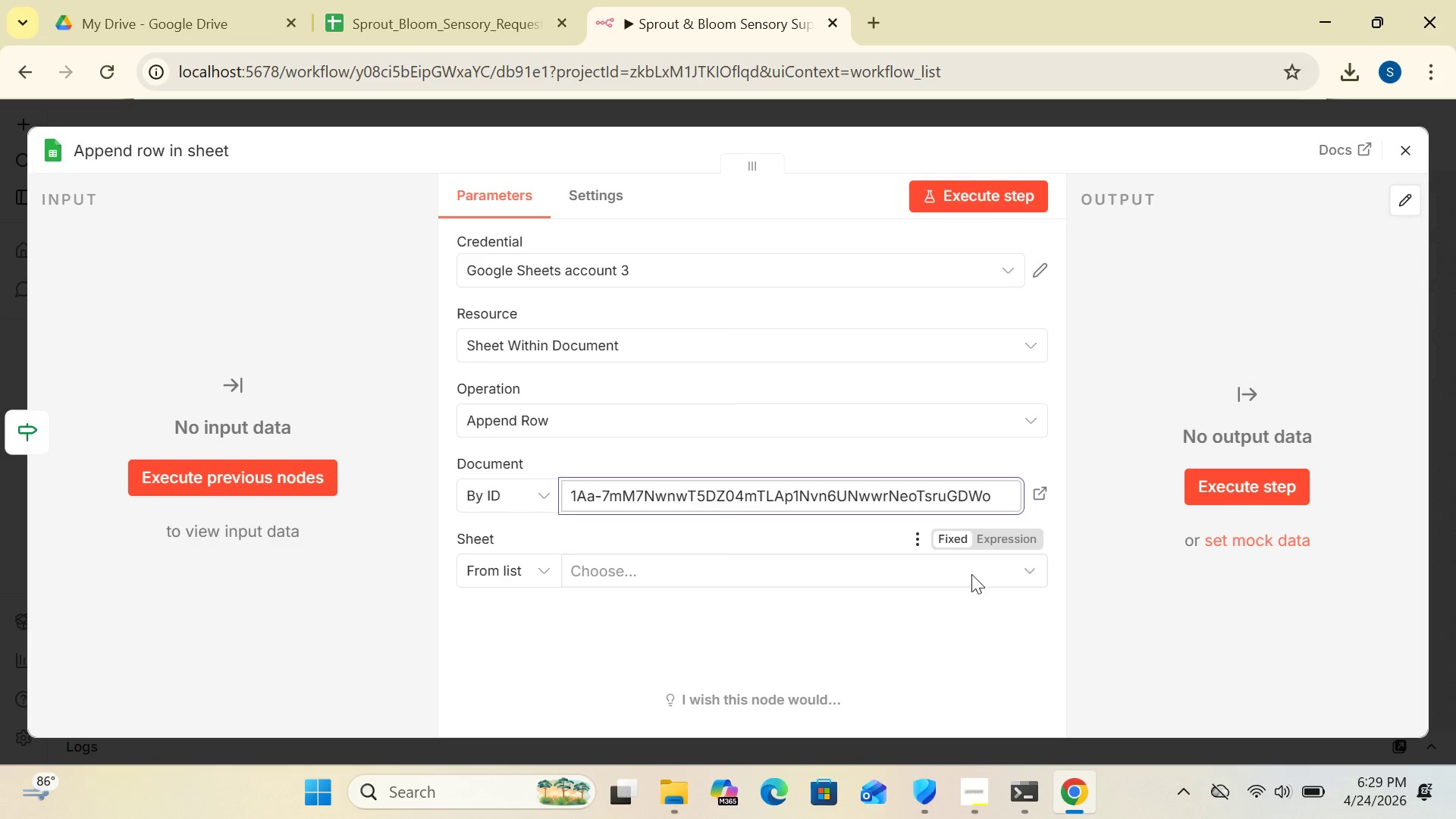 
left_click([972, 574])
 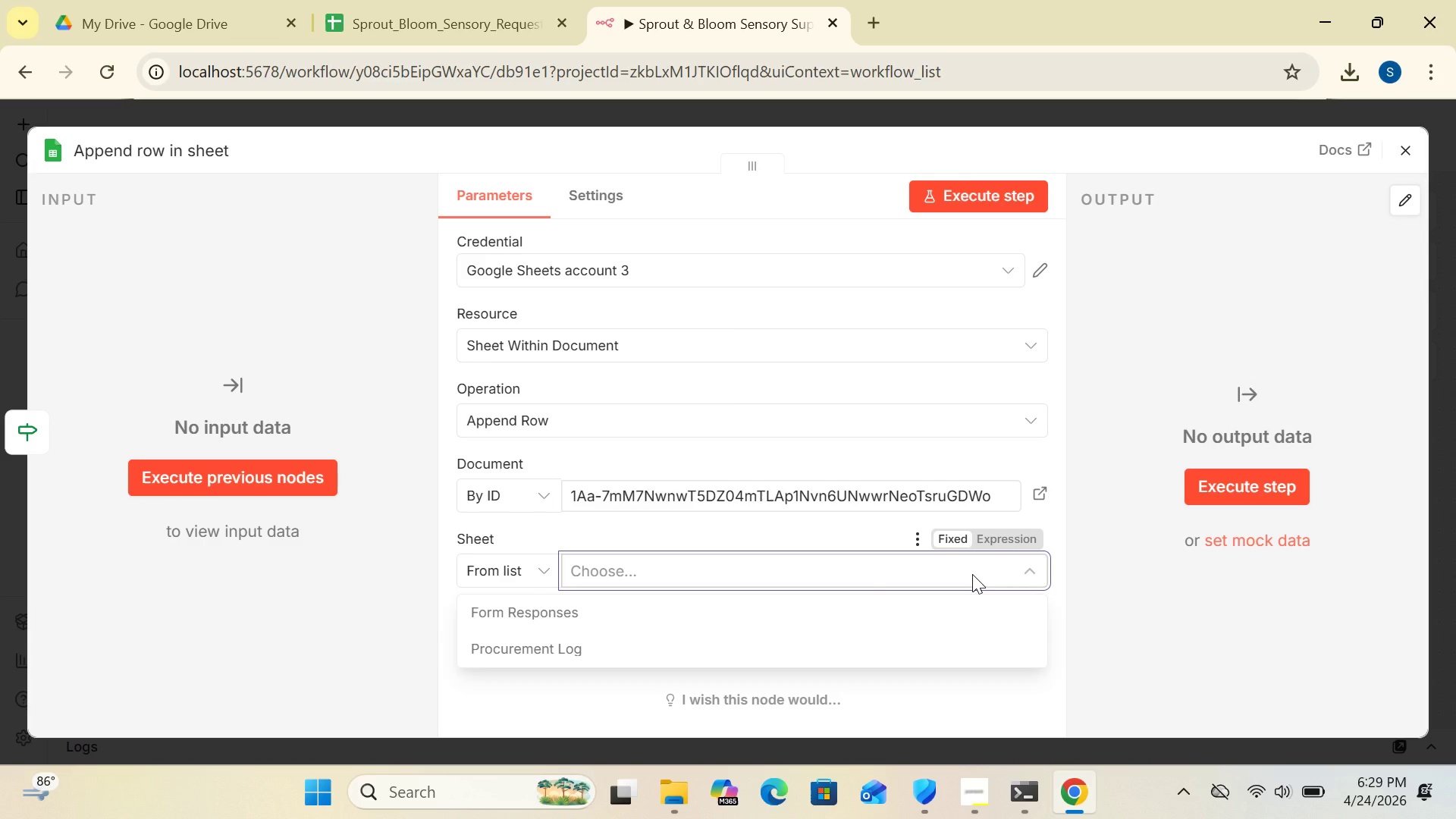 
wait(9.45)
 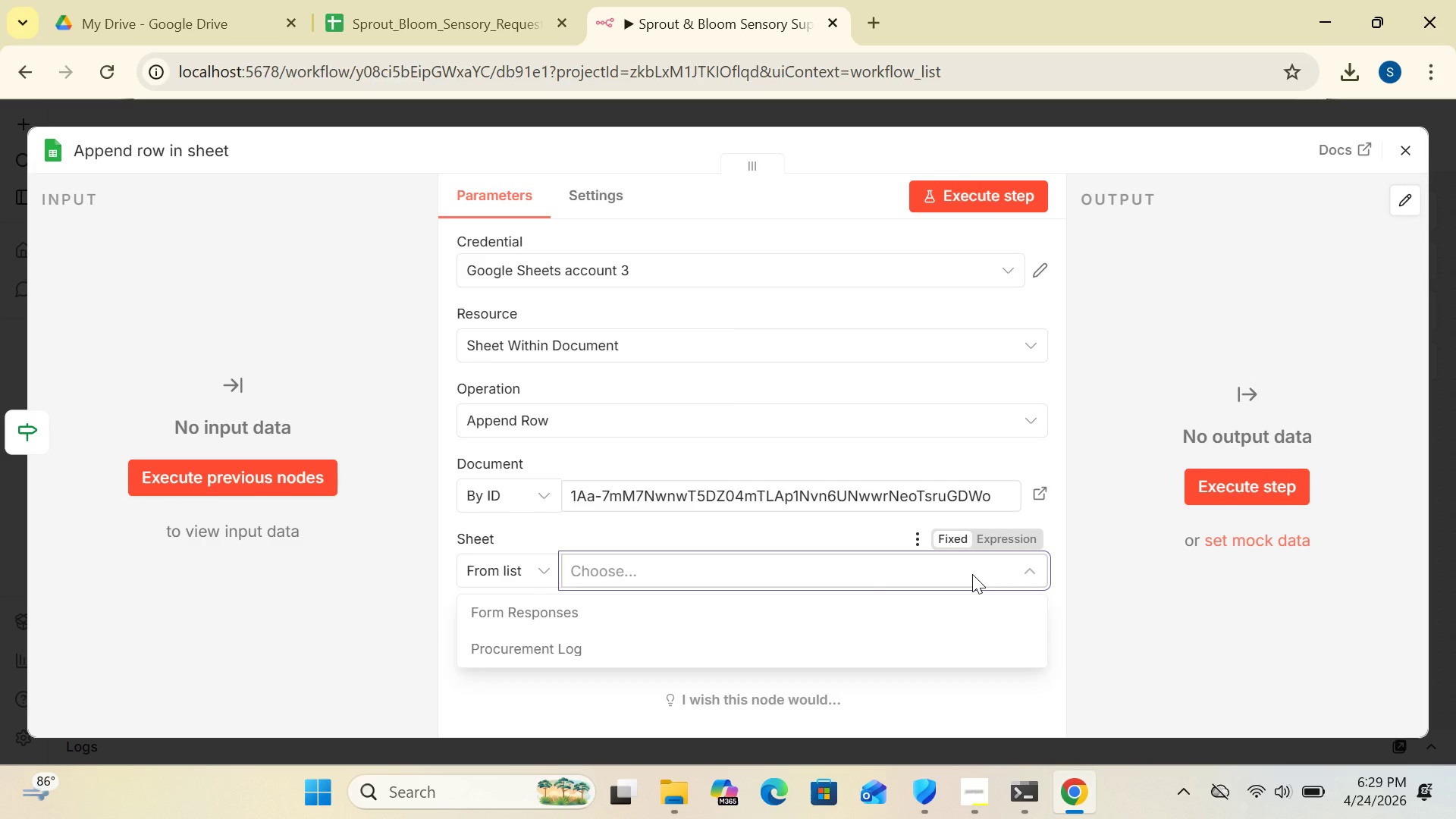 
left_click([777, 670])
 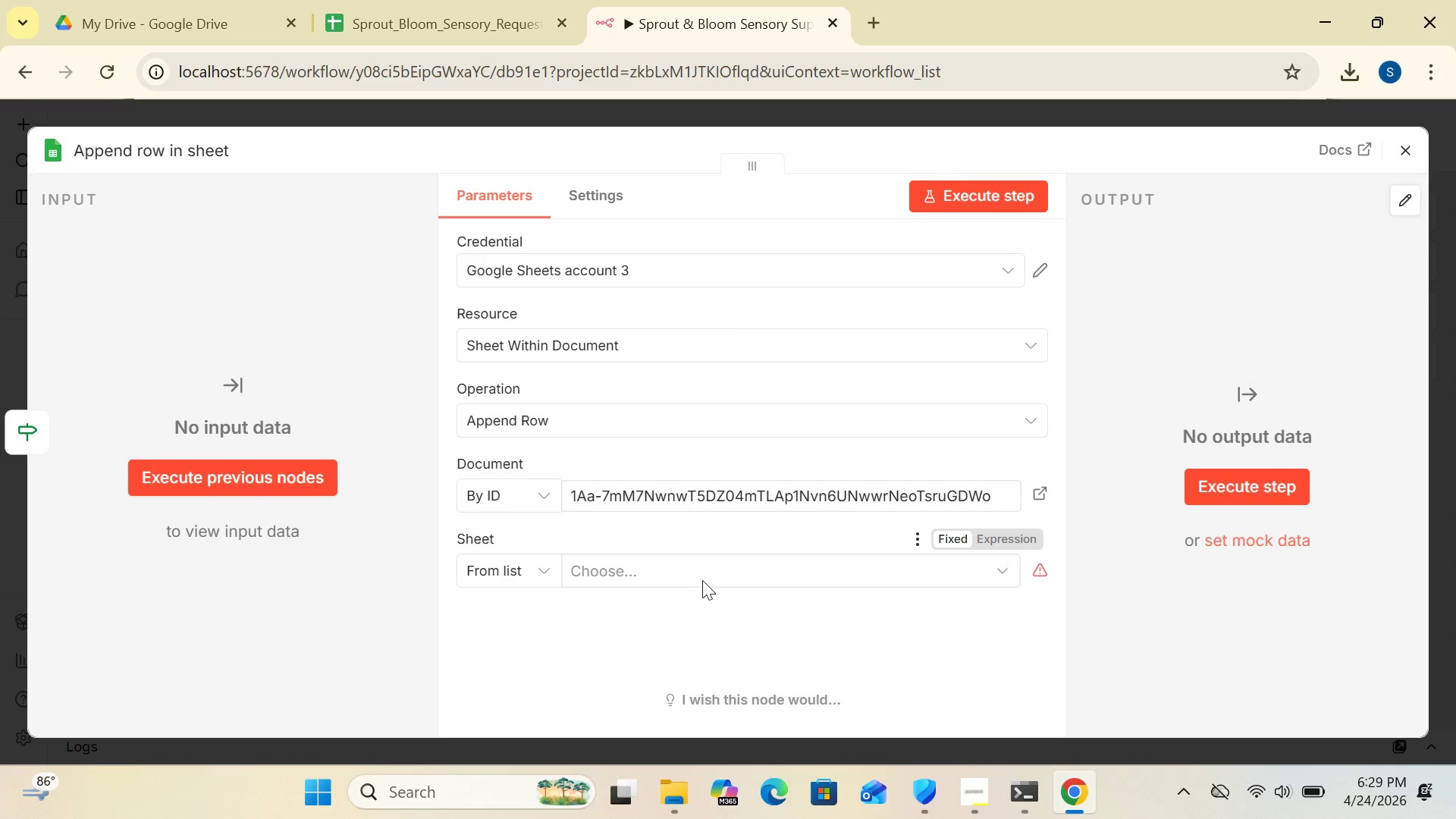 
left_click([827, 583])
 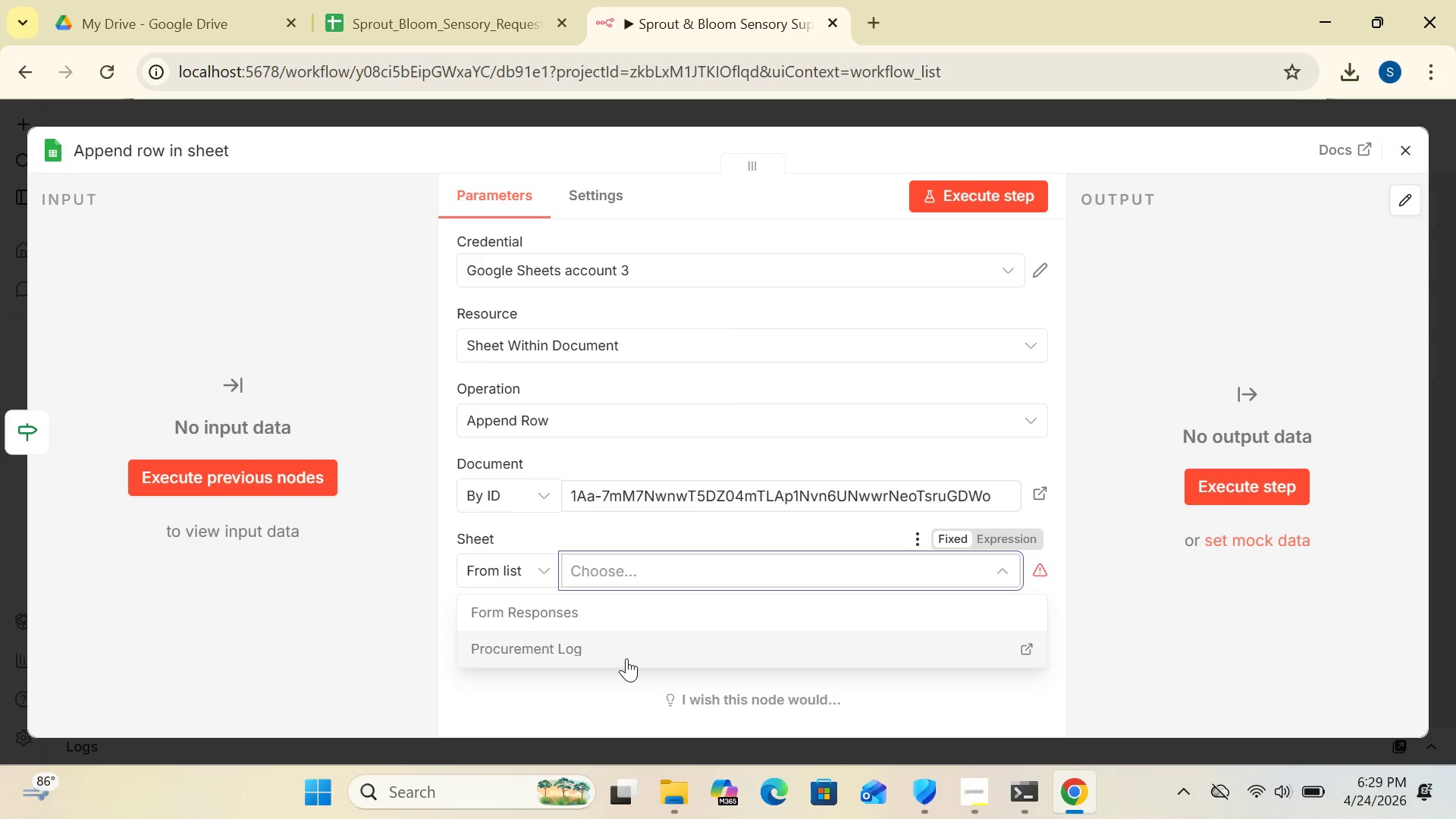 
left_click([626, 658])
 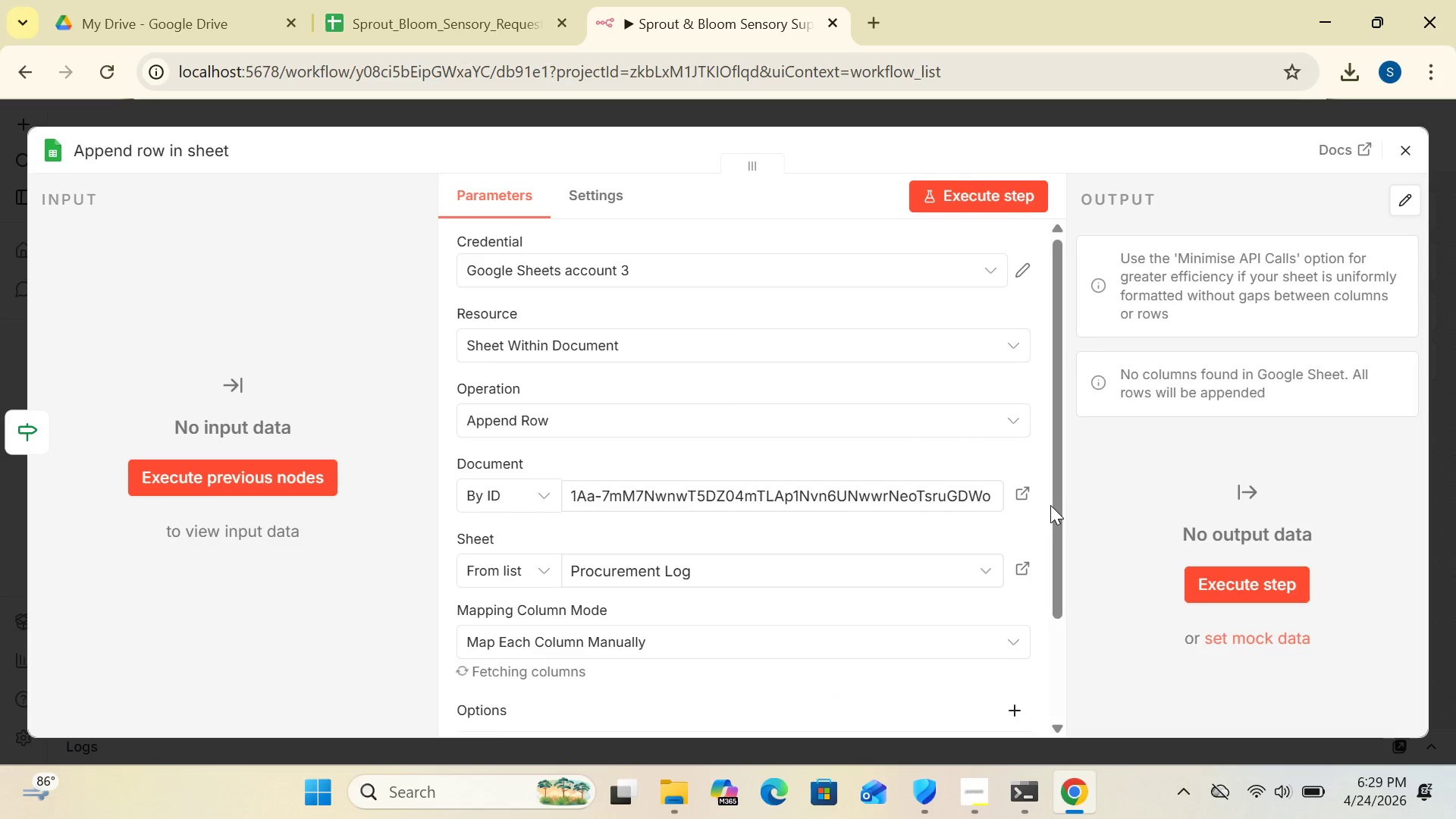 
left_click([1051, 505])
 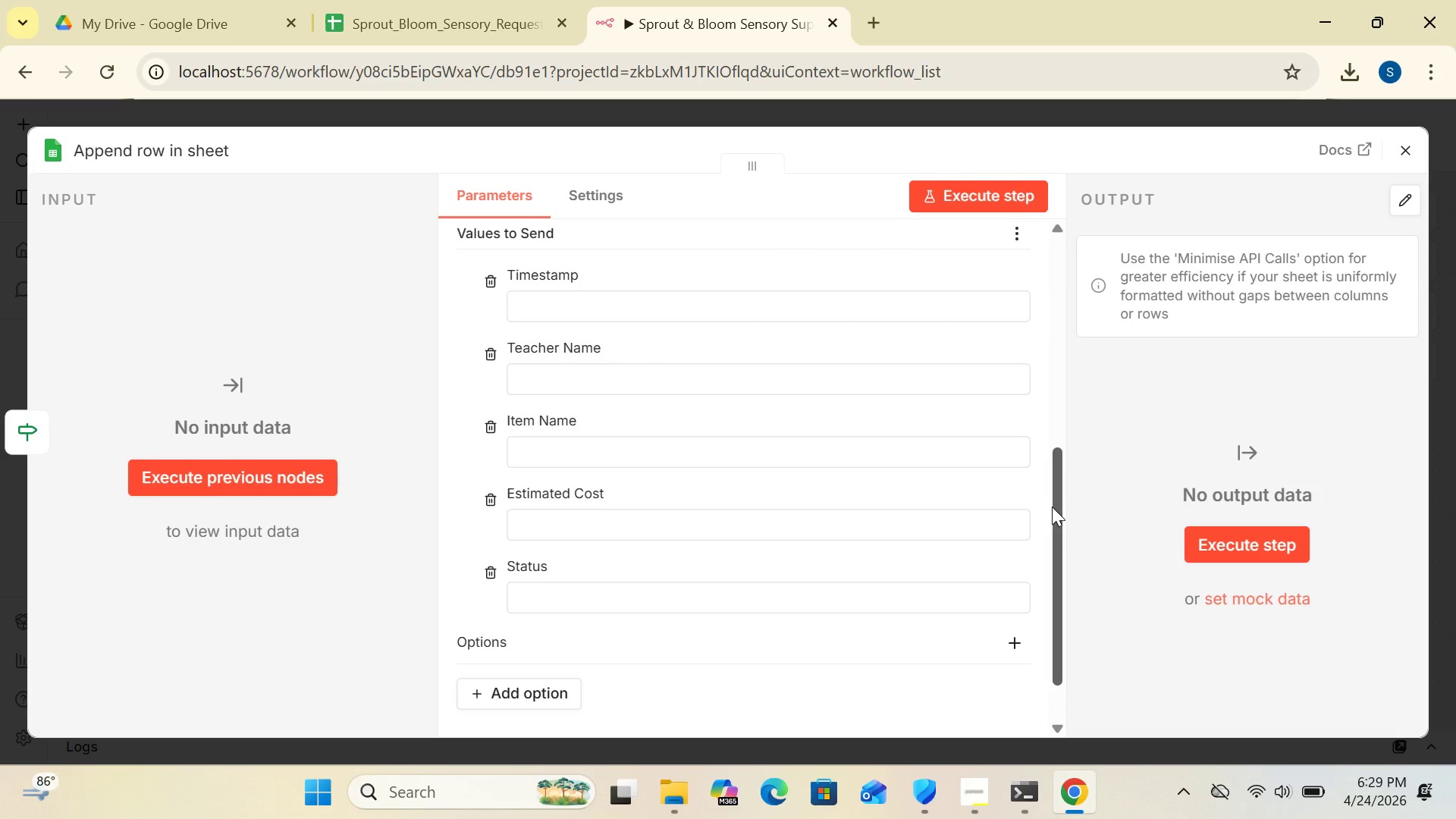 
left_click_drag(start_coordinate=[1052, 507], to_coordinate=[1055, 454])
 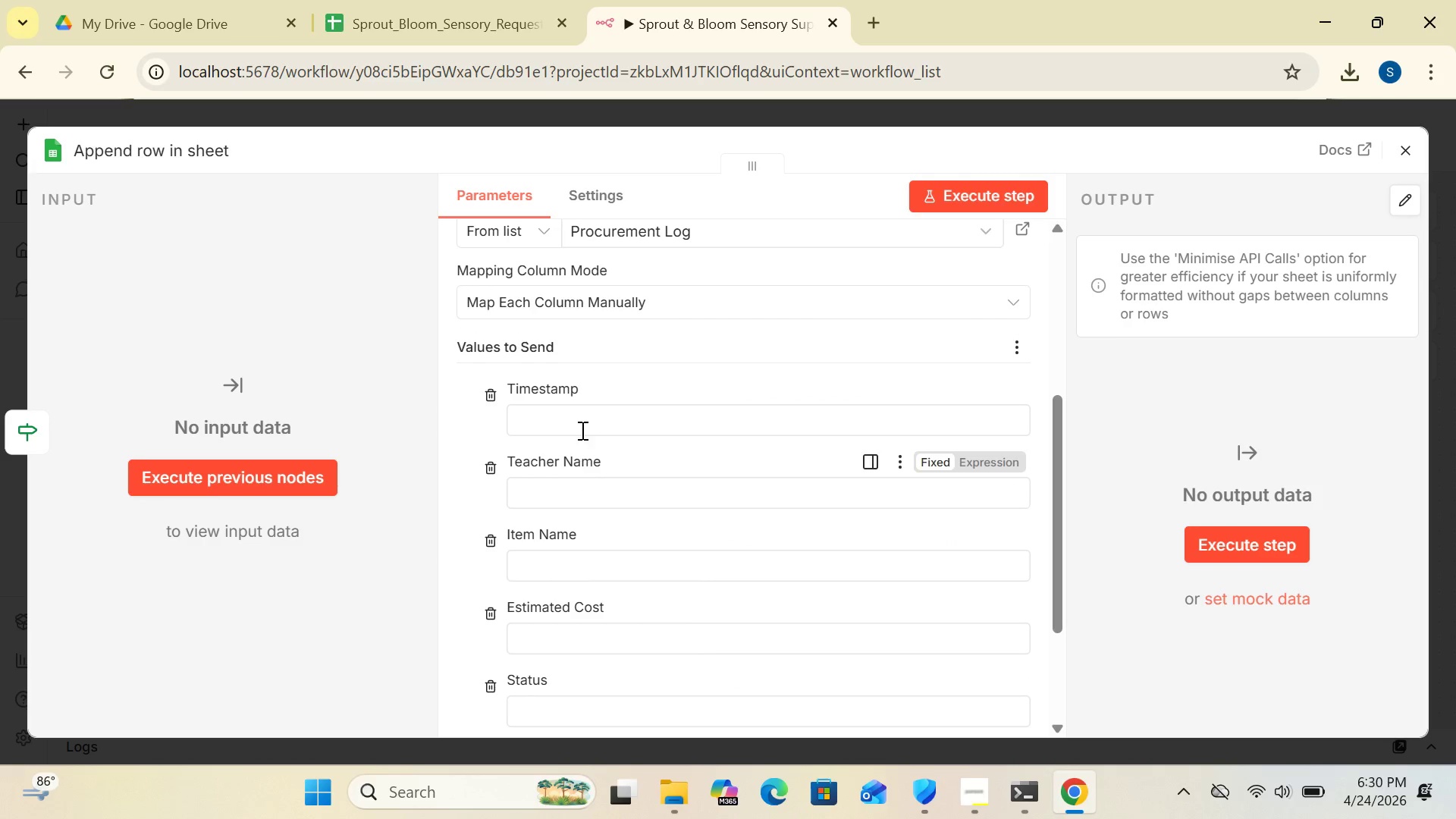 
left_click([581, 420])
 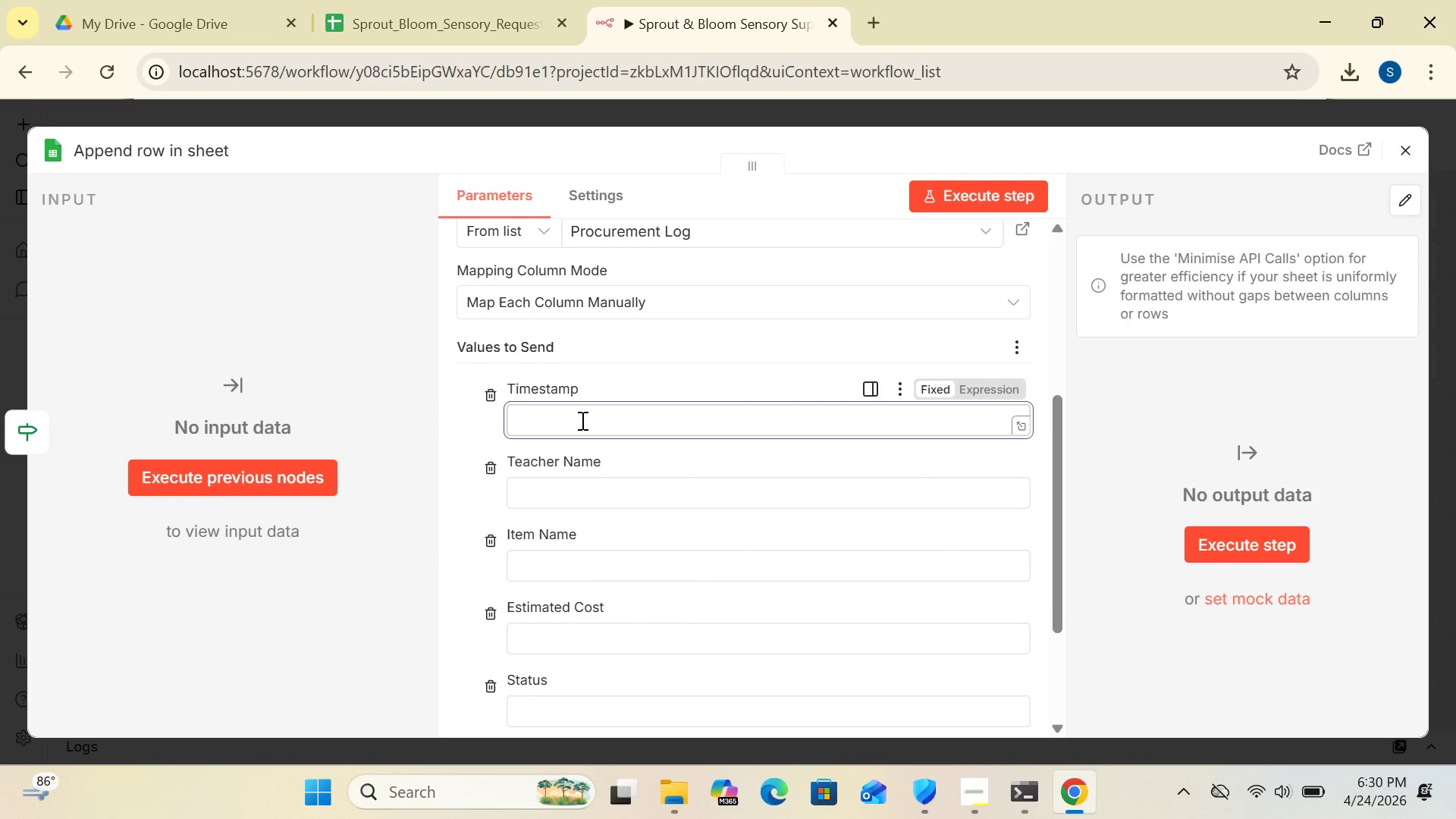 
type({{$json[)
 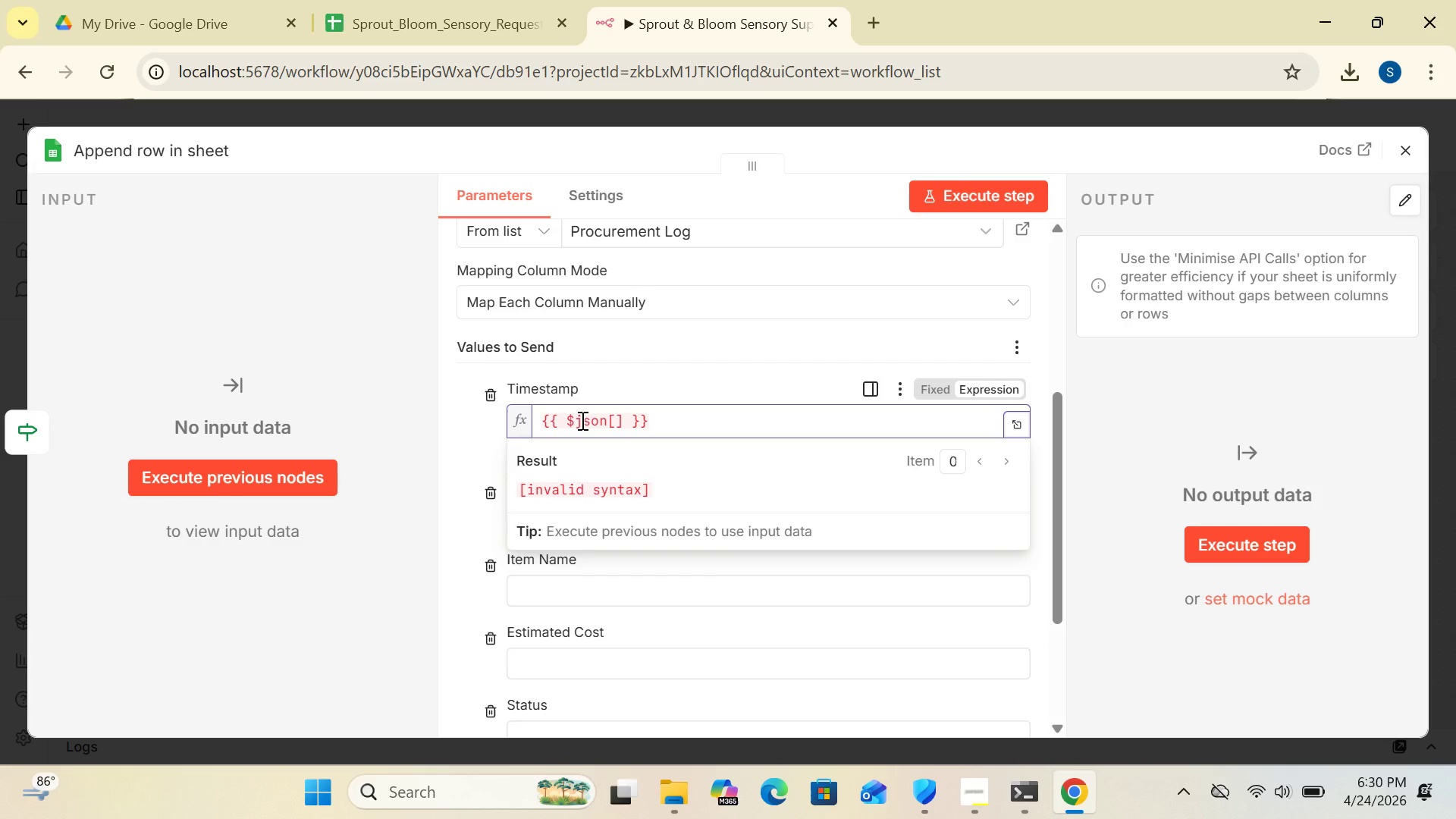 
type("Timestamp)
 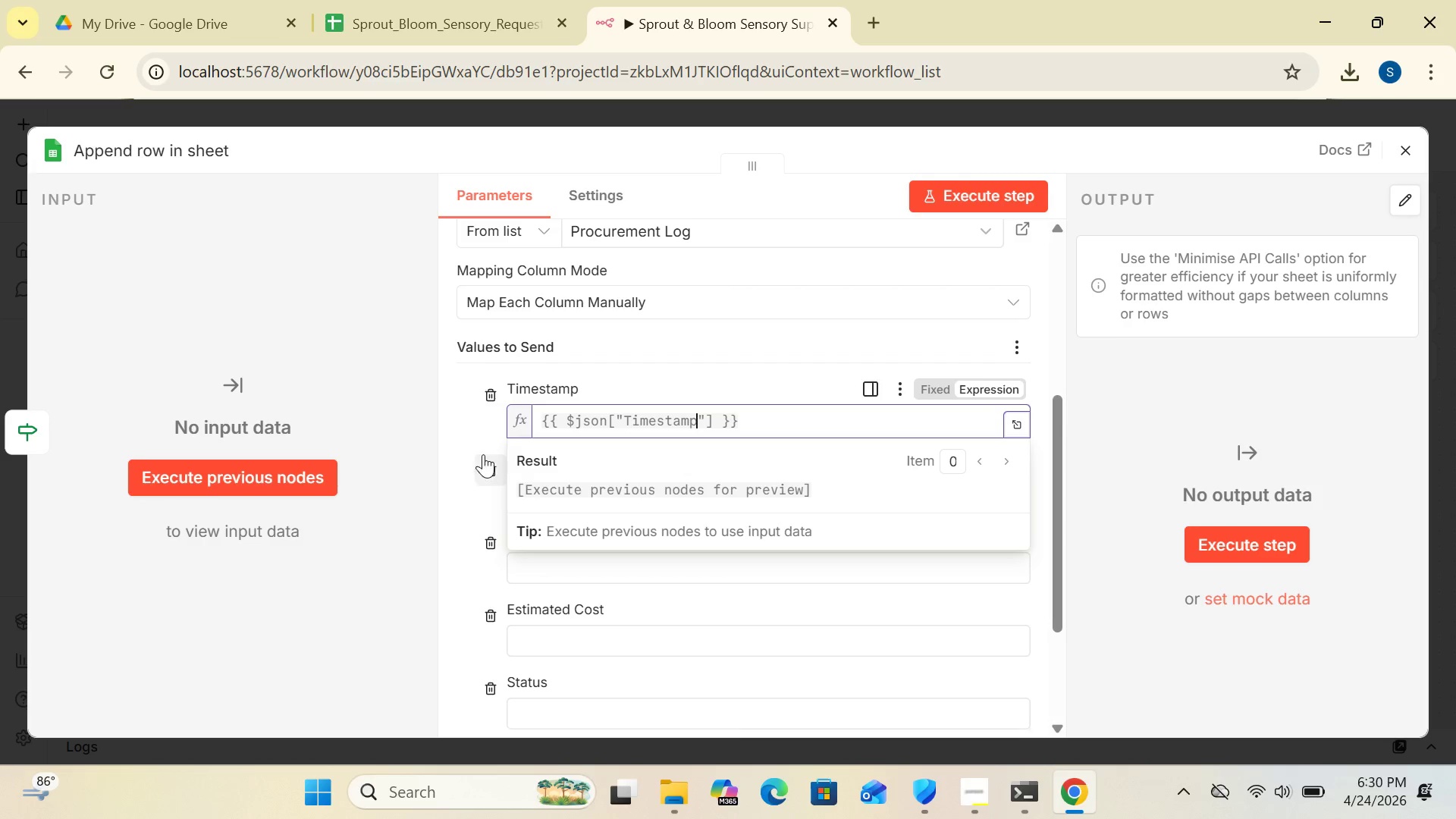 
left_click([450, 425])
 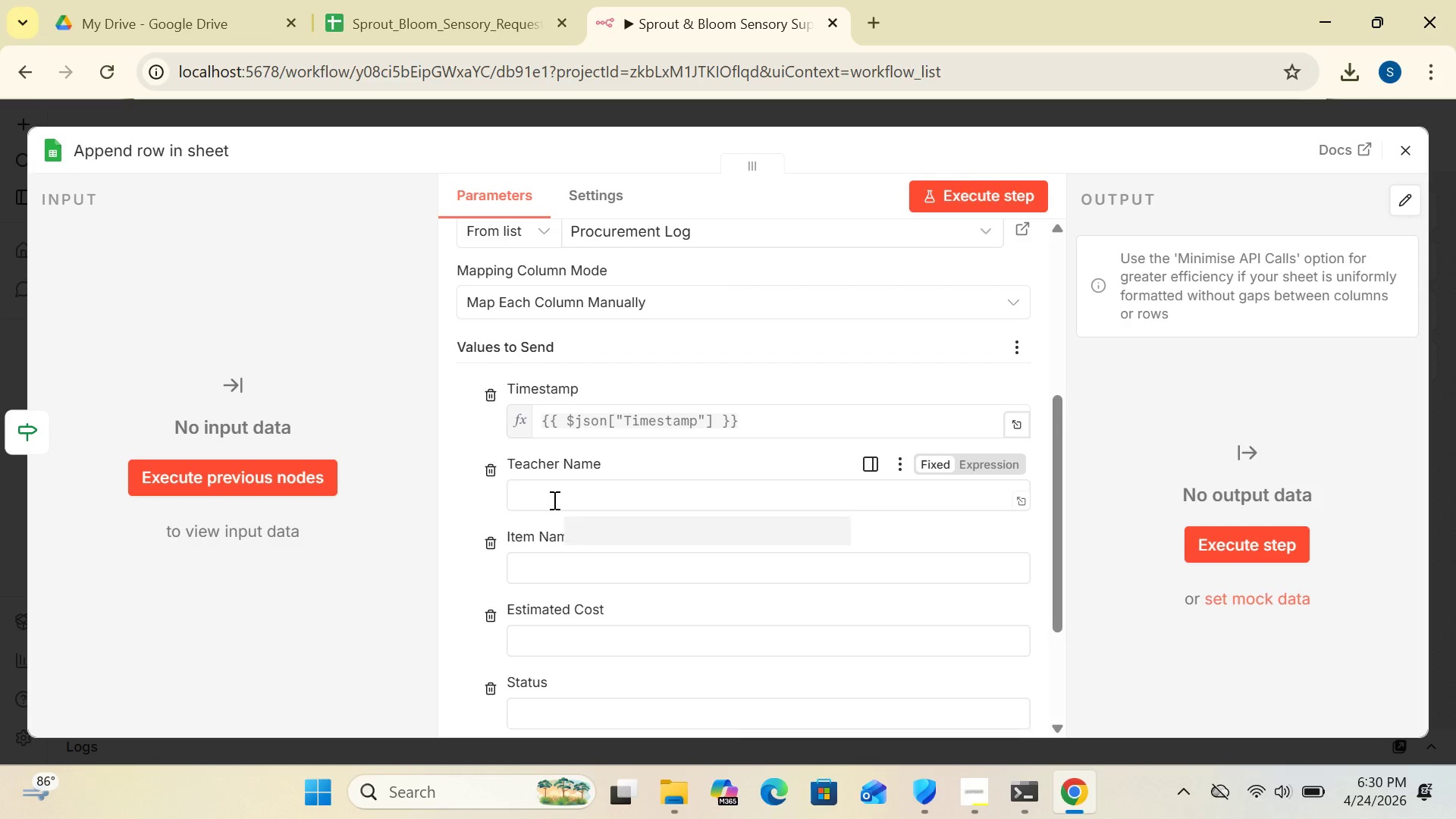 
left_click([553, 500])
 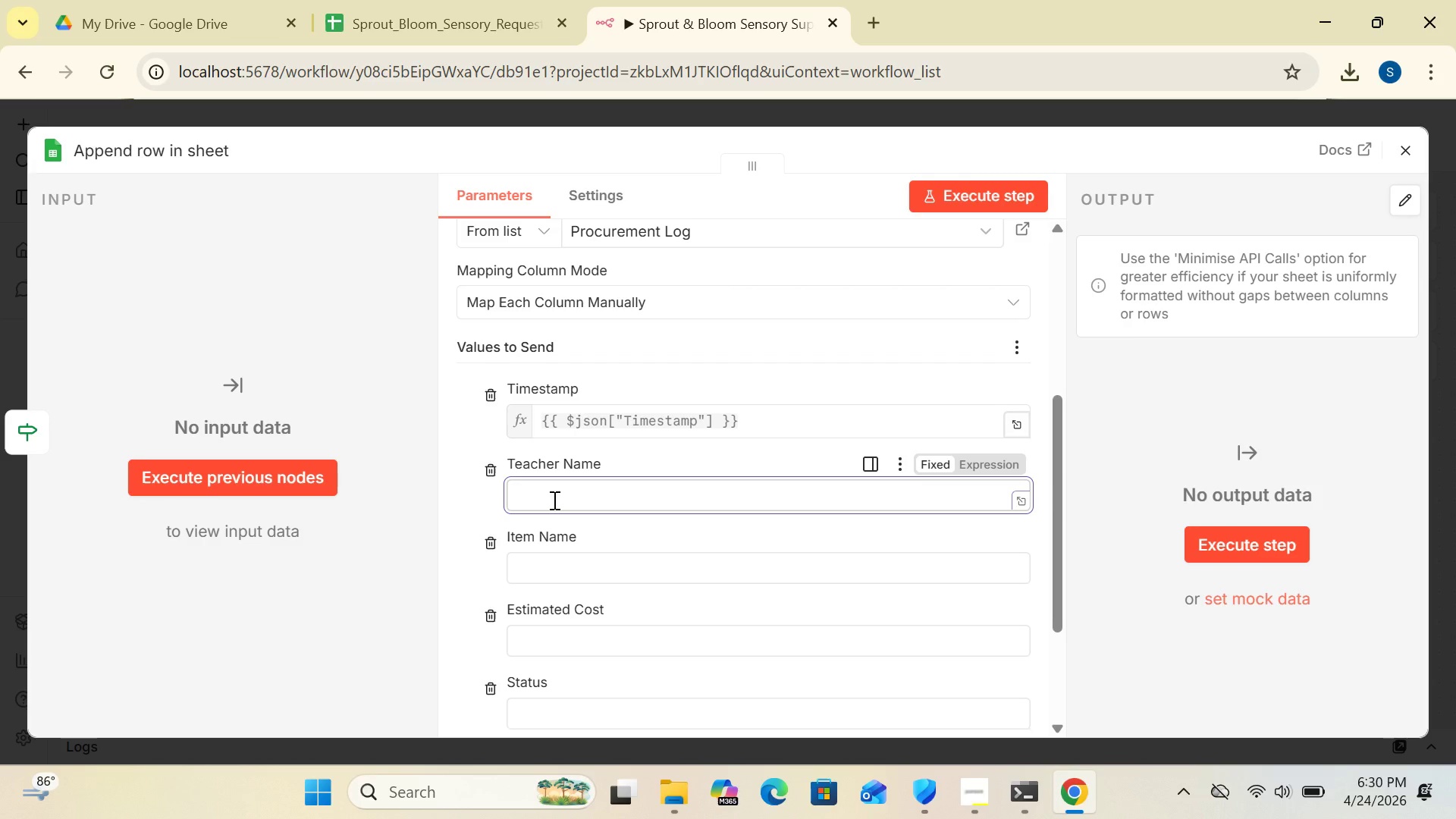 
type({{$json)
 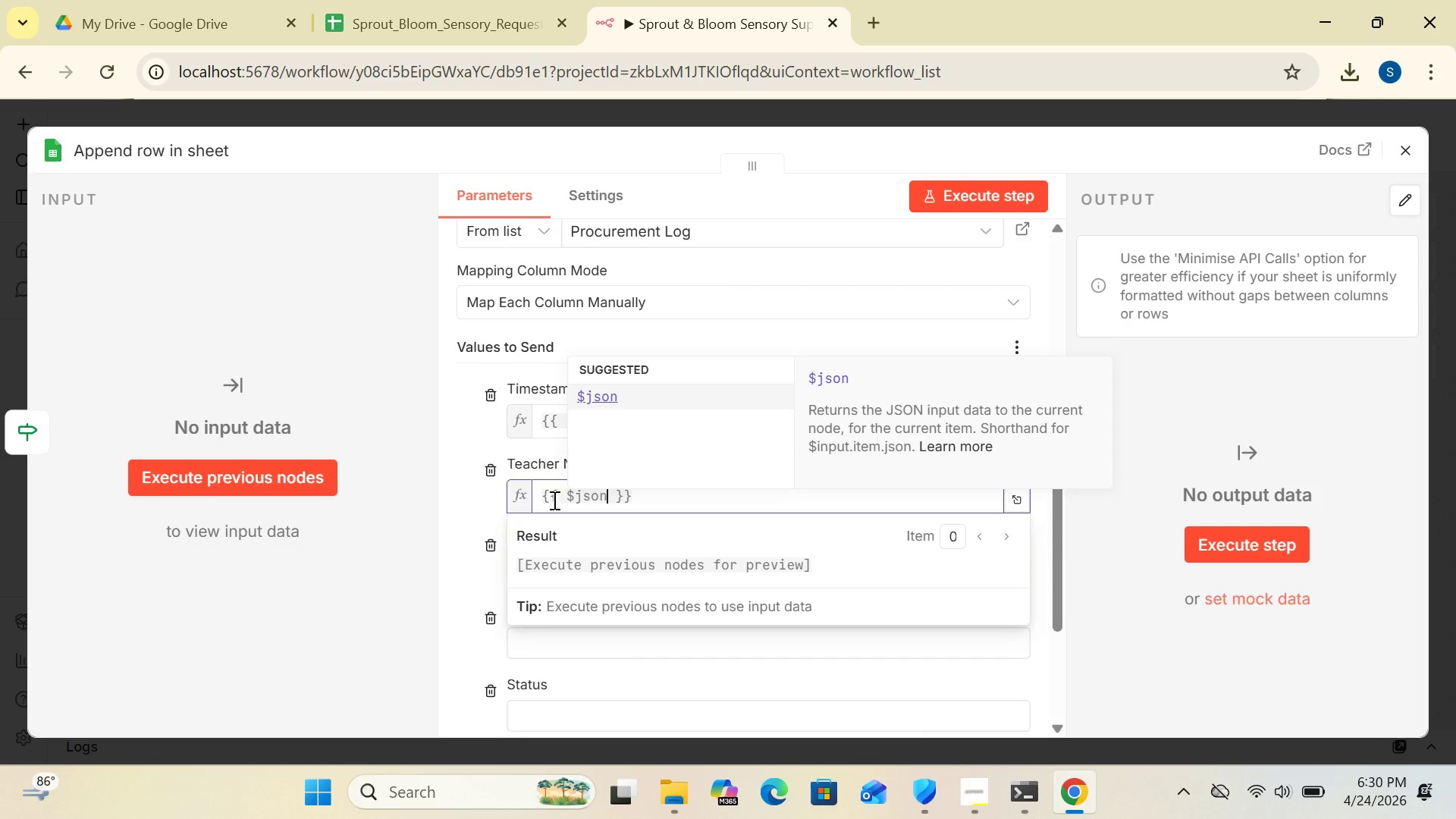 
key(BracketLeft)
 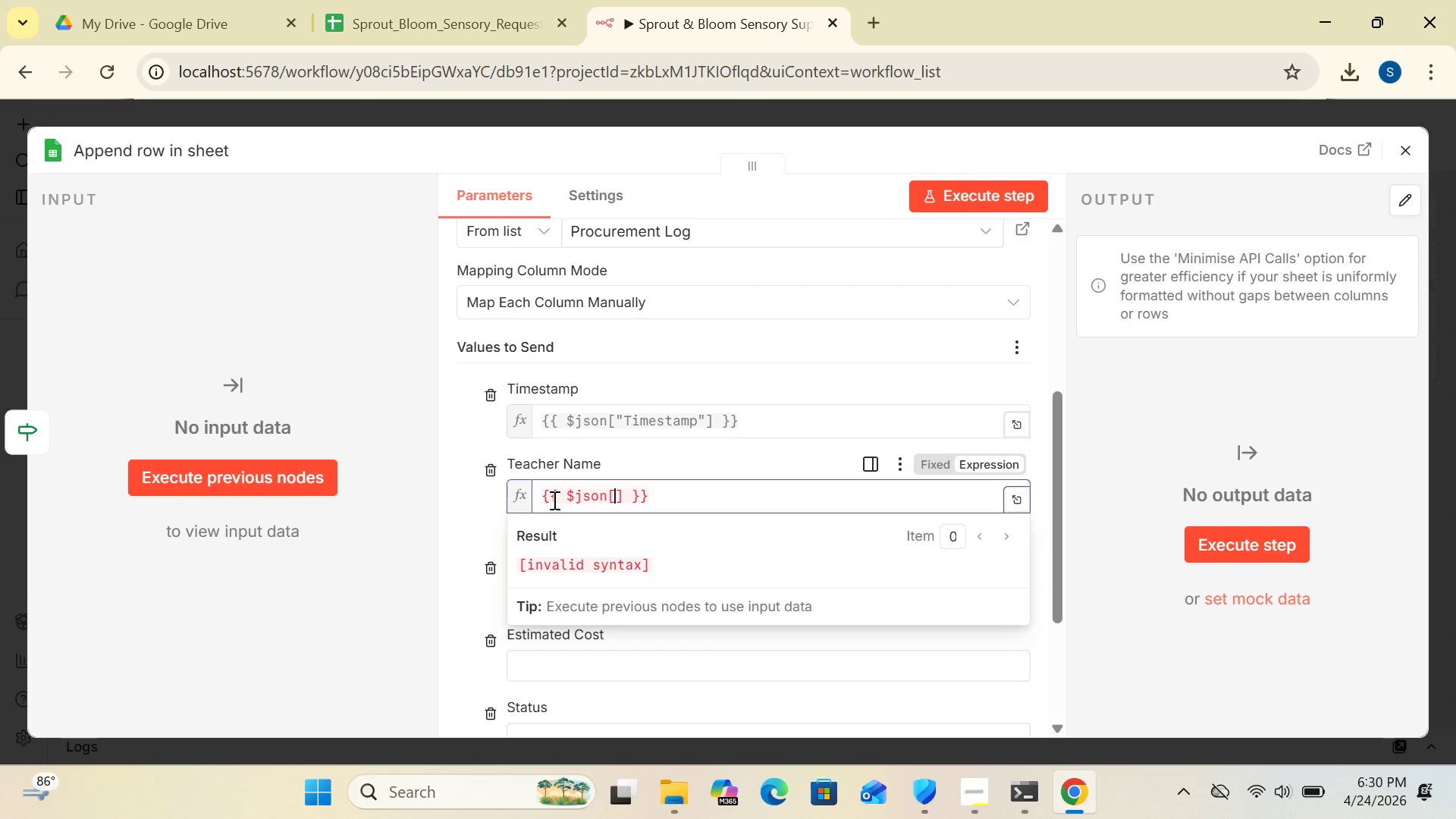 
type("Teacher)
 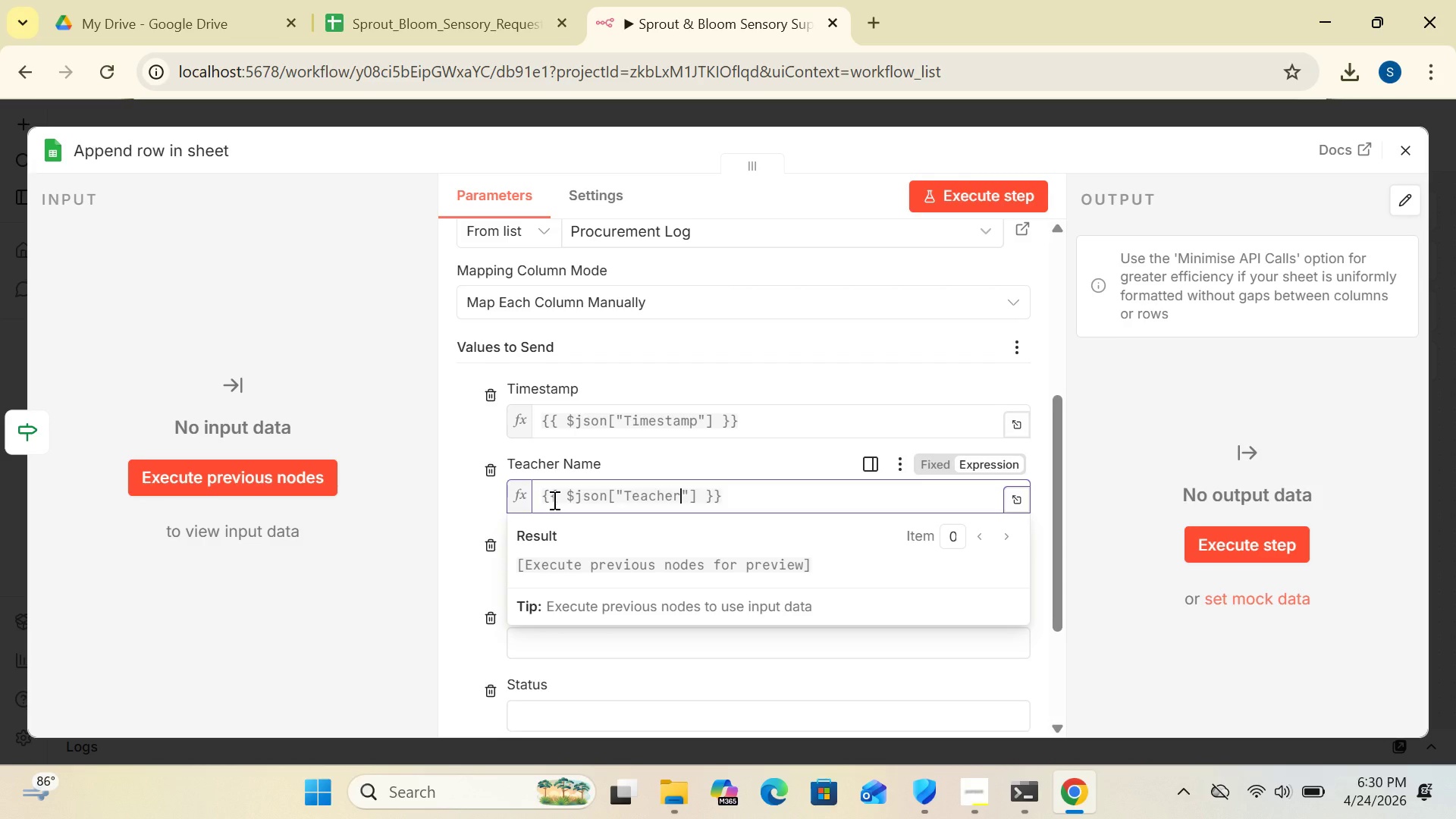 
wait(16.8)
 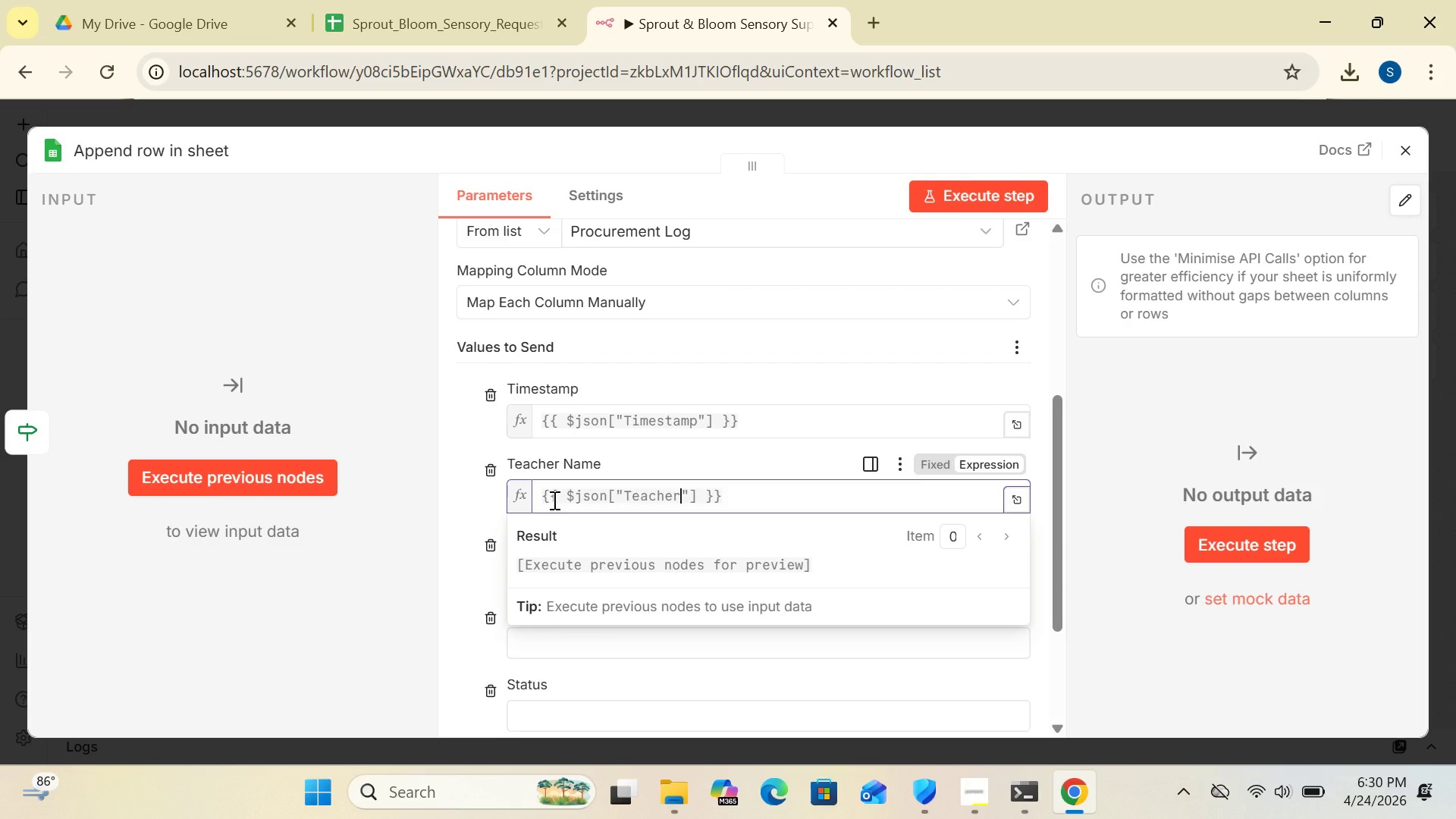 
type(Nae)
 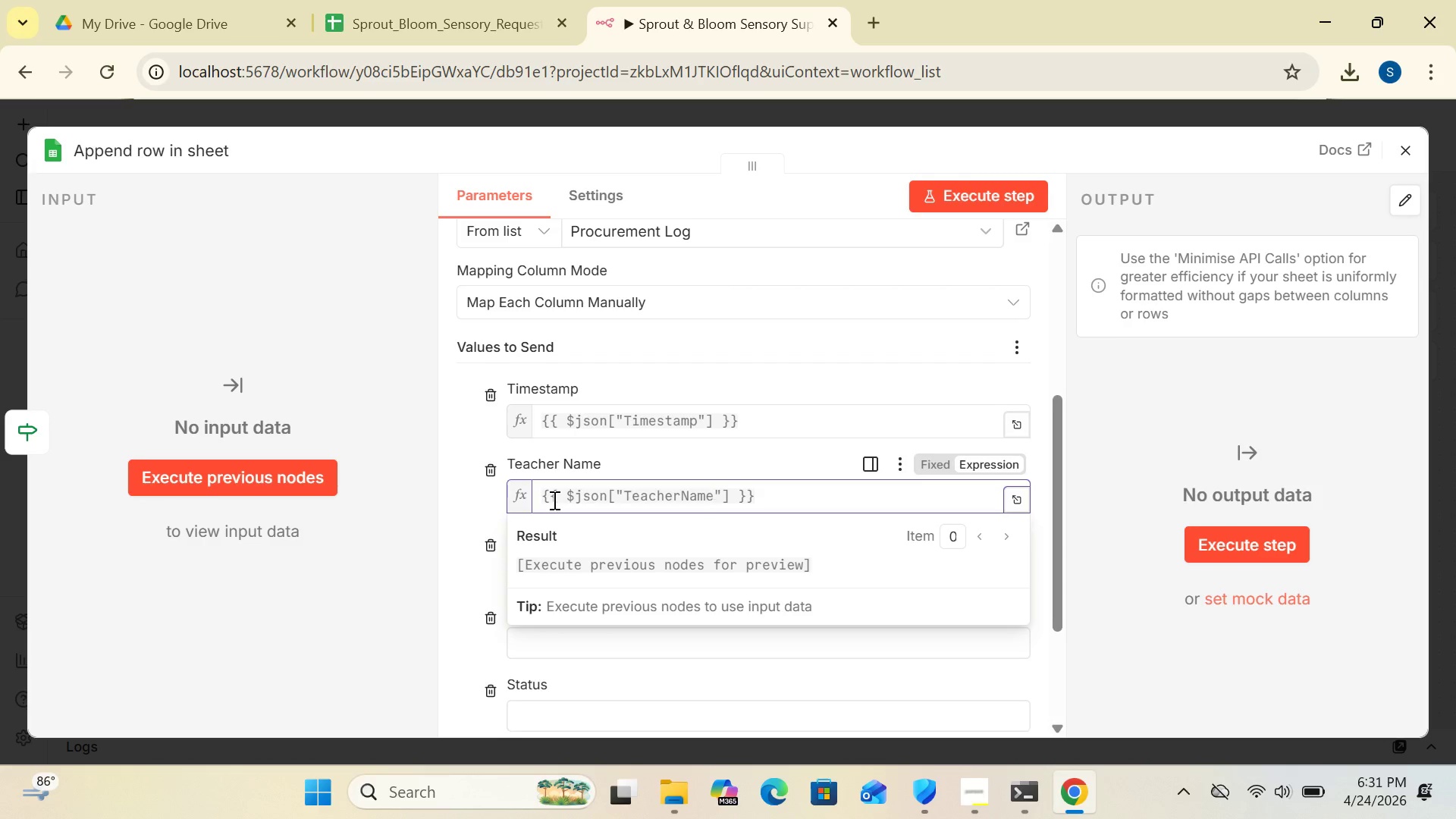 
hold_key(key=M, duration=0.41)
 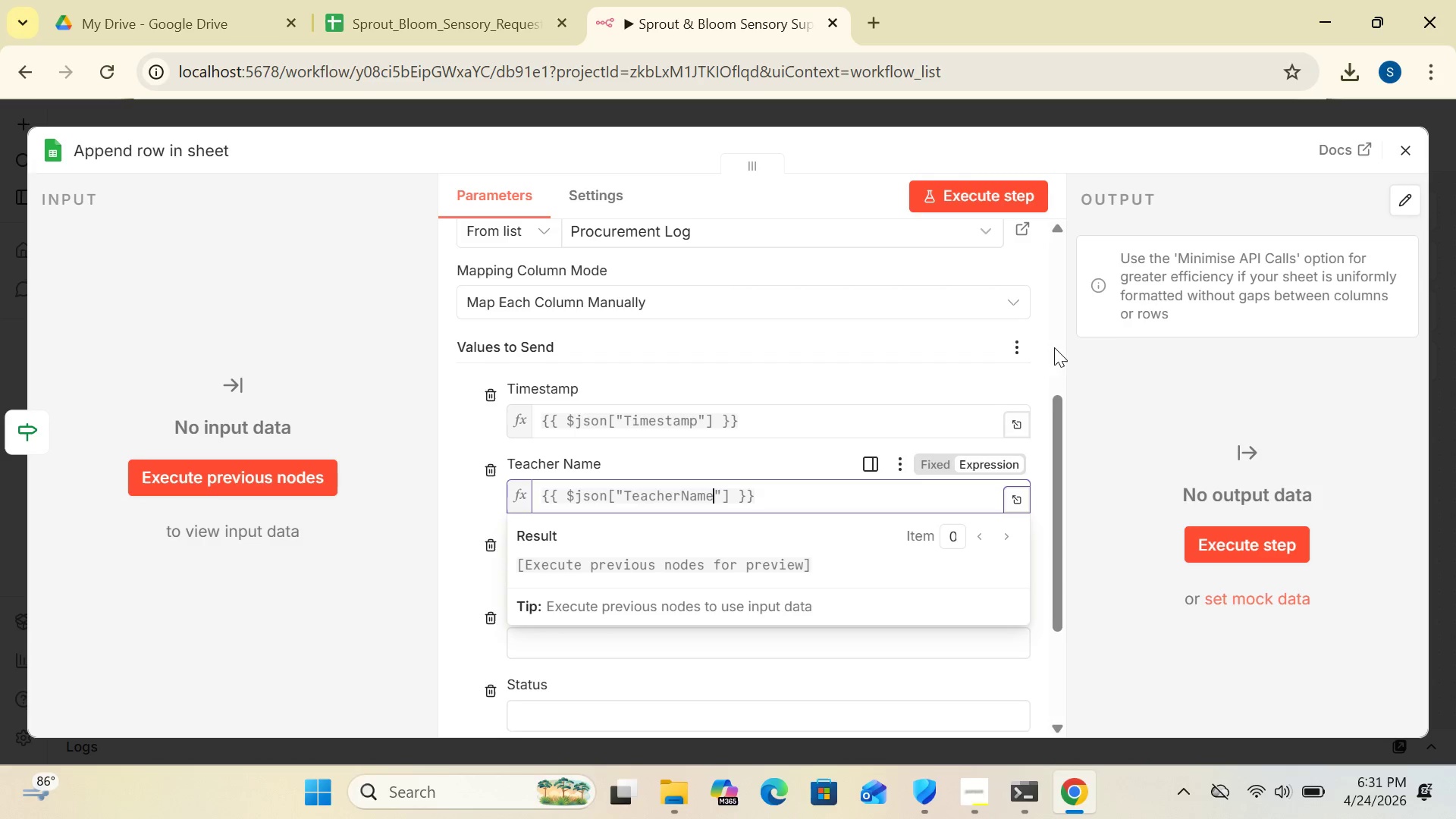 
left_click([1052, 344])
 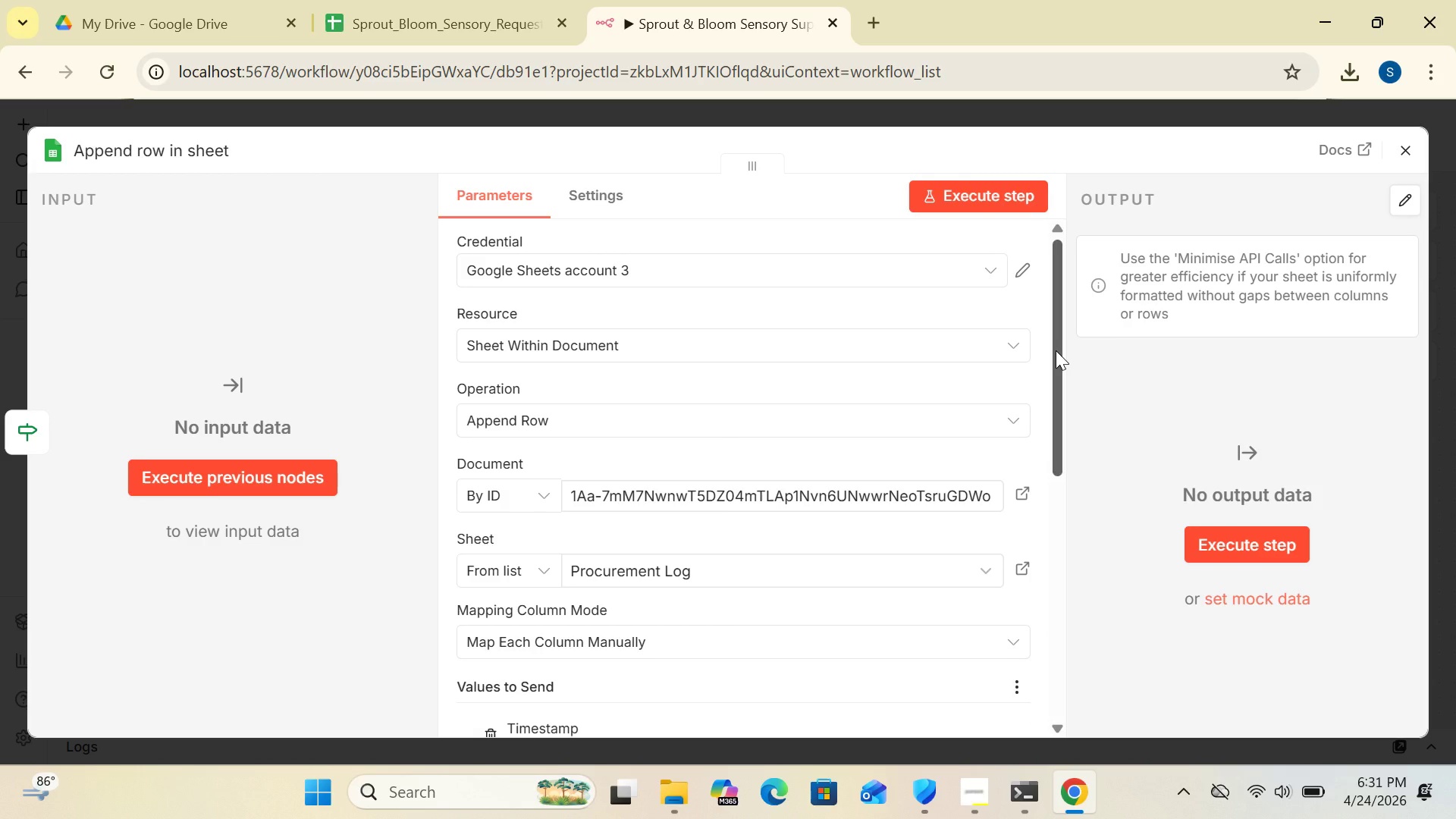 
left_click_drag(start_coordinate=[1056, 350], to_coordinate=[1072, 555])
 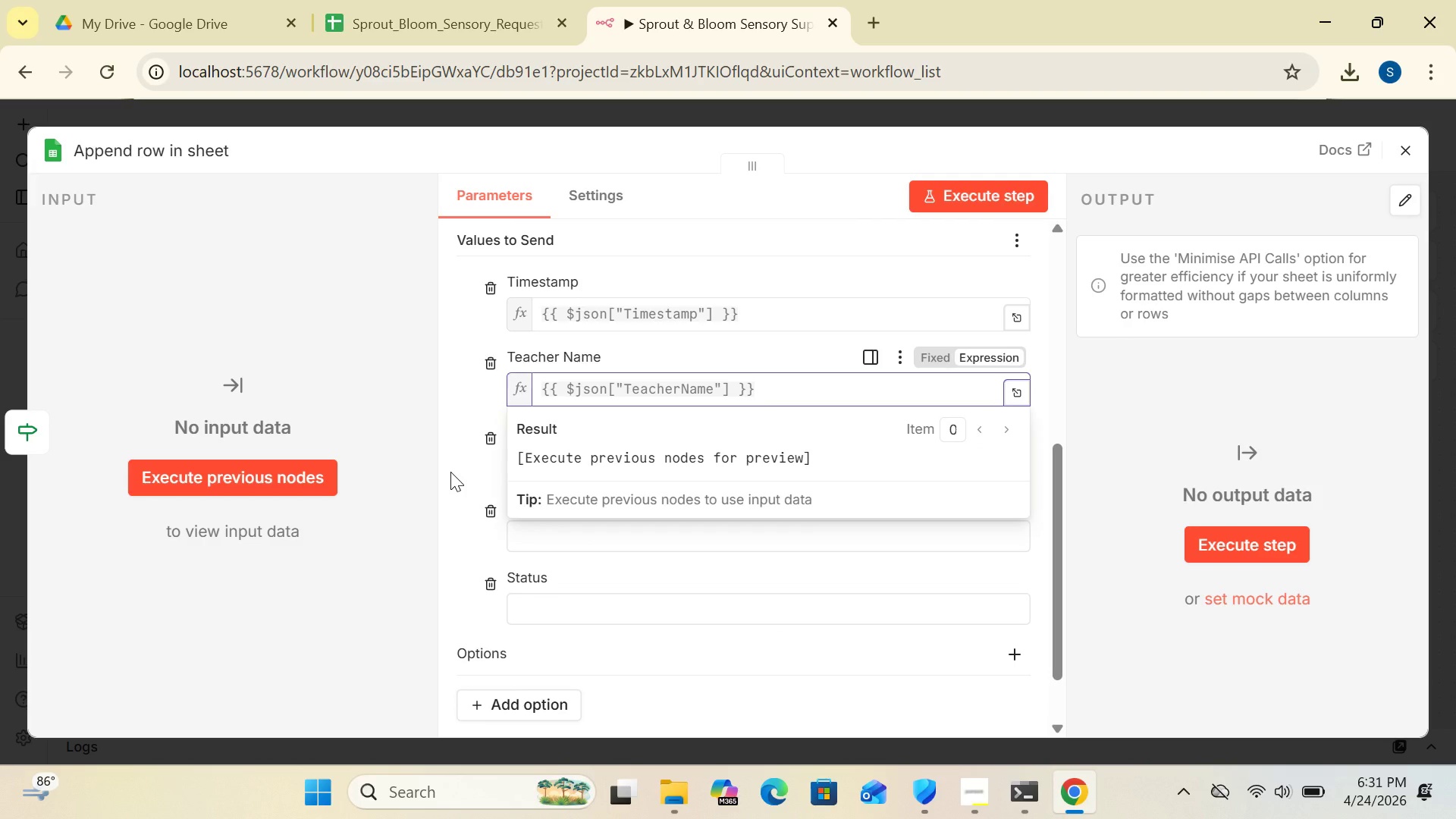 
left_click([450, 472])
 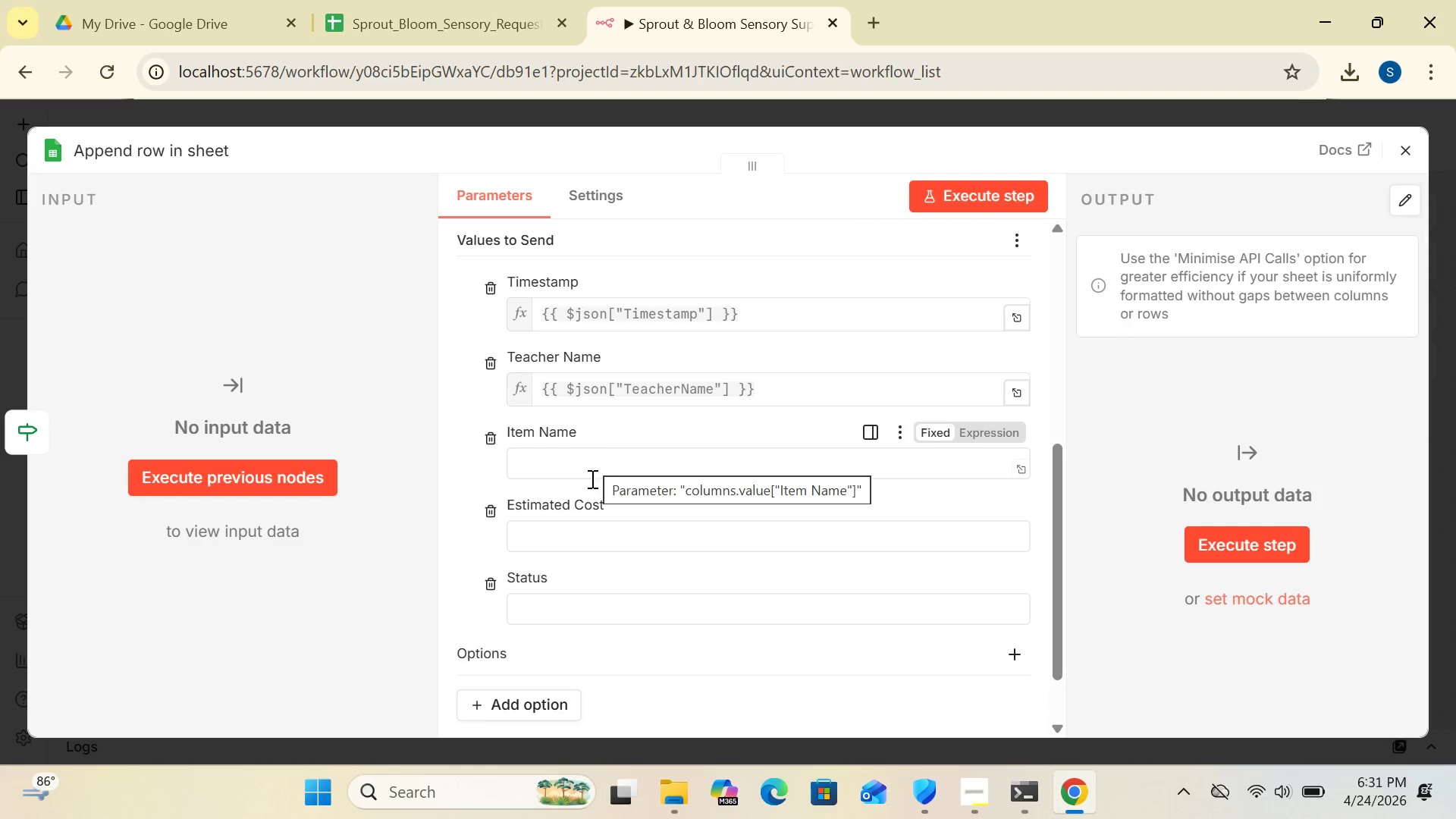 
left_click([569, 470])
 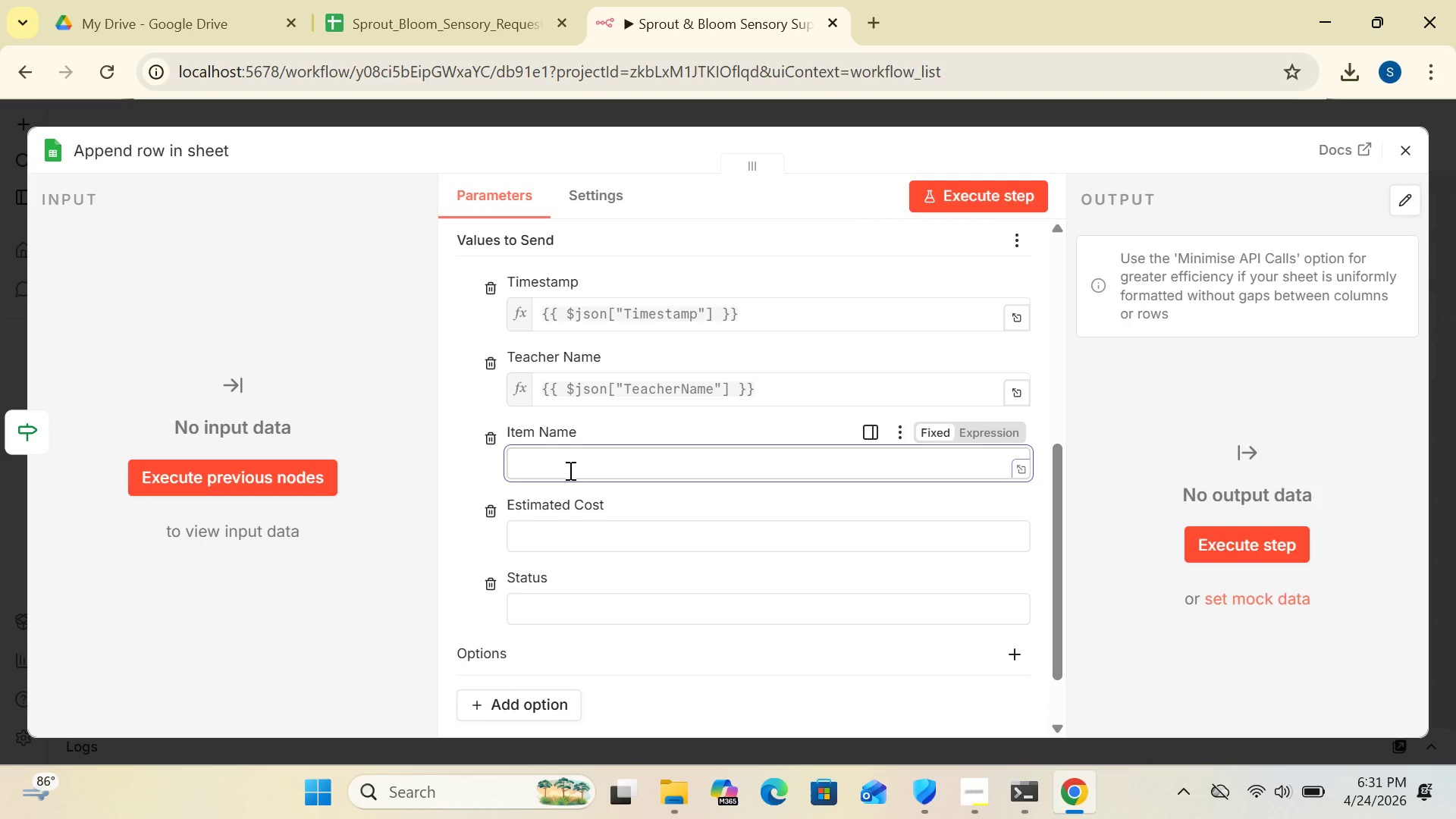 
key(Shift+BracketLeft)
 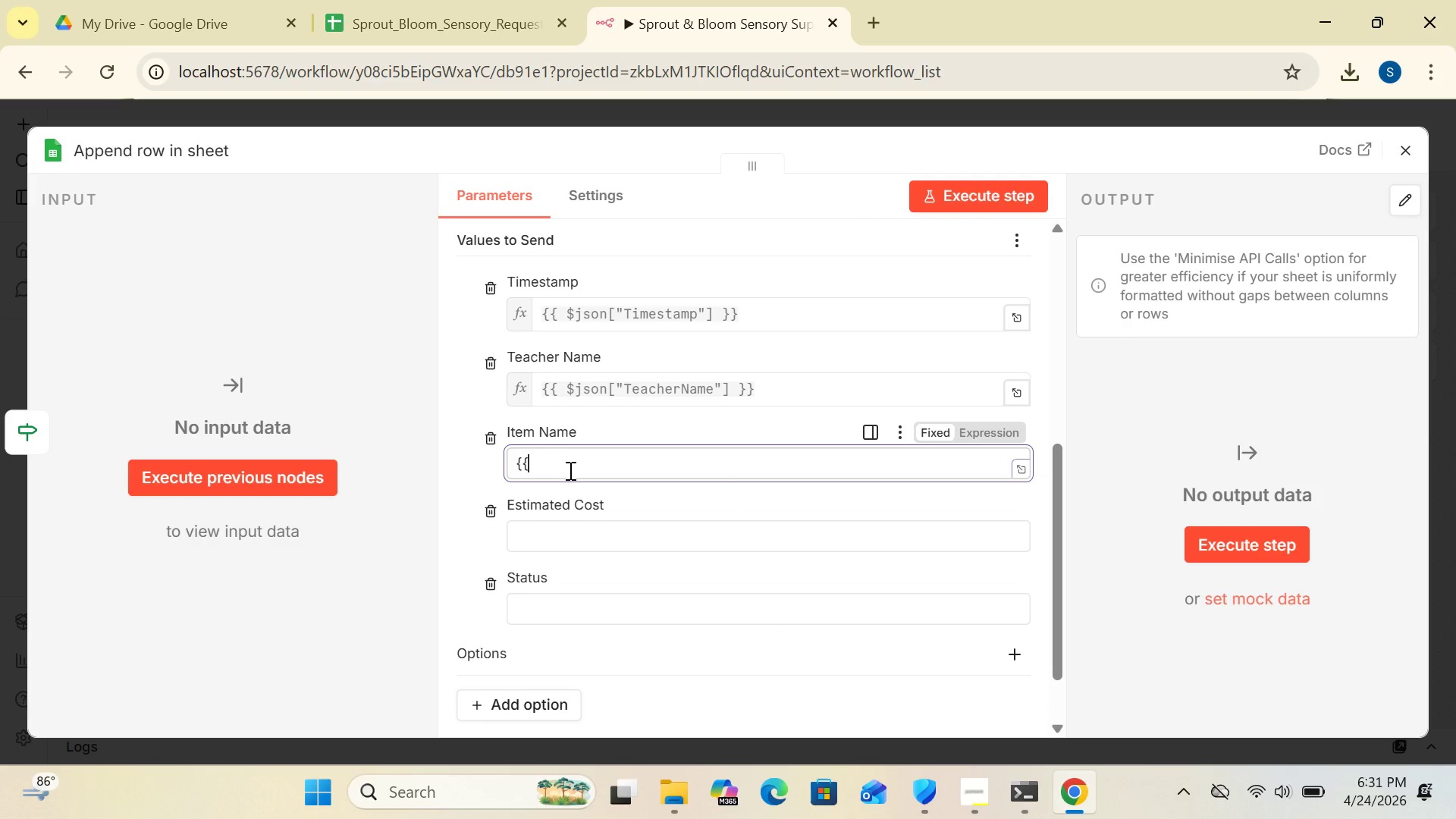 
key(Shift+BracketLeft)
 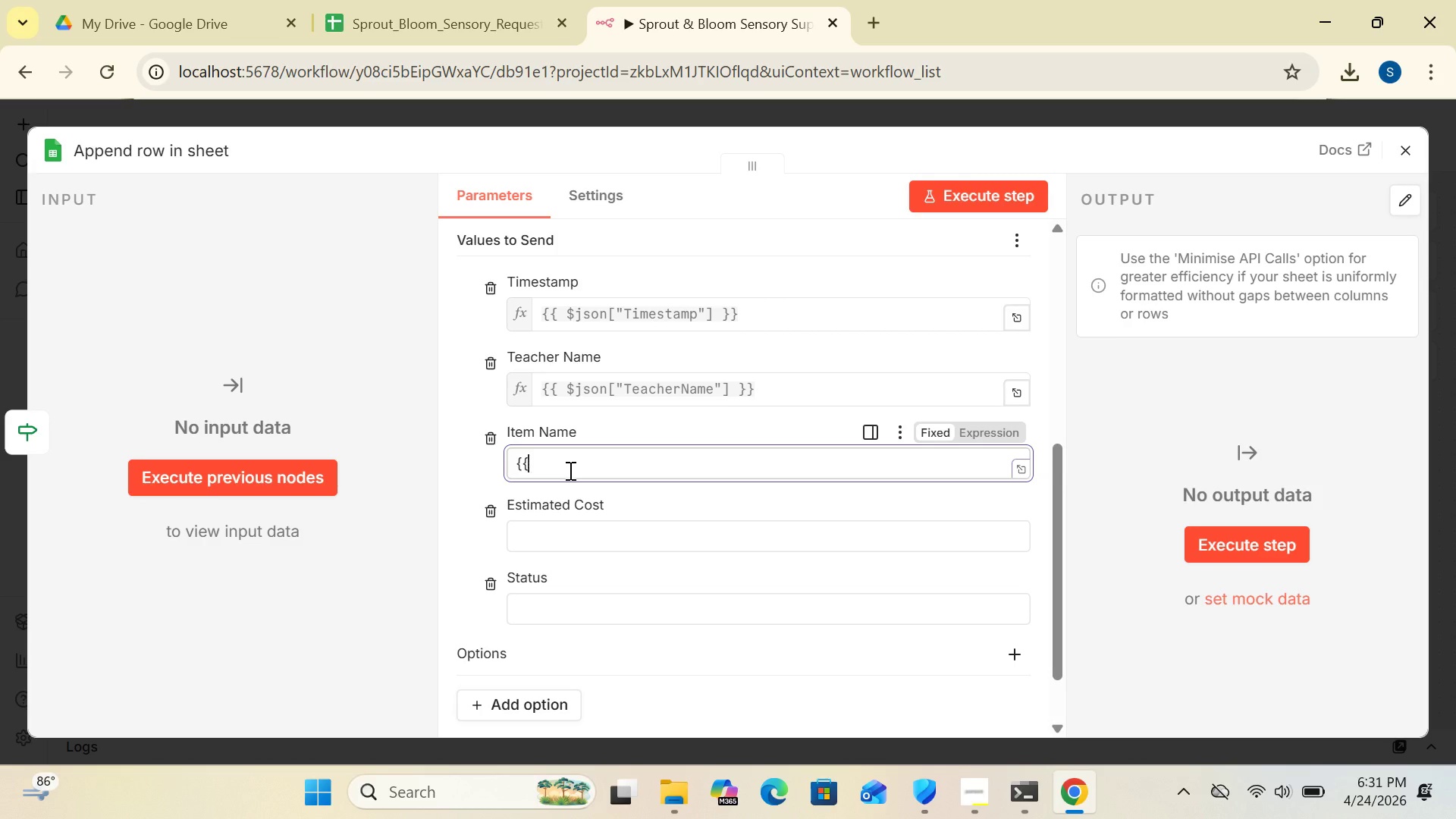 
type($j)
 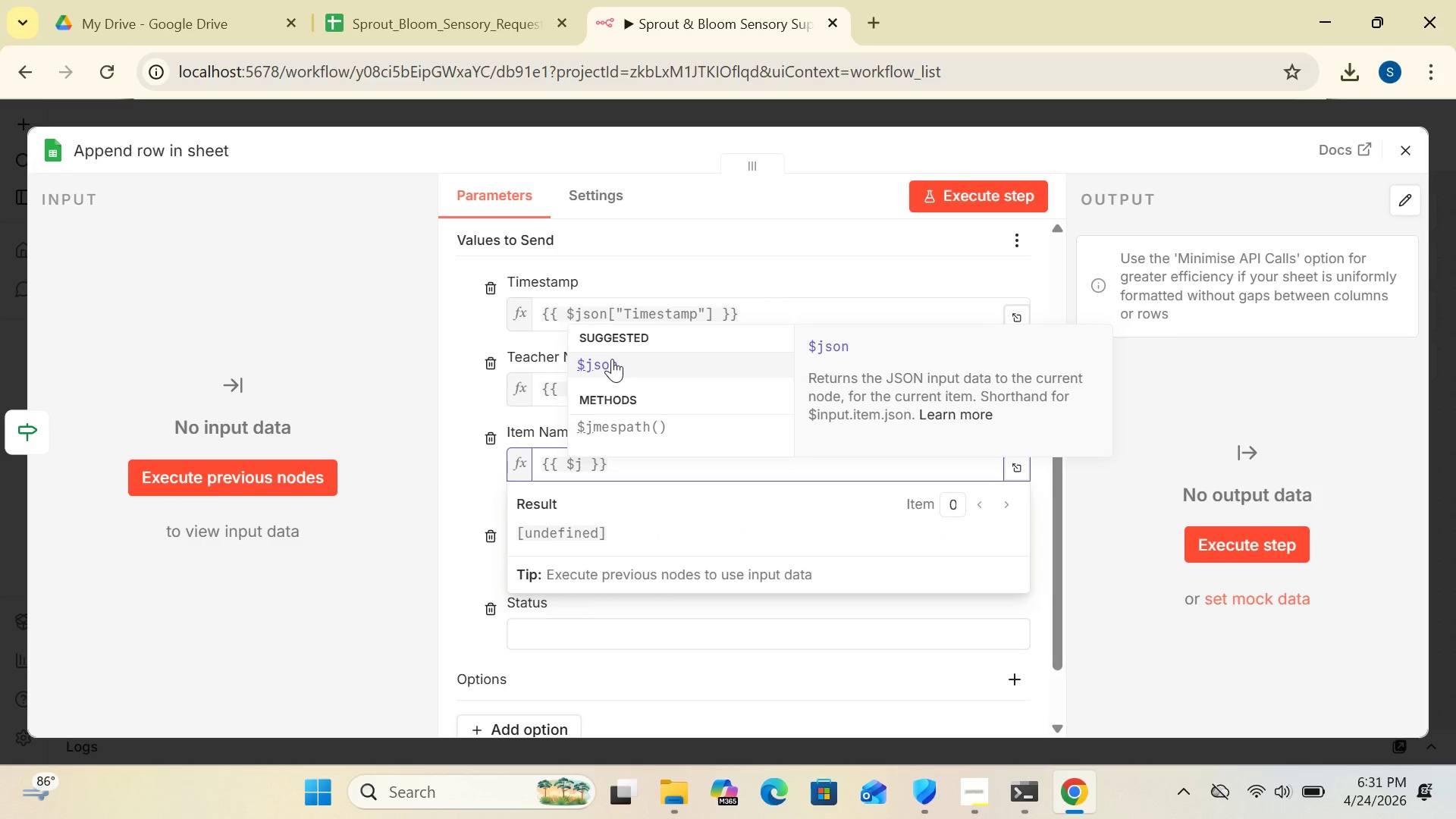 
left_click([612, 359])
 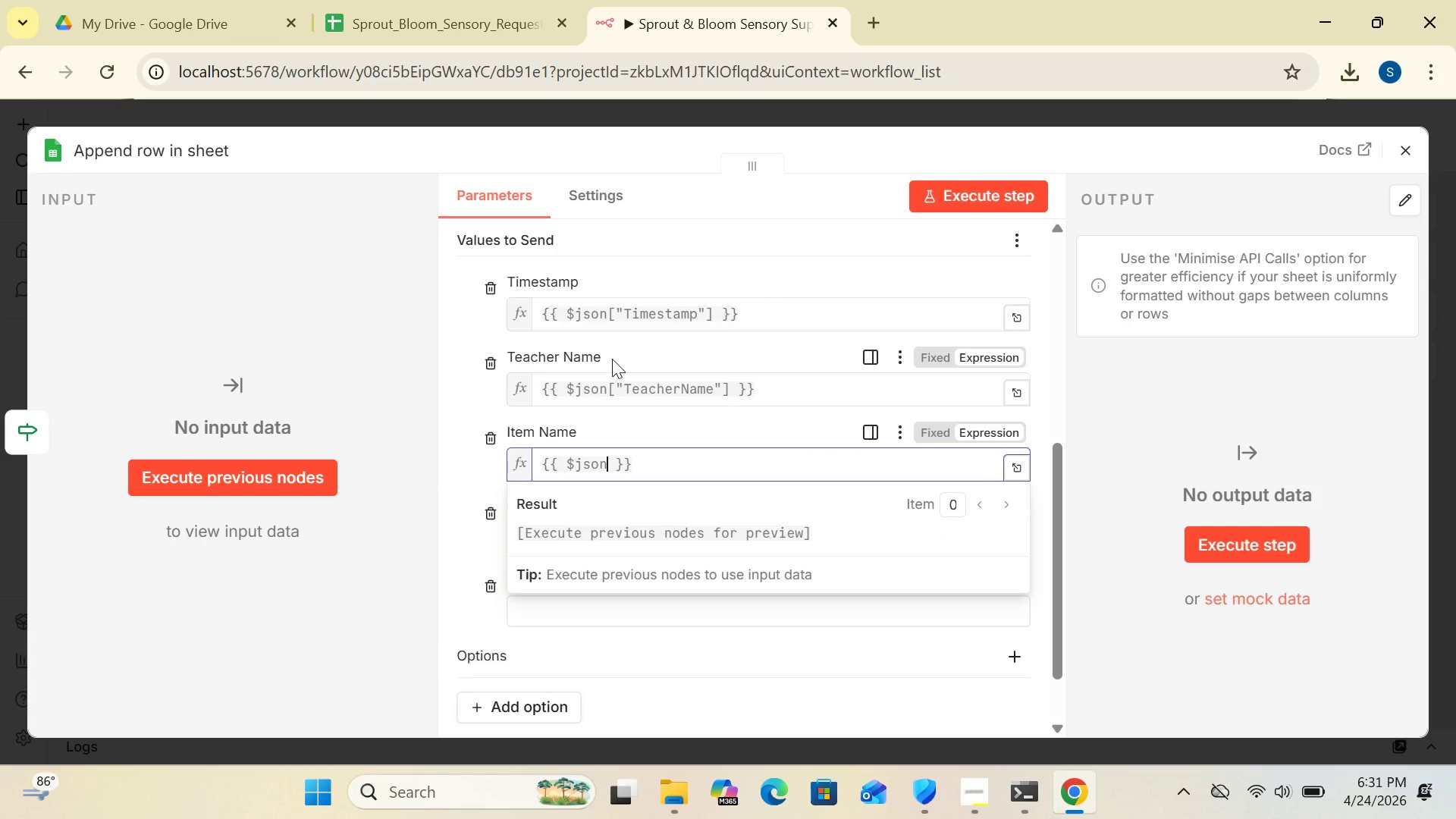 
type(["ItemName)
 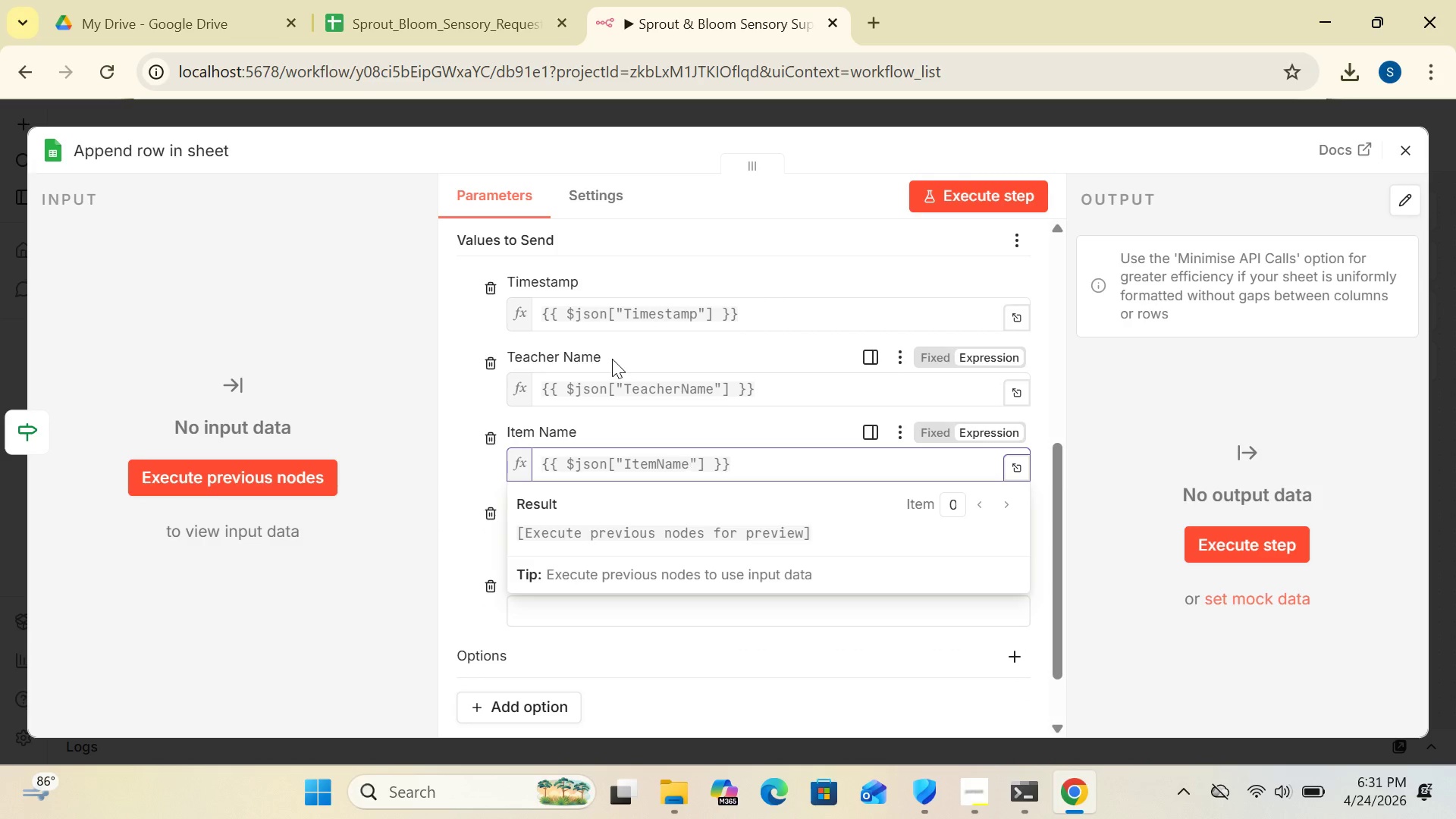 
left_click([460, 457])
 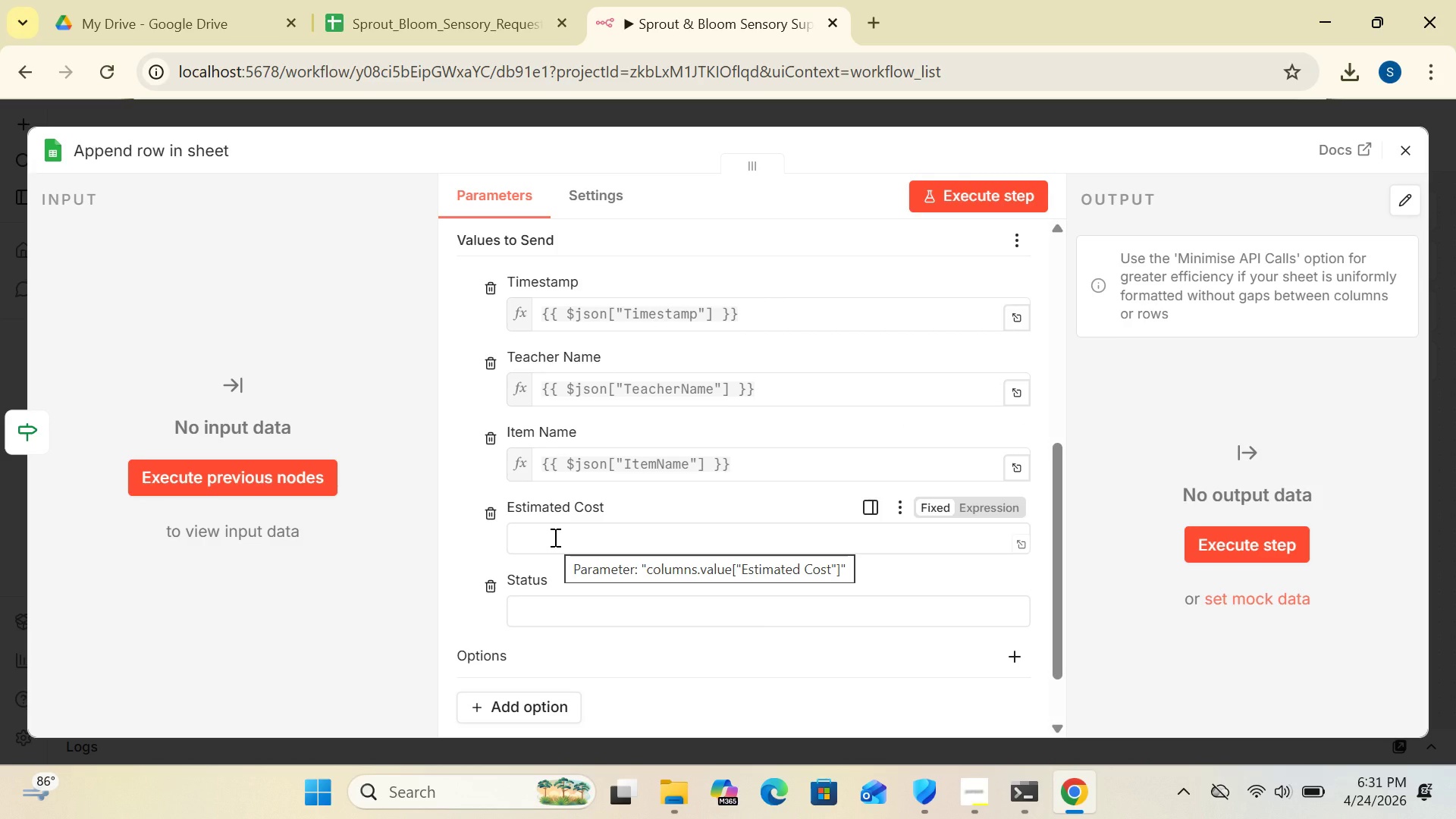 
left_click([554, 537])
 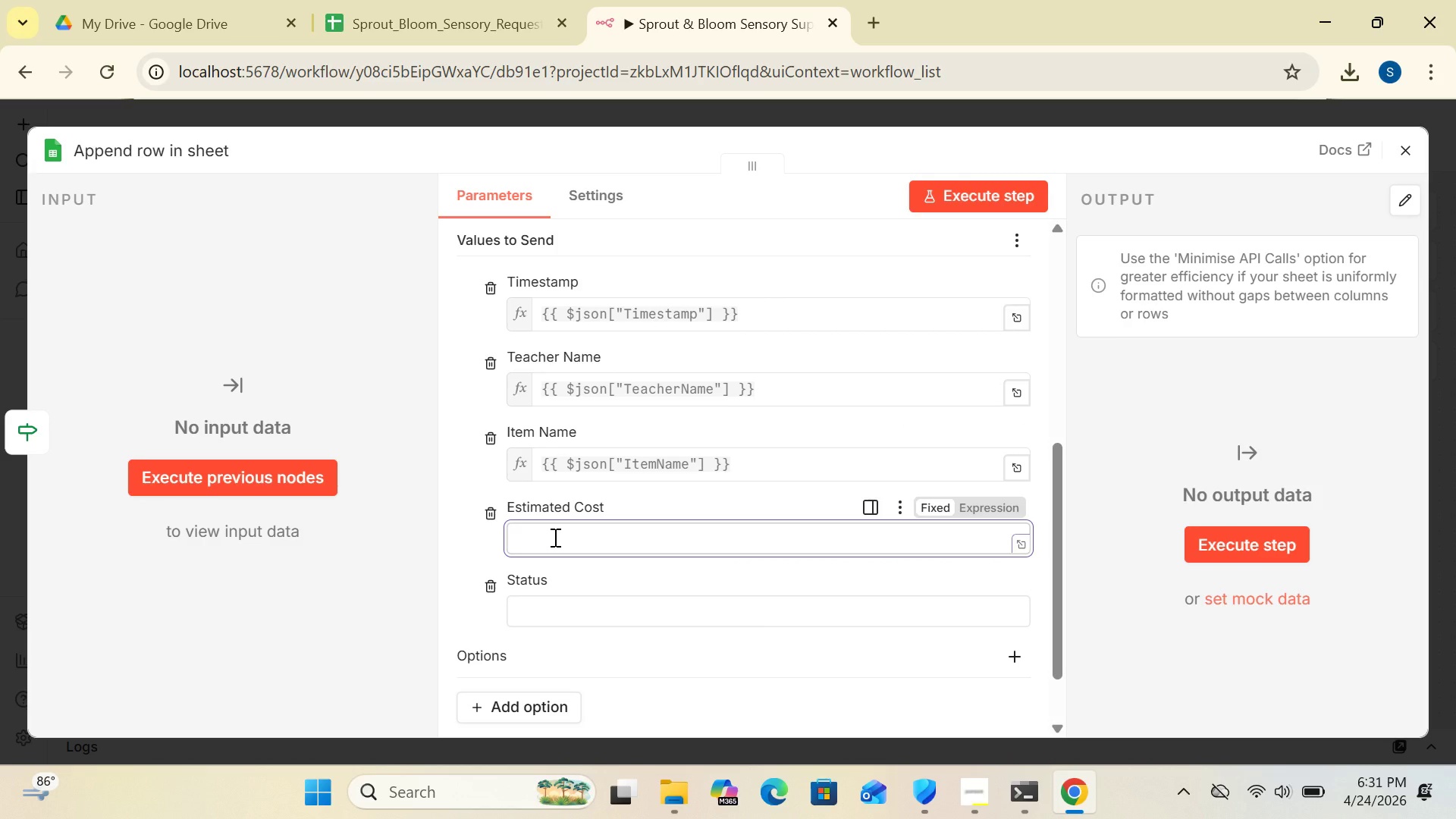 
type({{$json)
 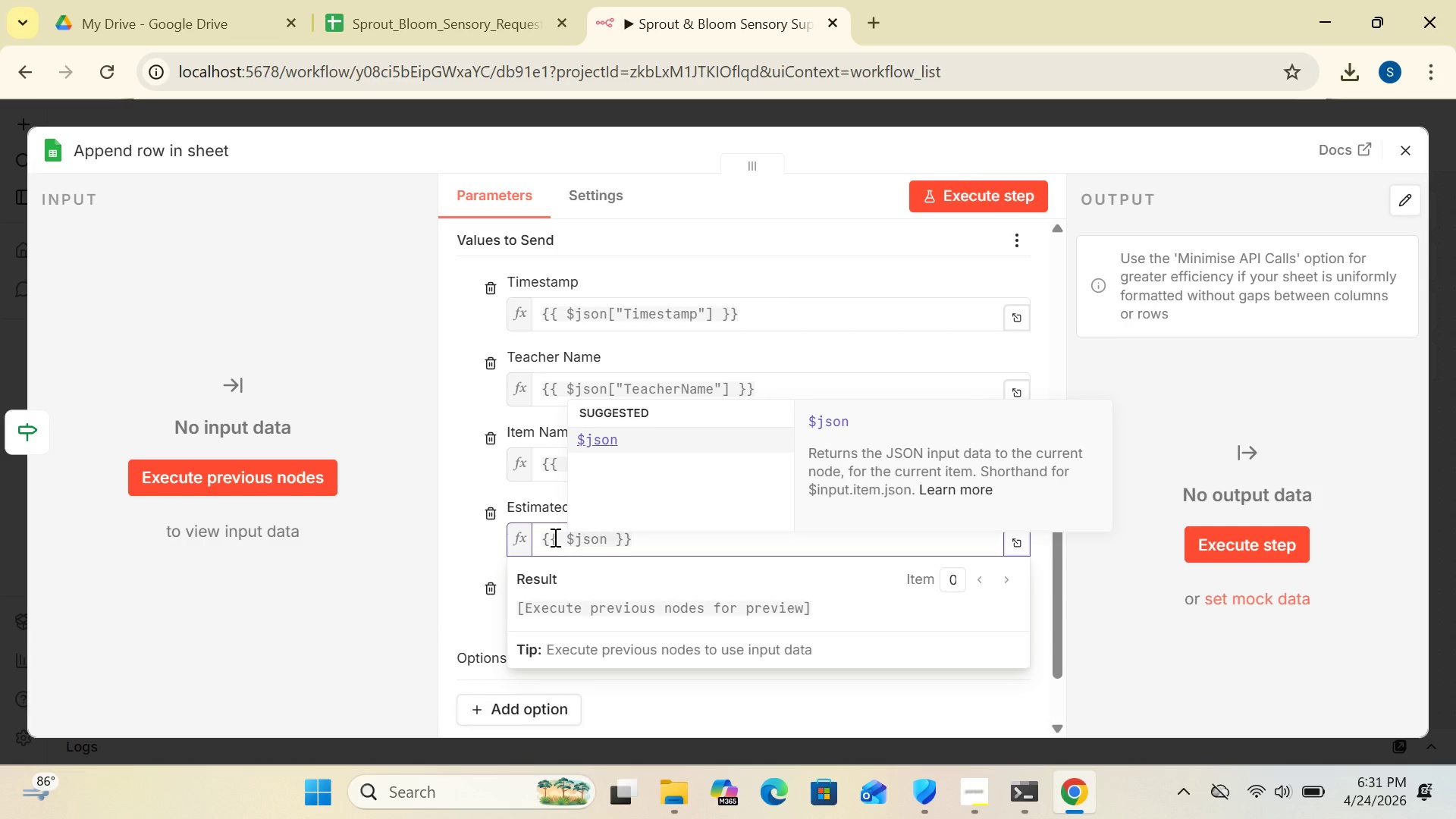 
type(["Estimsted Cost)
 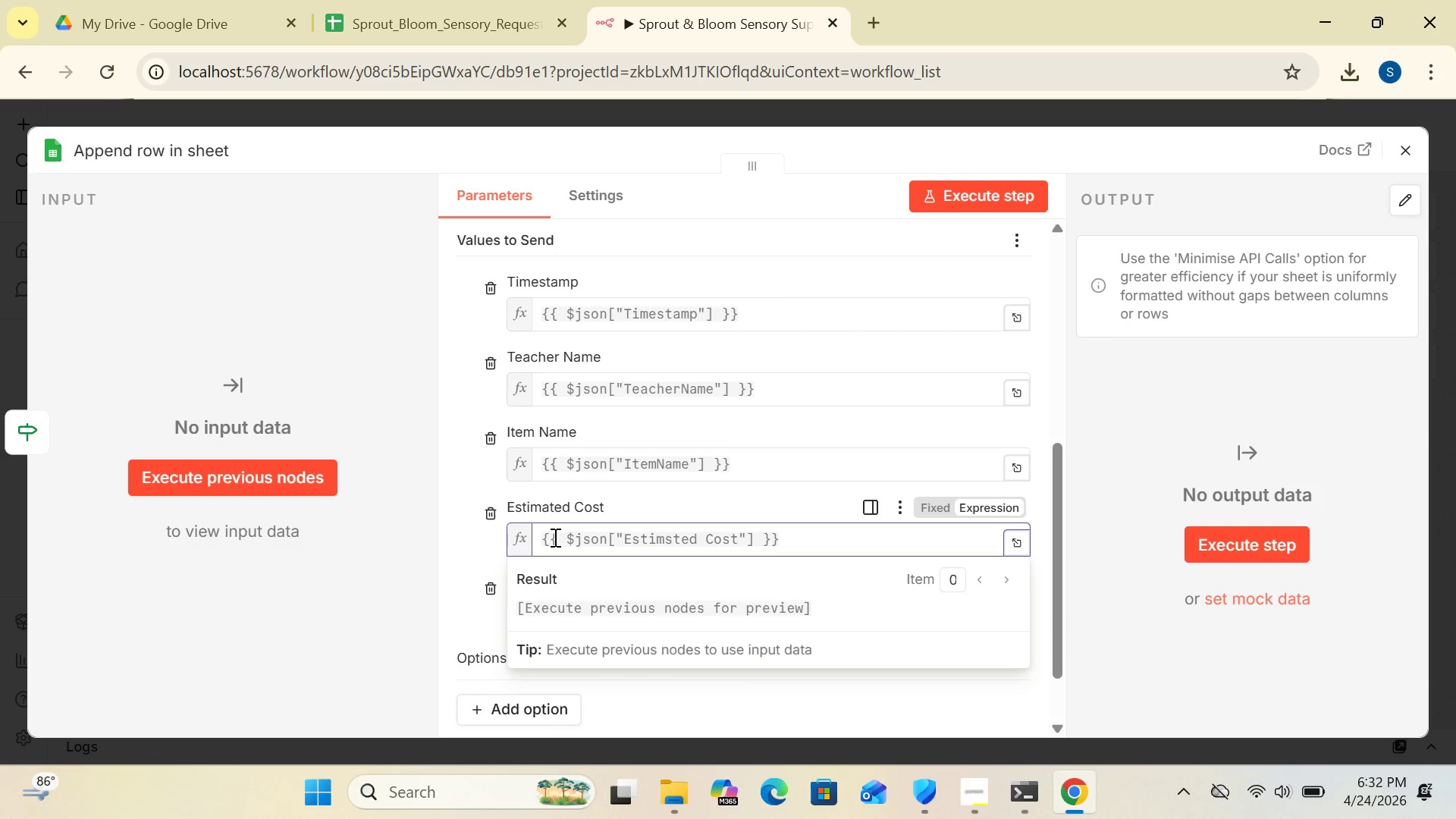 
left_click([459, 544])
 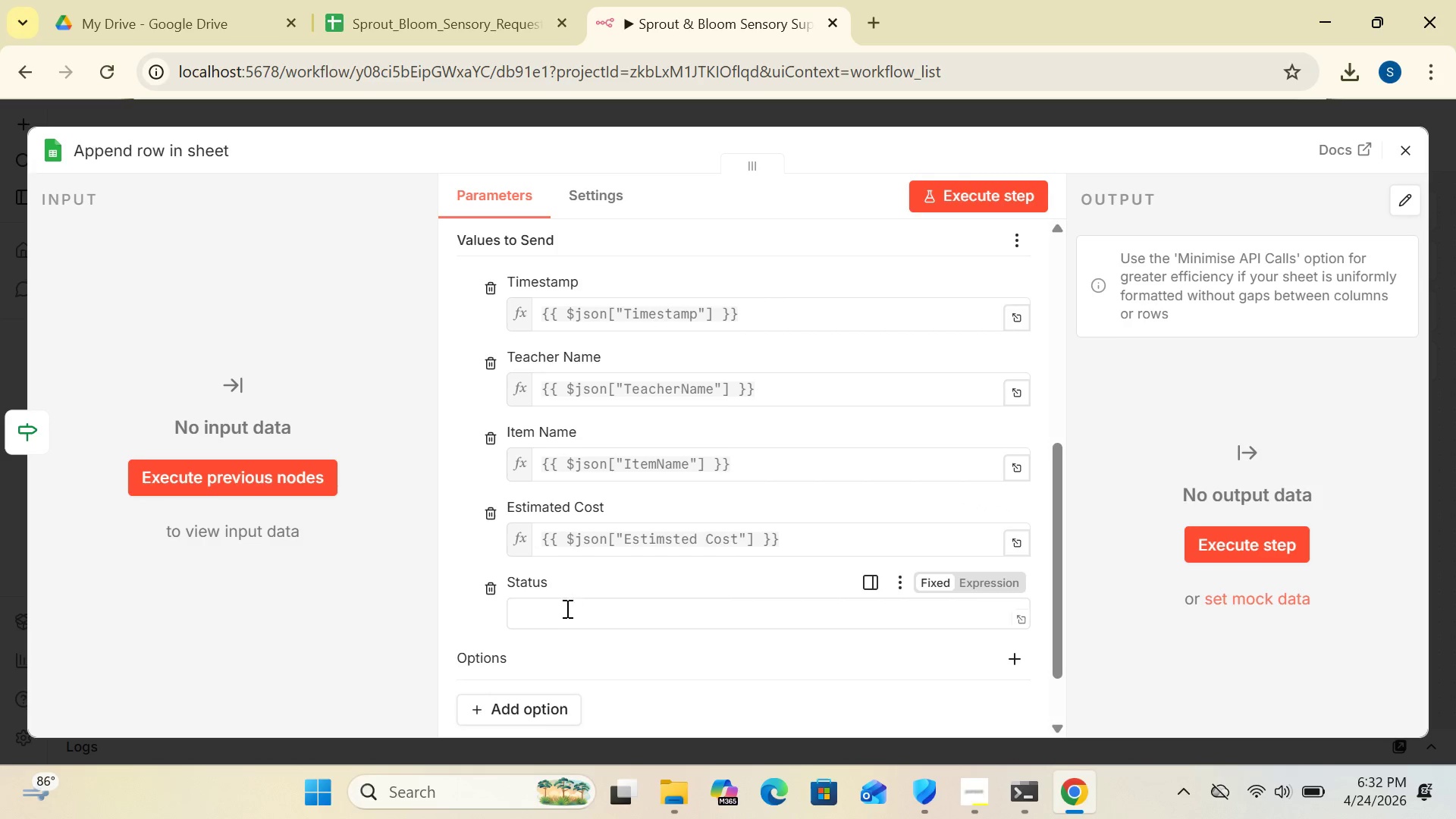 
left_click([558, 617])
 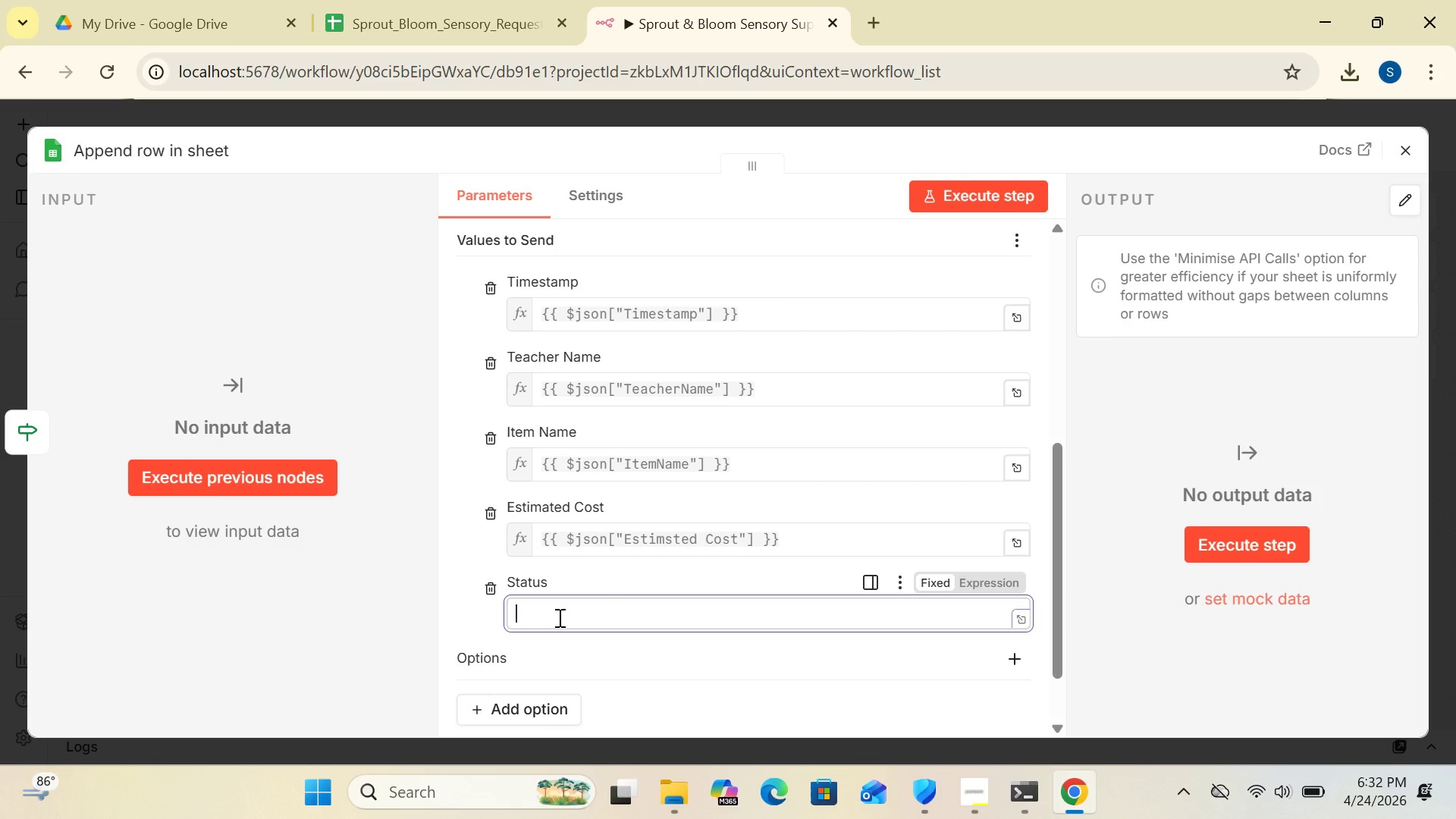 
type(Approved)
 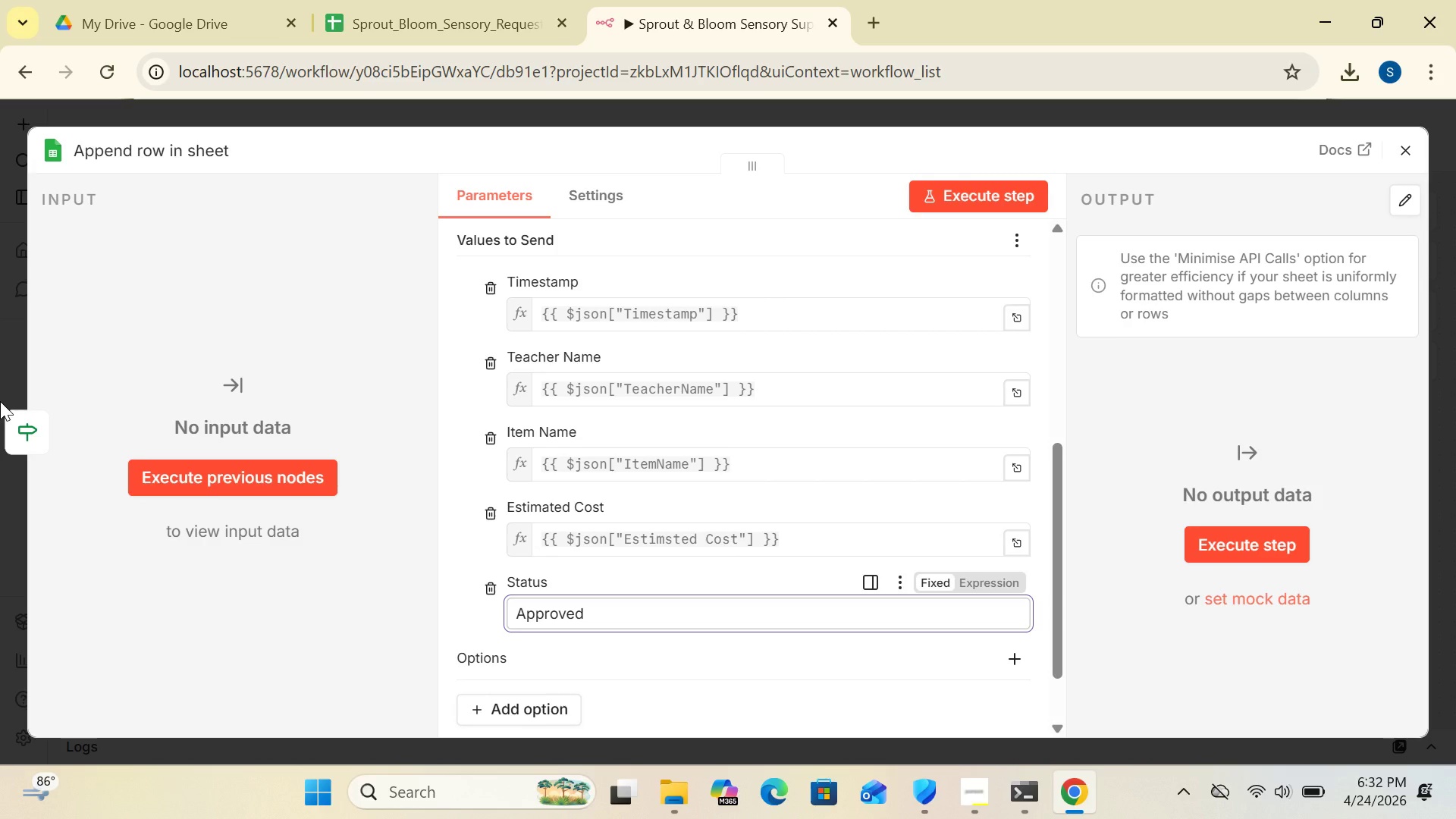 
type( - Ready to Order)
 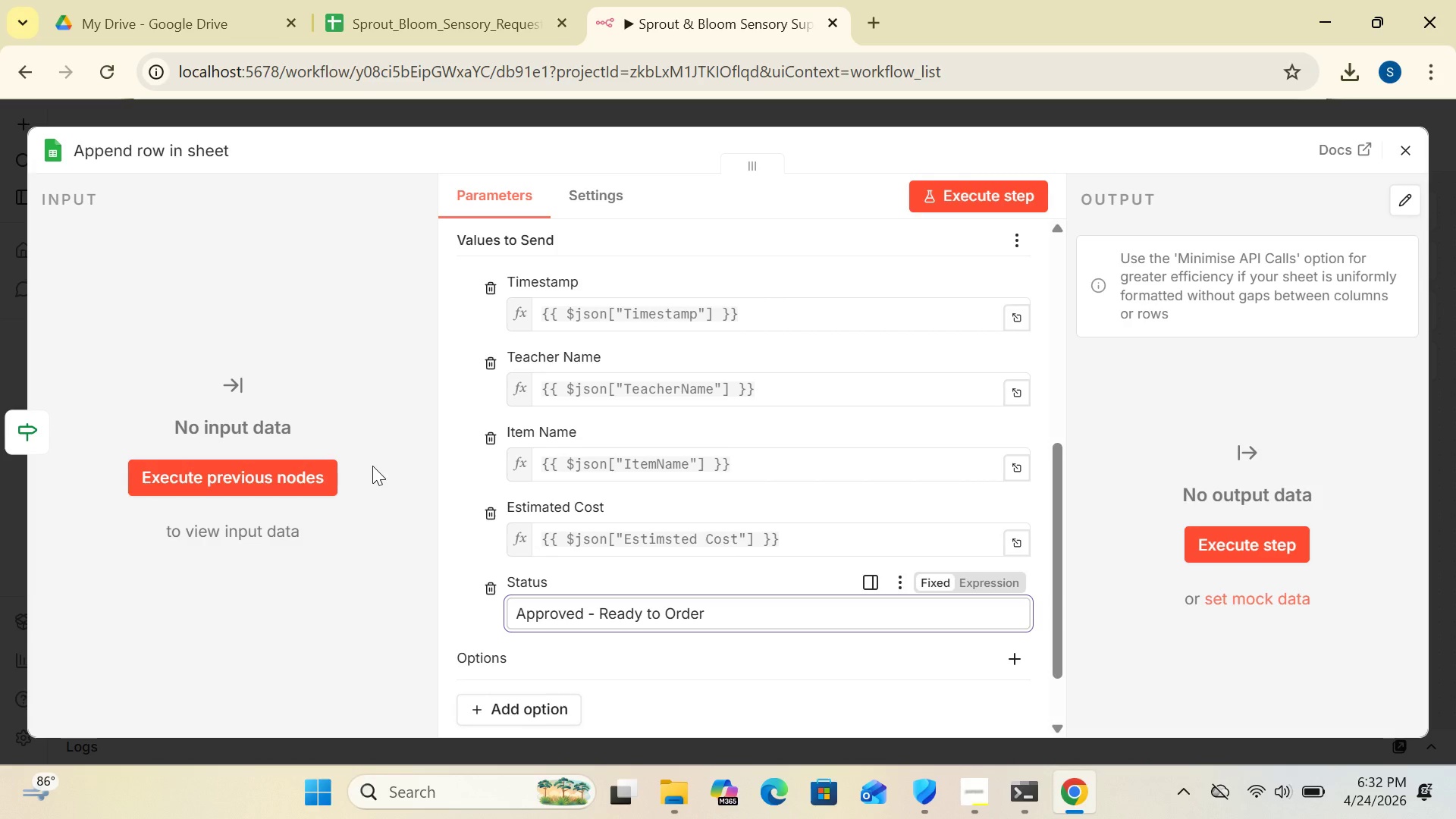 
wait(5.17)
 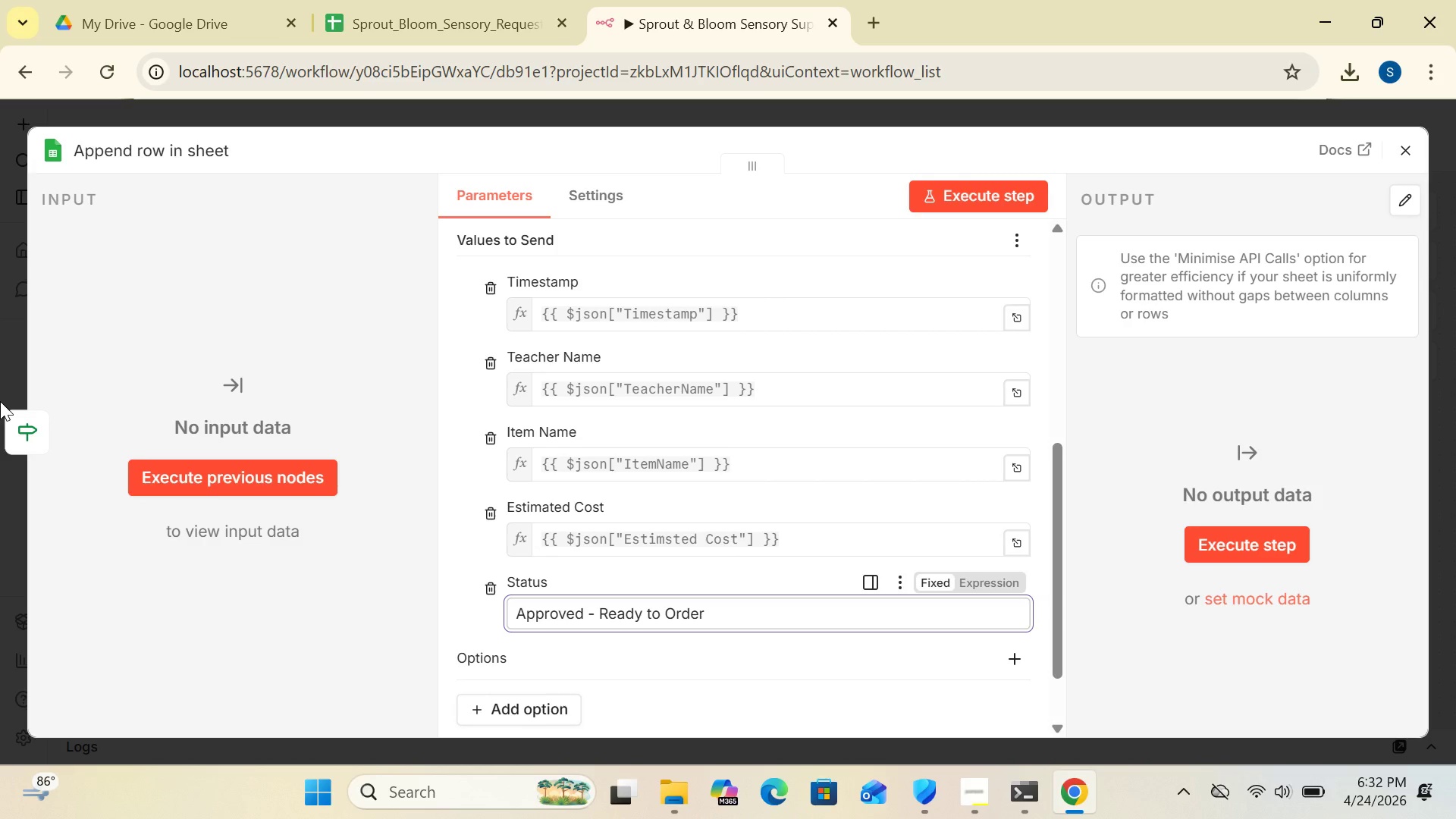 
left_click([450, 459])
 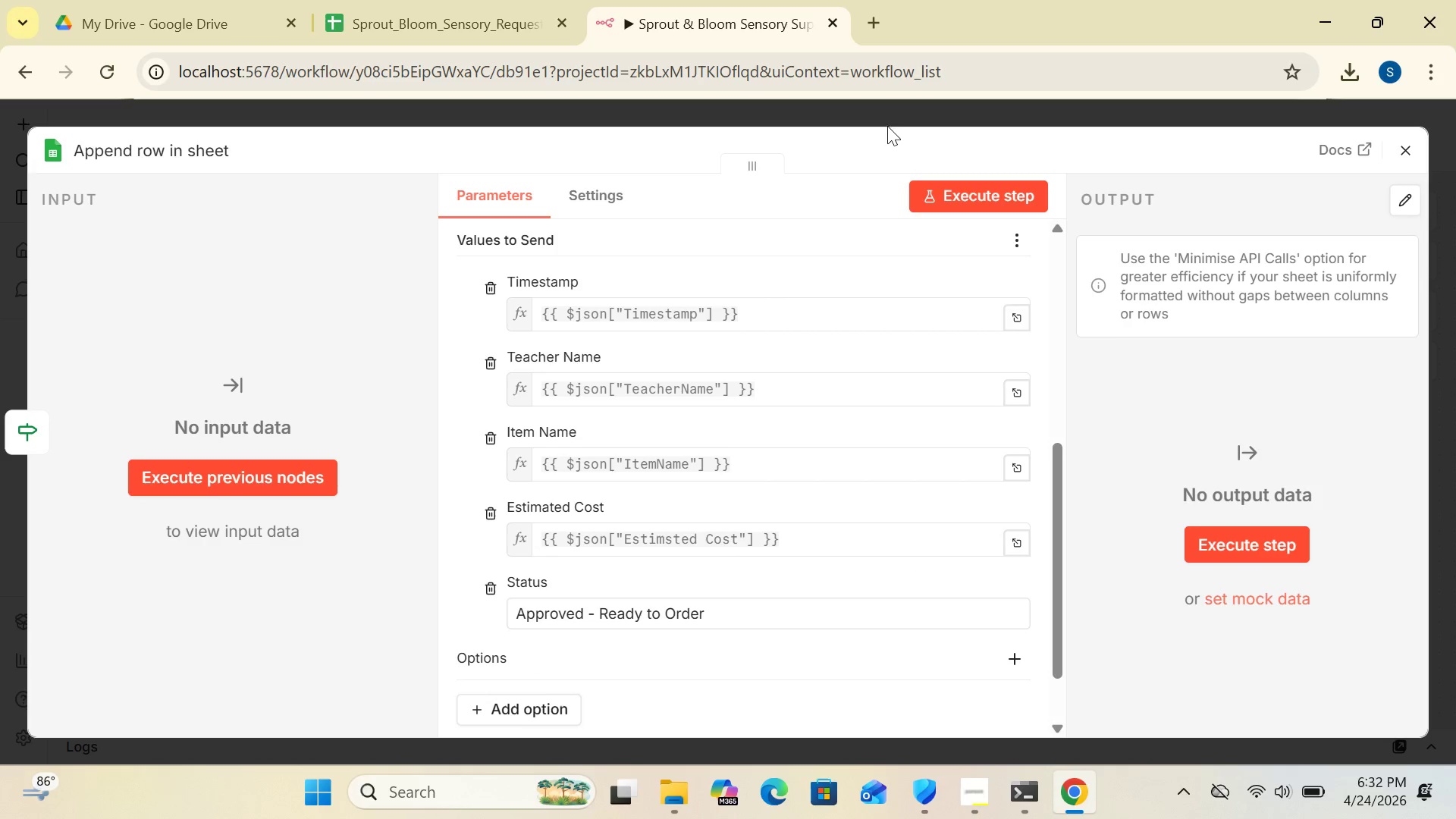 
left_click([870, 135])
 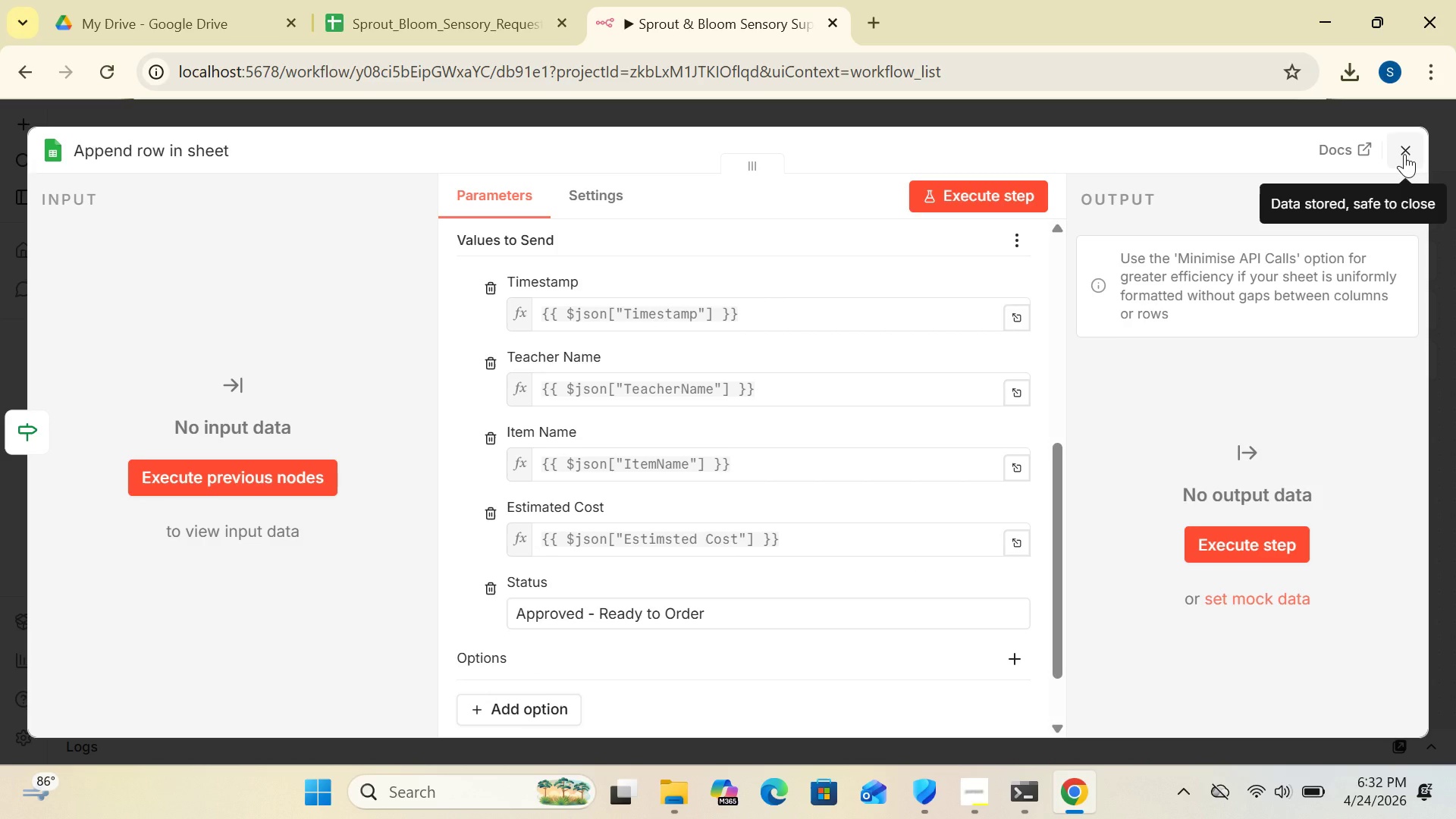 
left_click([1404, 154])
 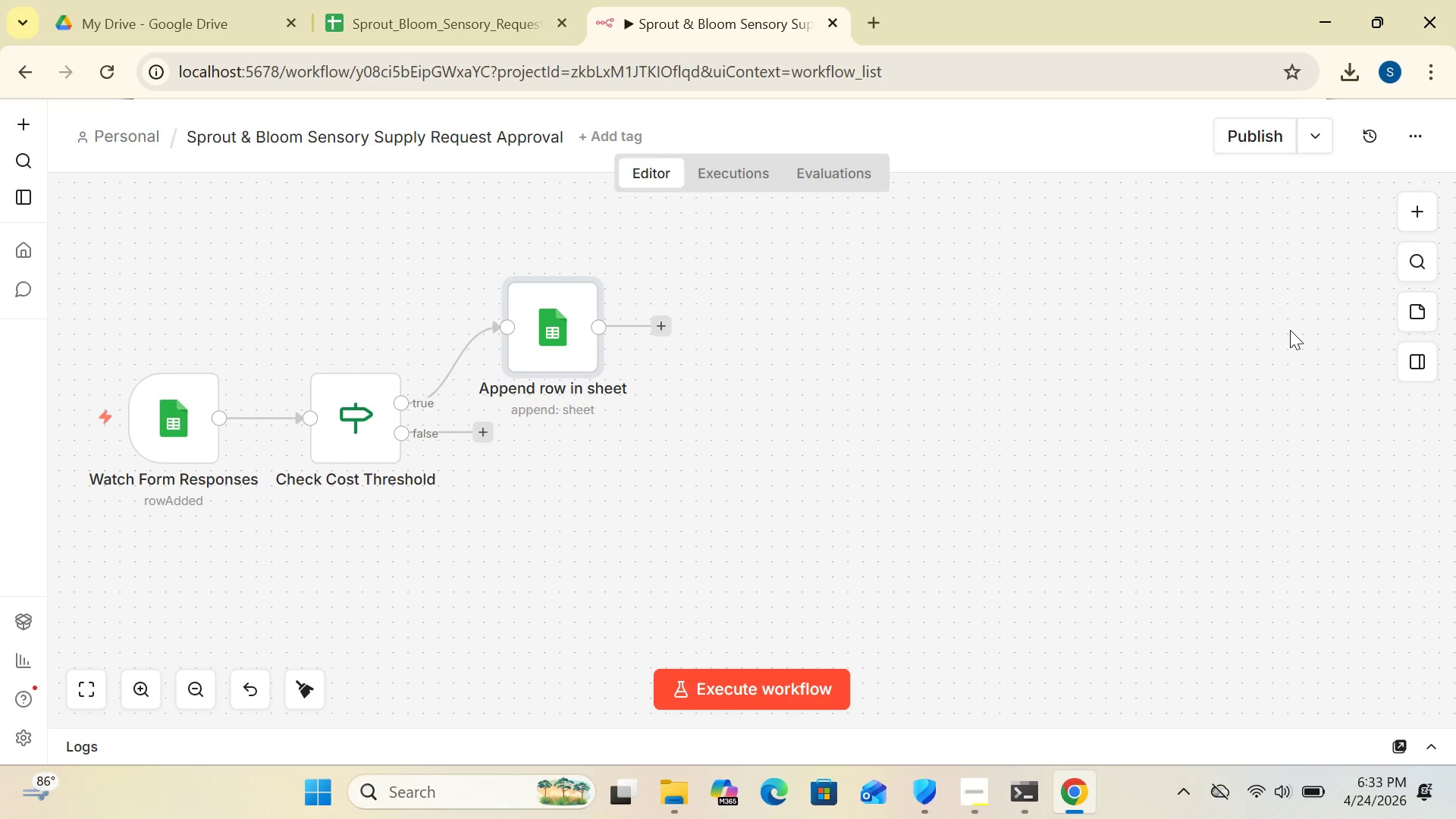 
wait(18.58)
 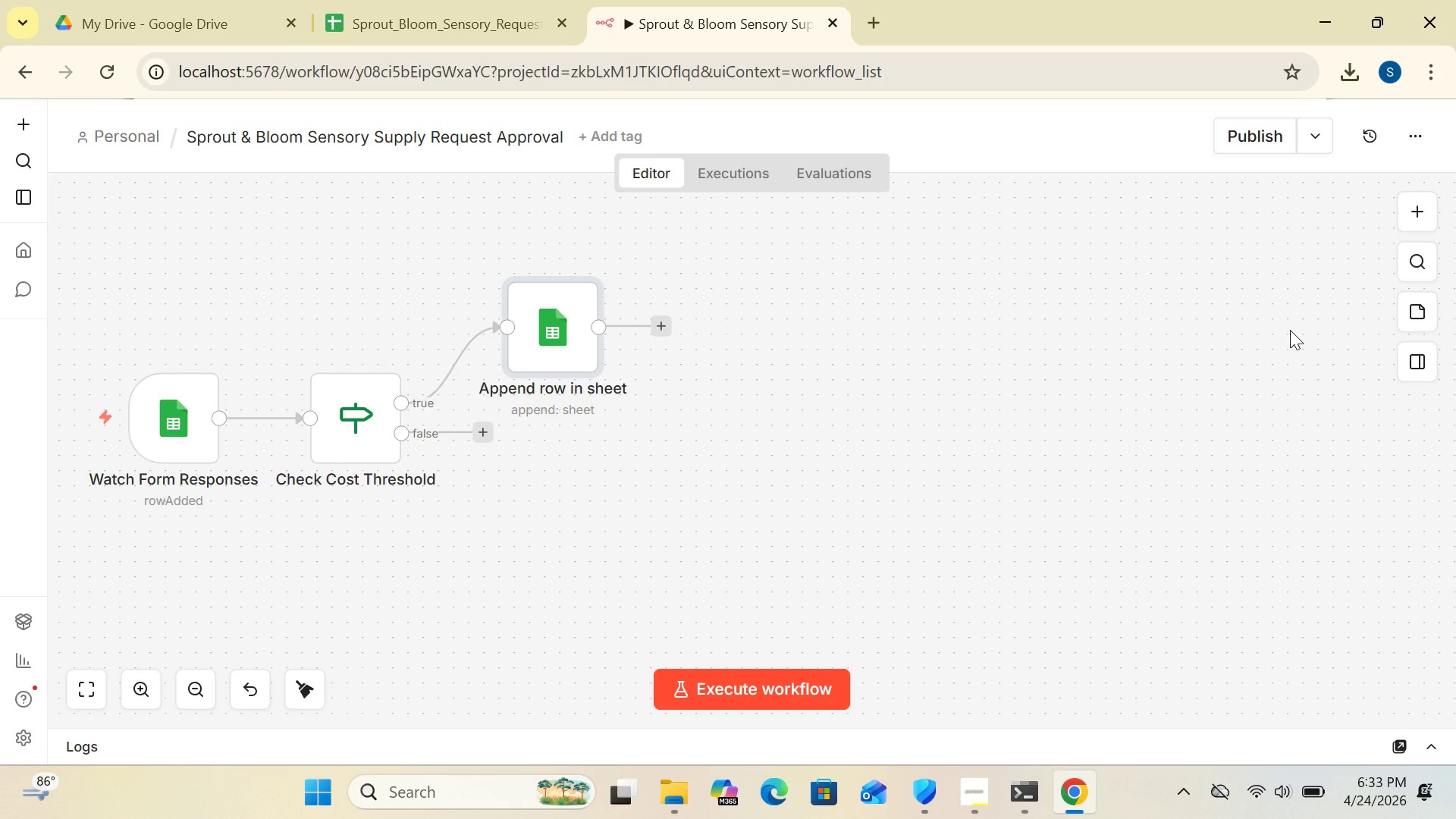 
left_click([557, 347])
 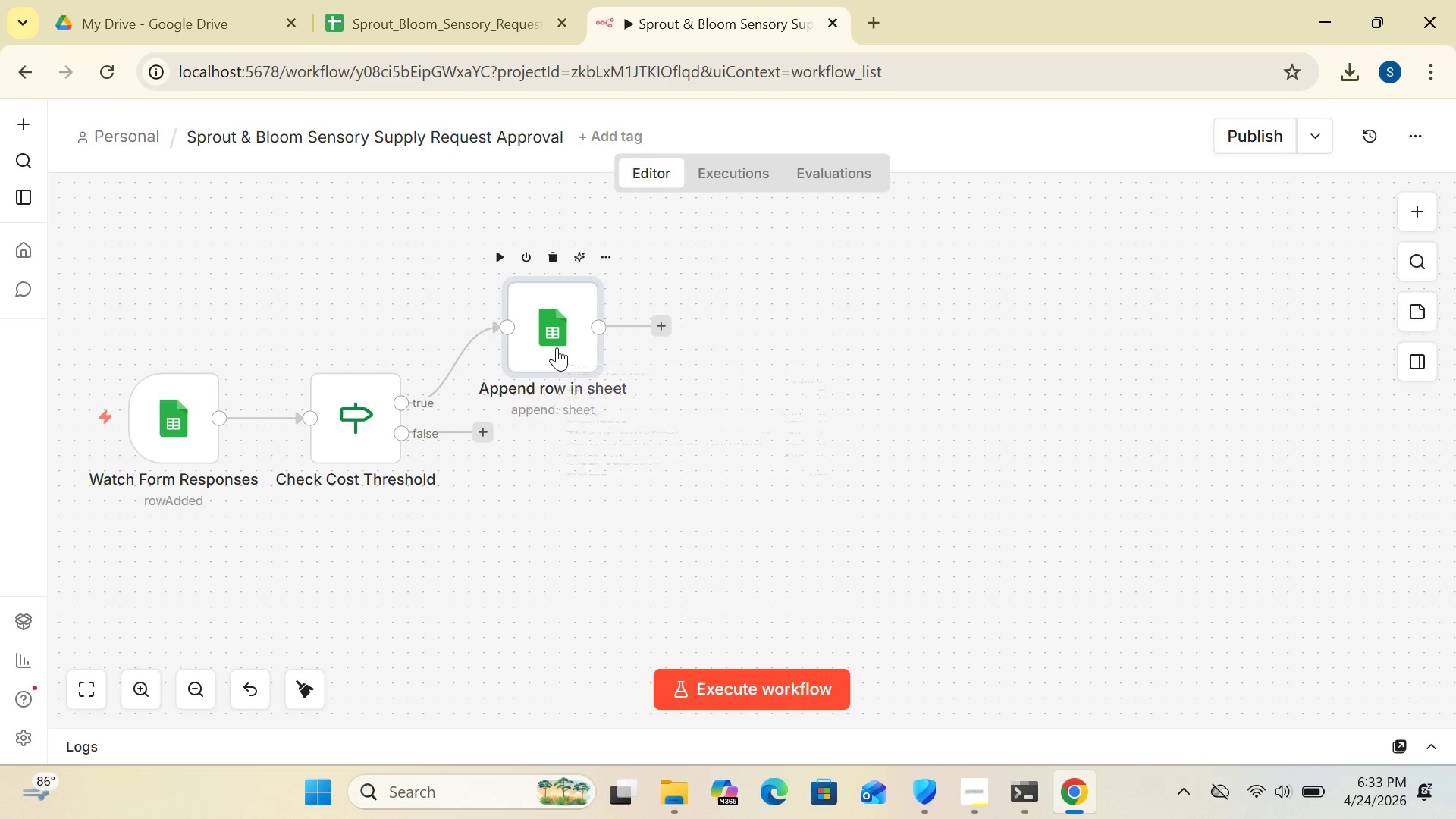 
right_click([557, 347])
 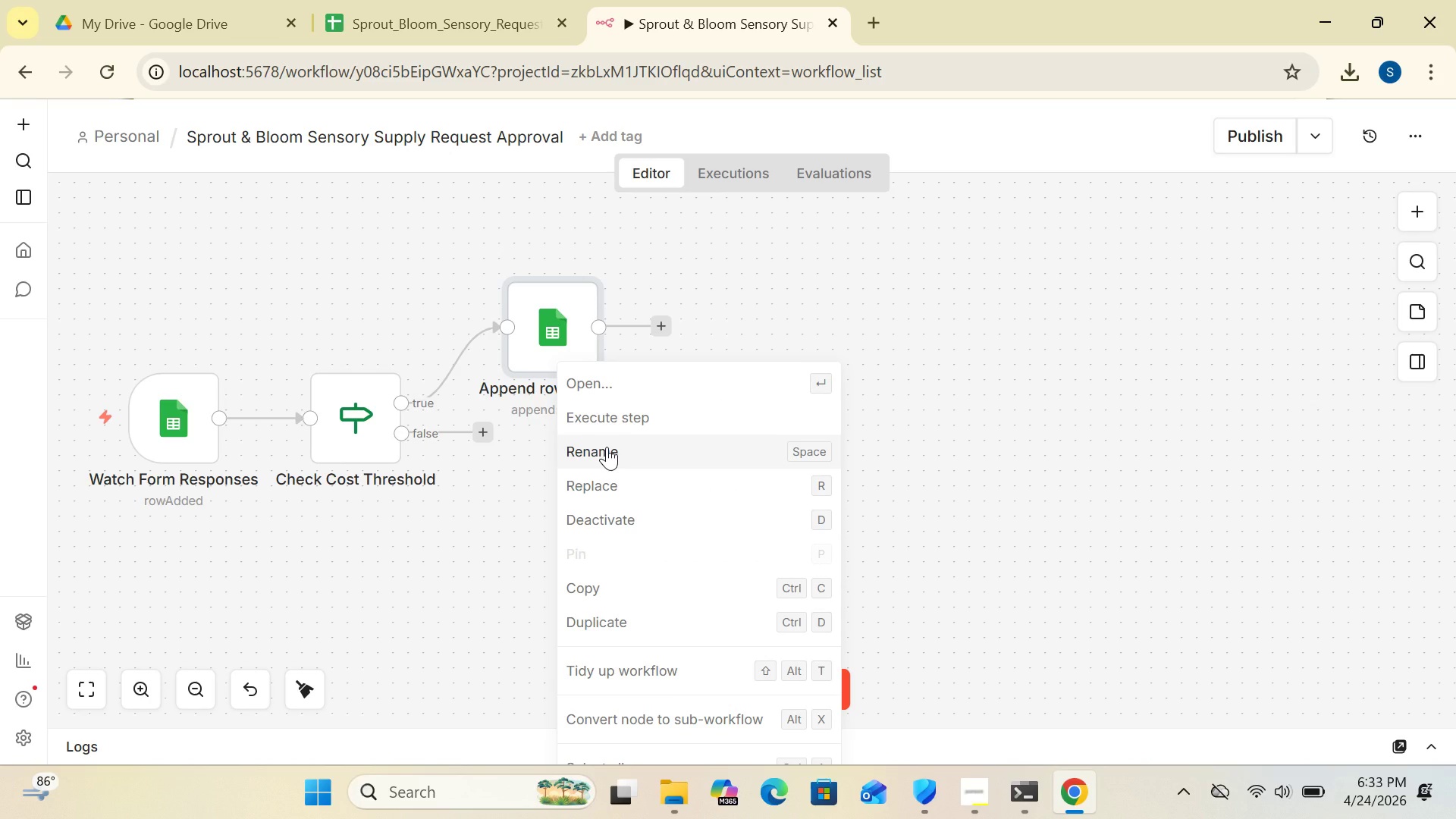 
left_click([607, 447])
 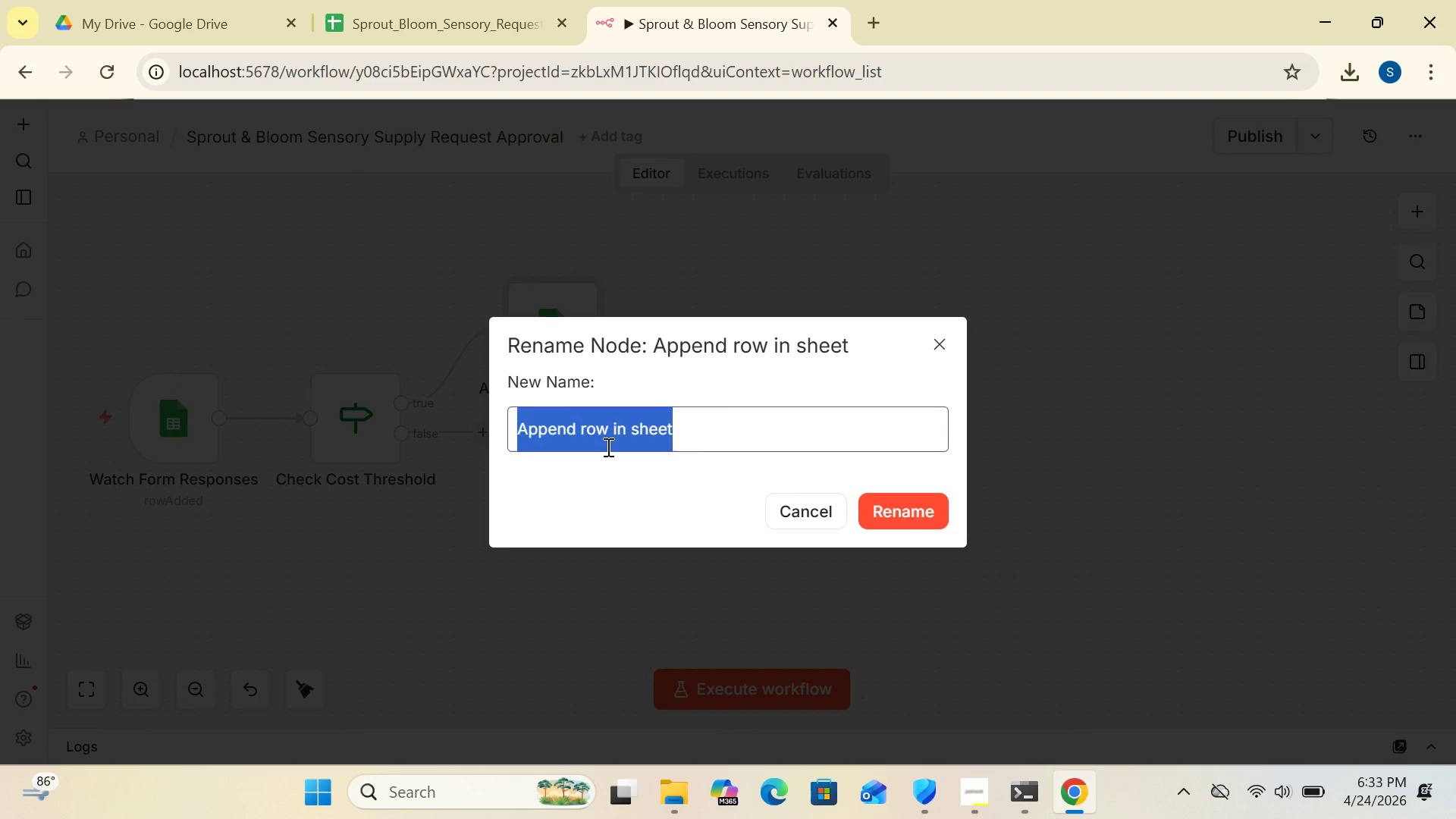 
key(Delete)
 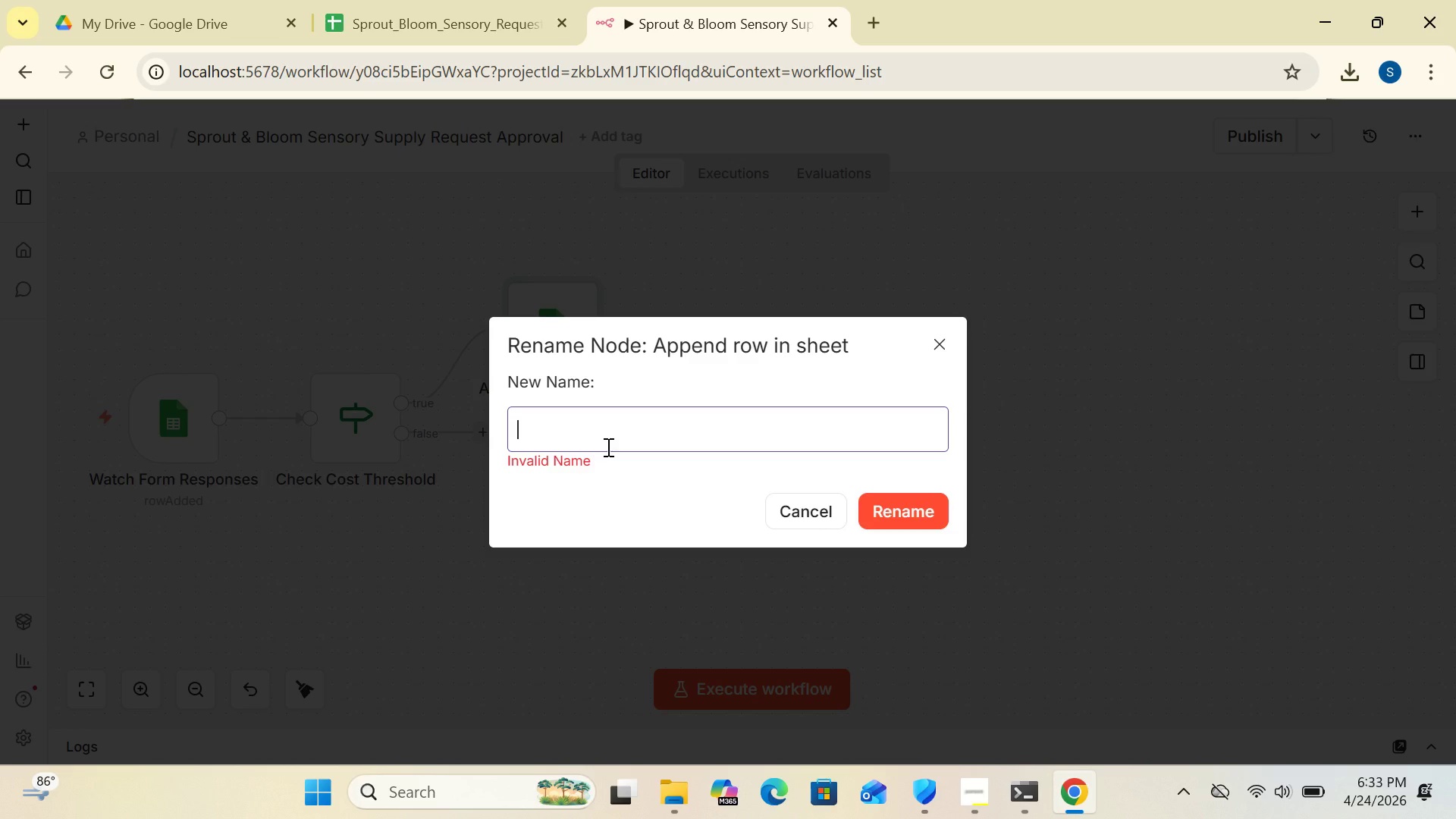 
type(Log Auto-Appproved)
 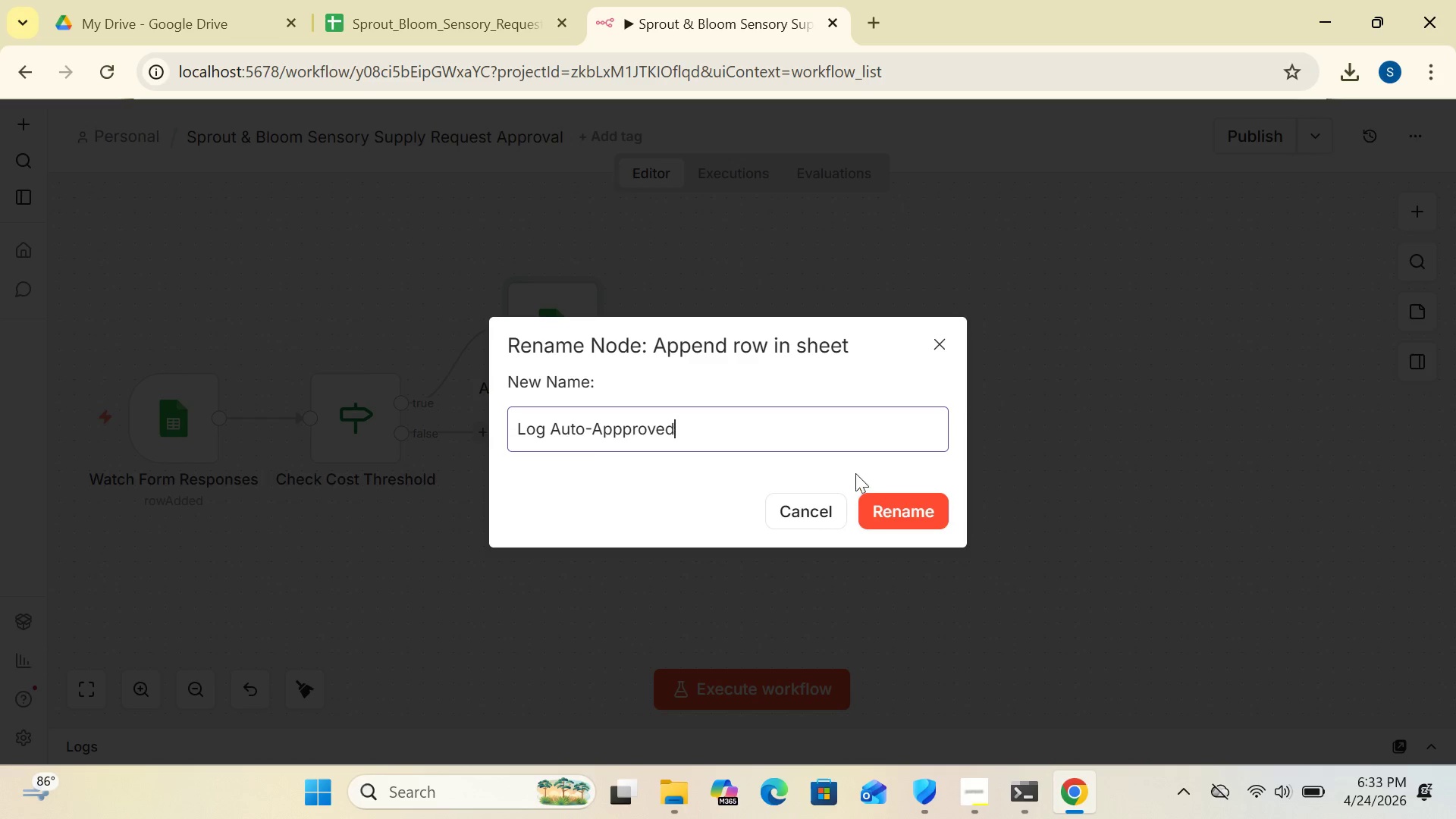 
left_click([868, 476])
 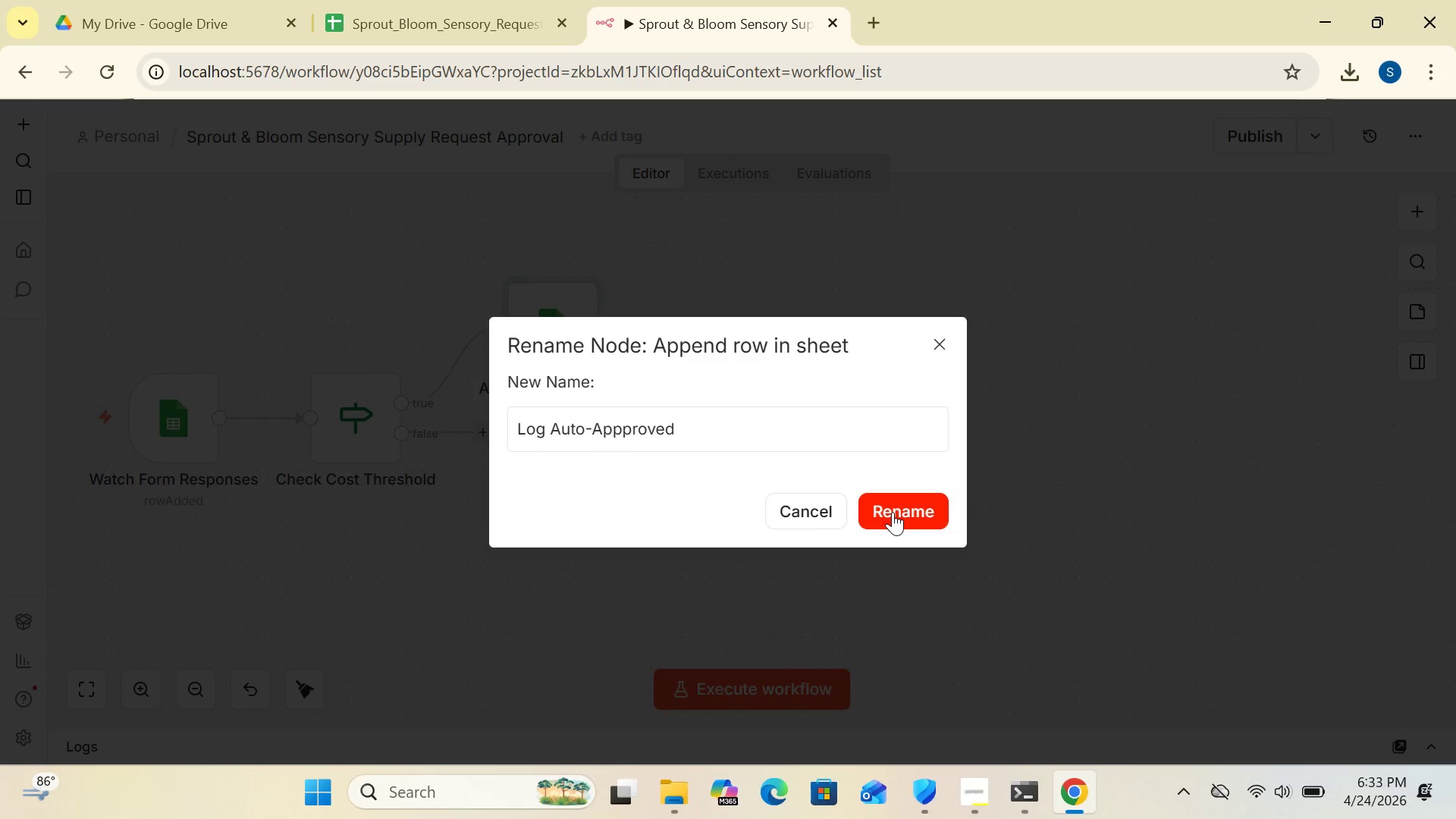 
left_click([893, 512])
 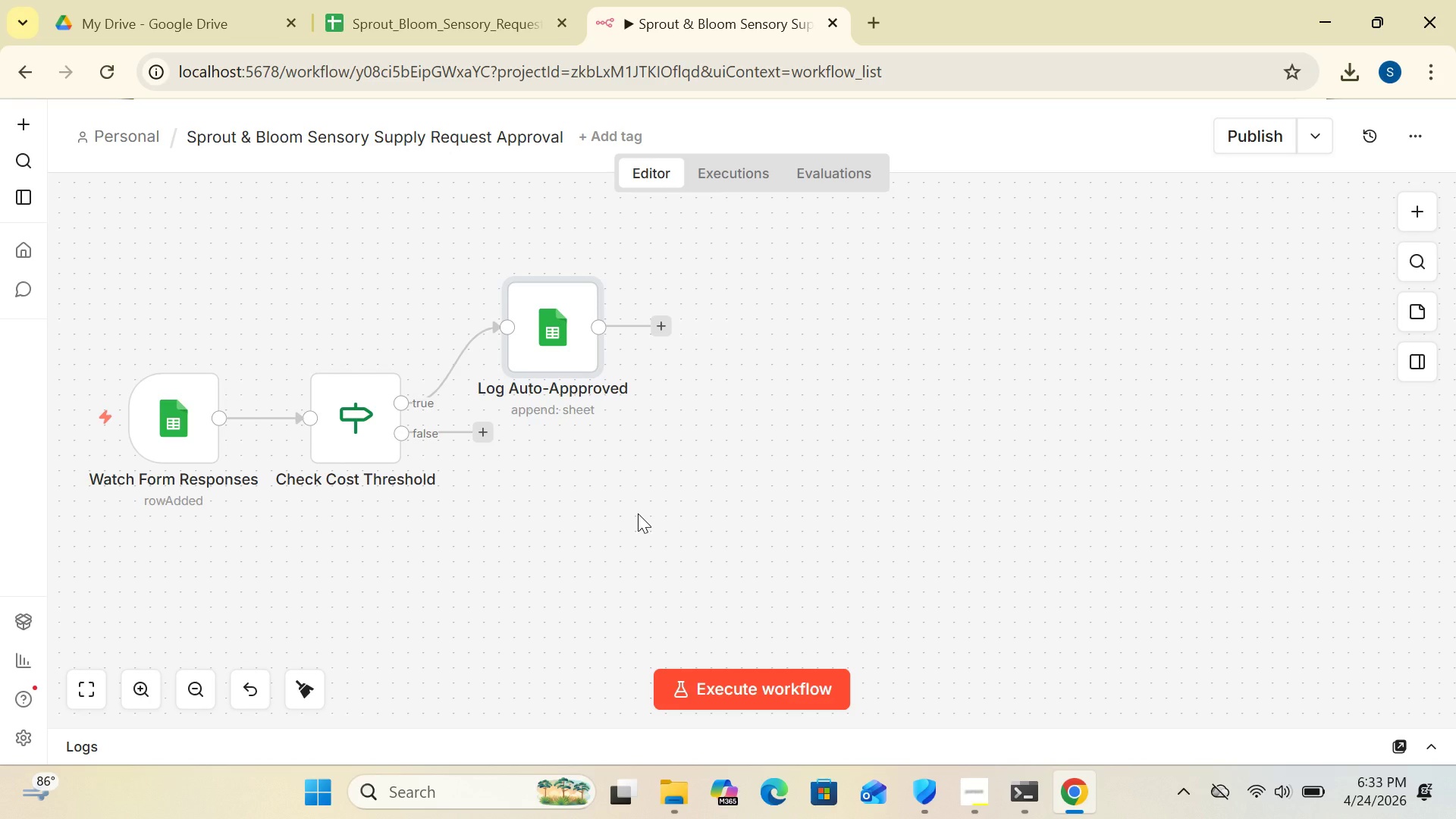 
wait(13.48)
 